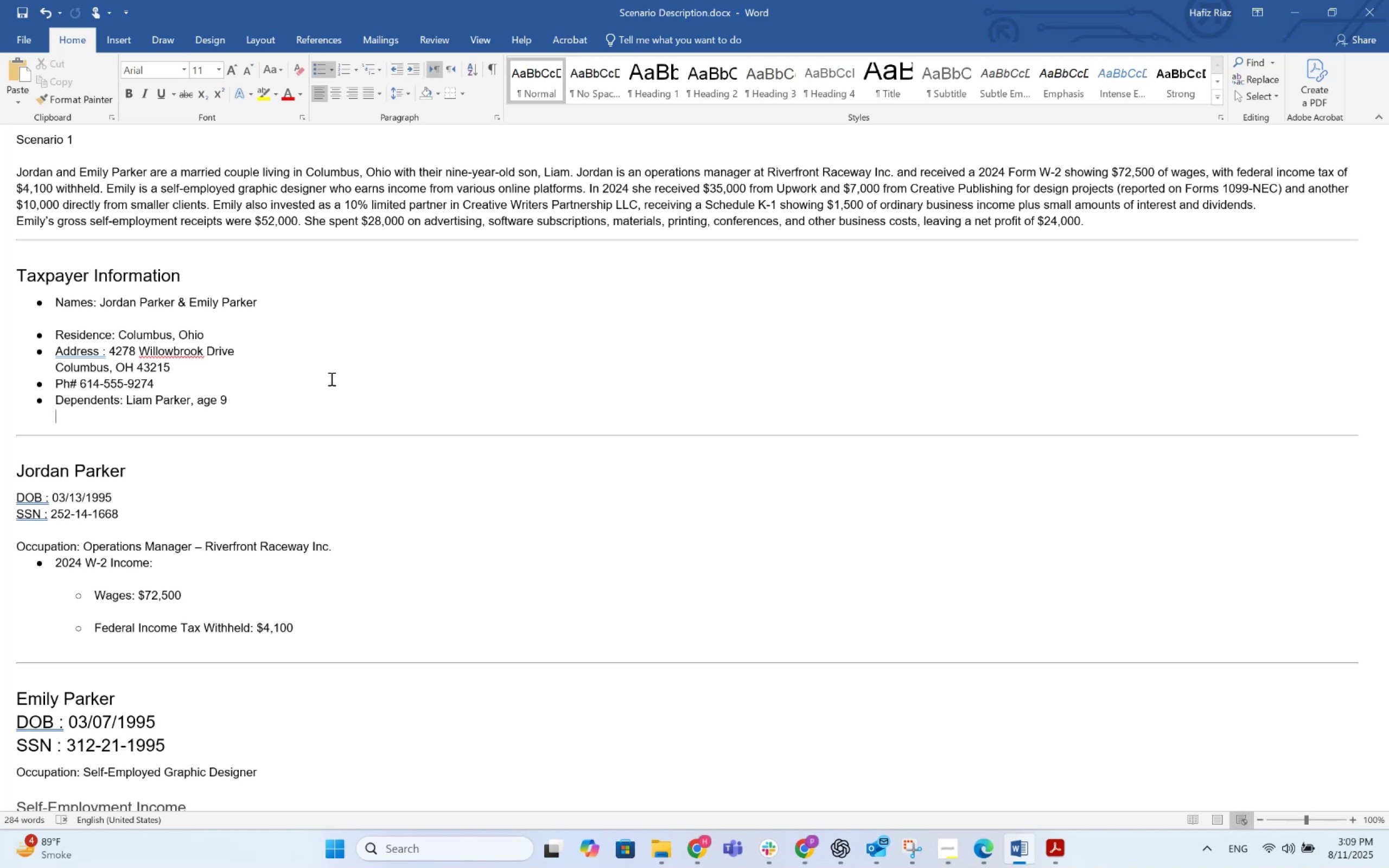 
key(Alt+AltLeft)
 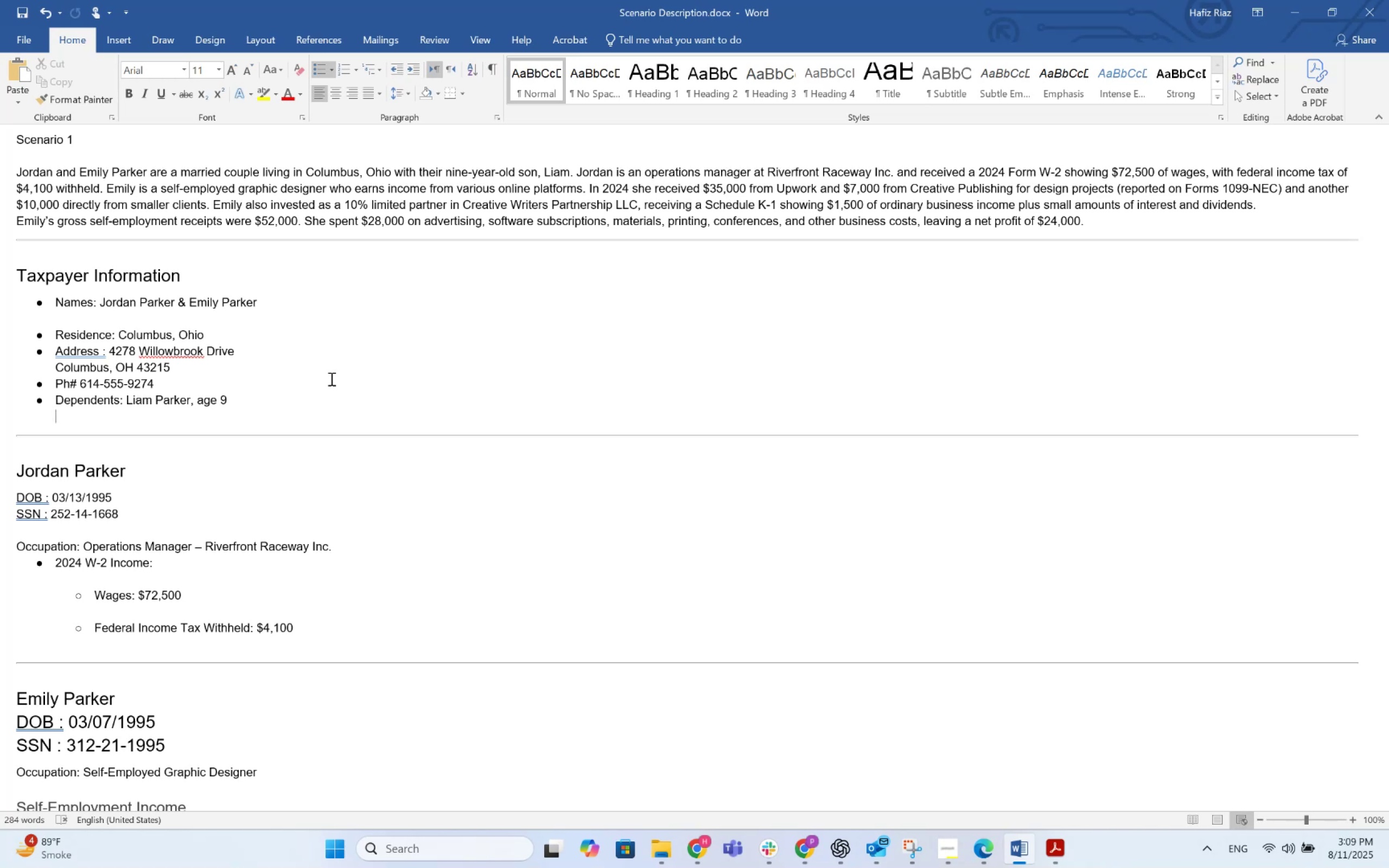 
key(Alt+Tab)
 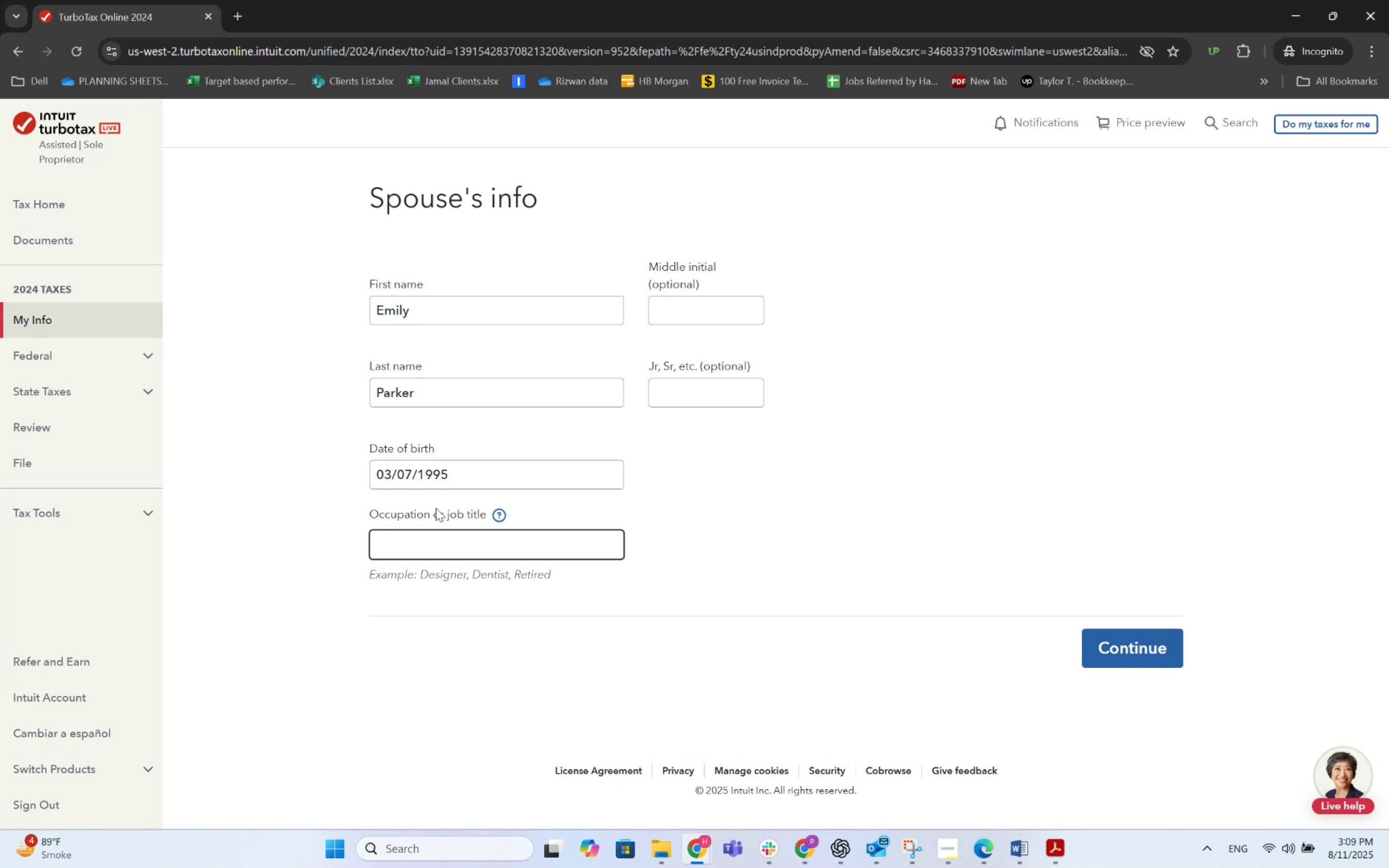 
key(Alt+AltLeft)
 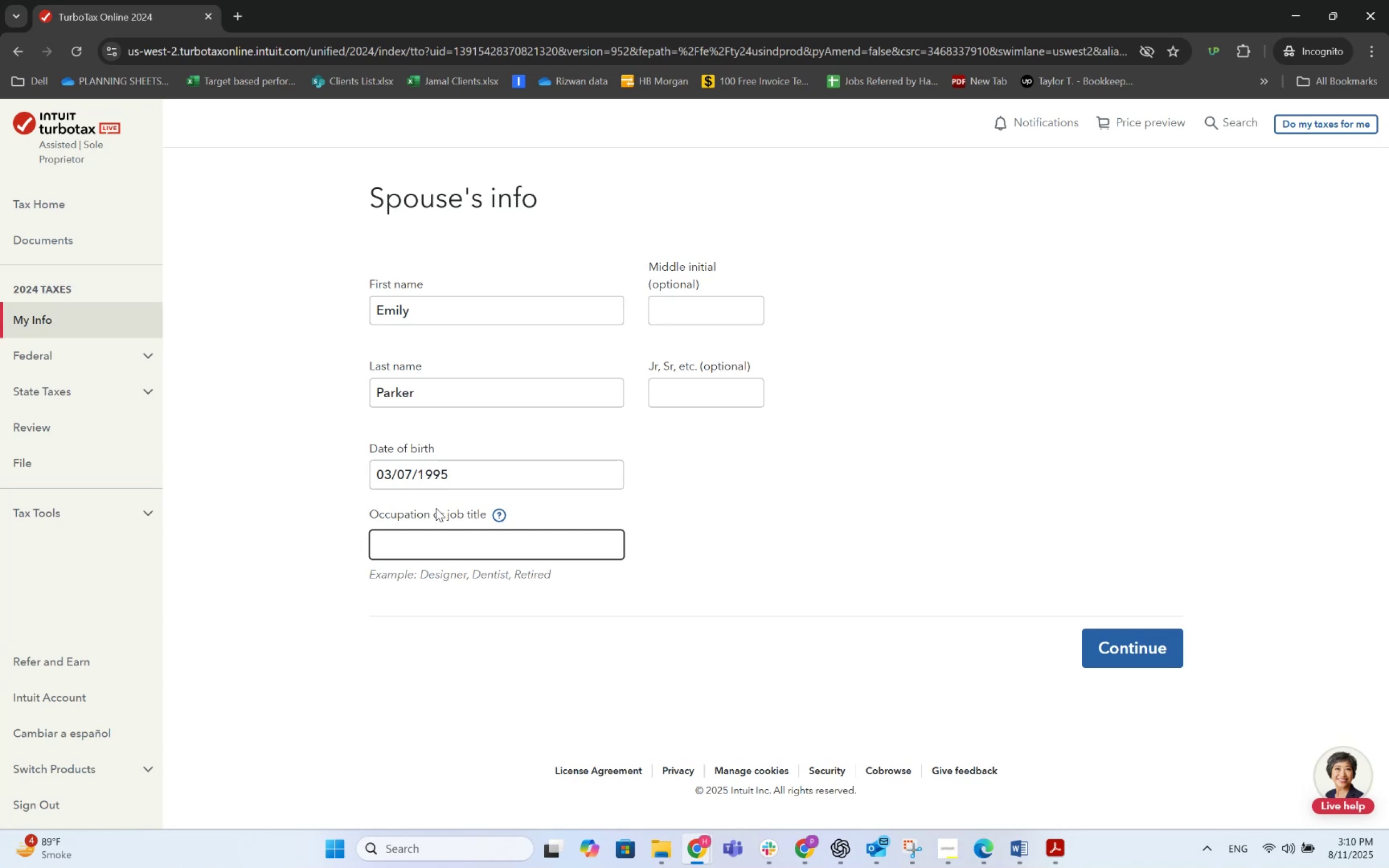 
key(Alt+Tab)
 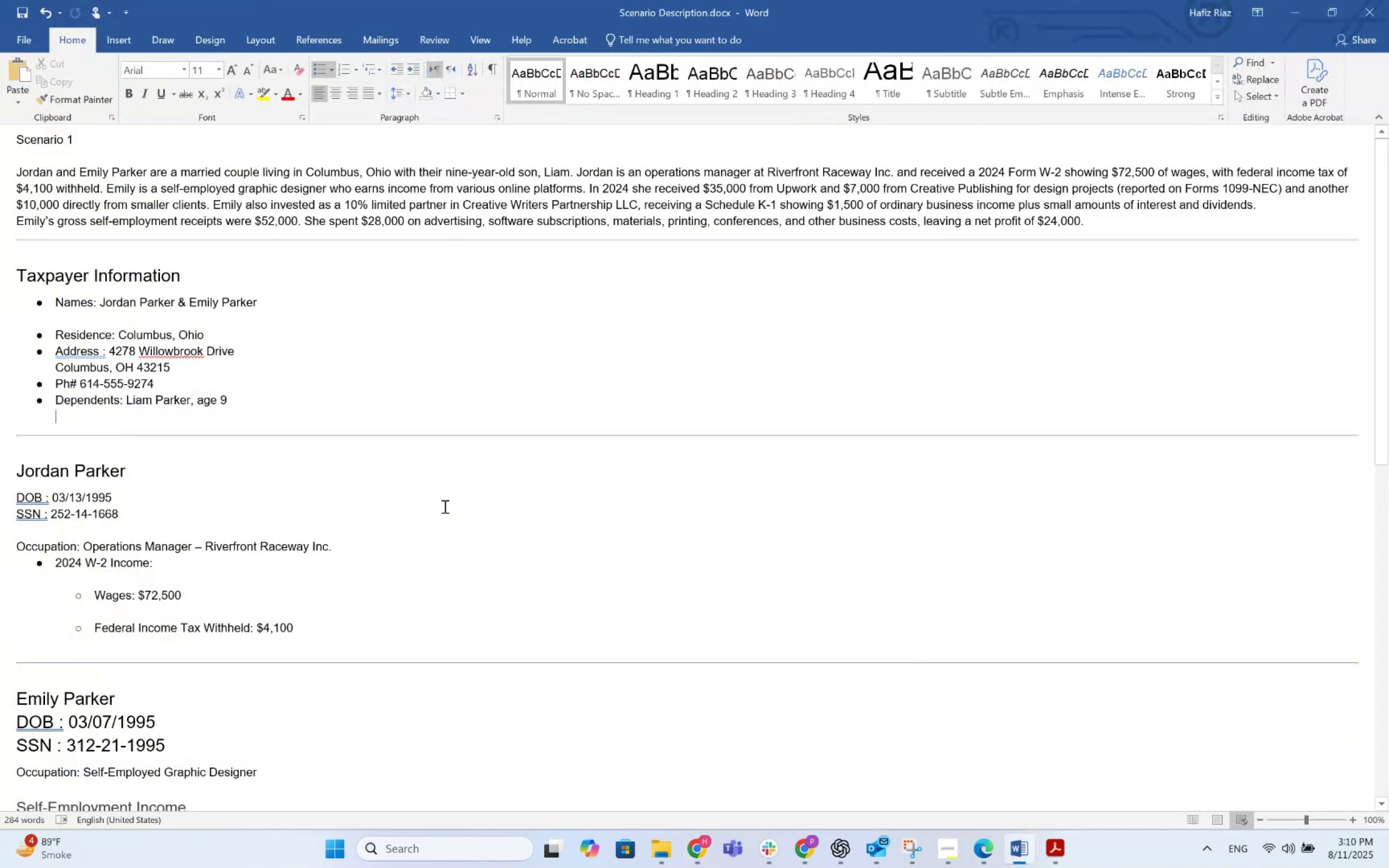 
scroll: coordinate [333, 542], scroll_direction: down, amount: 18.0
 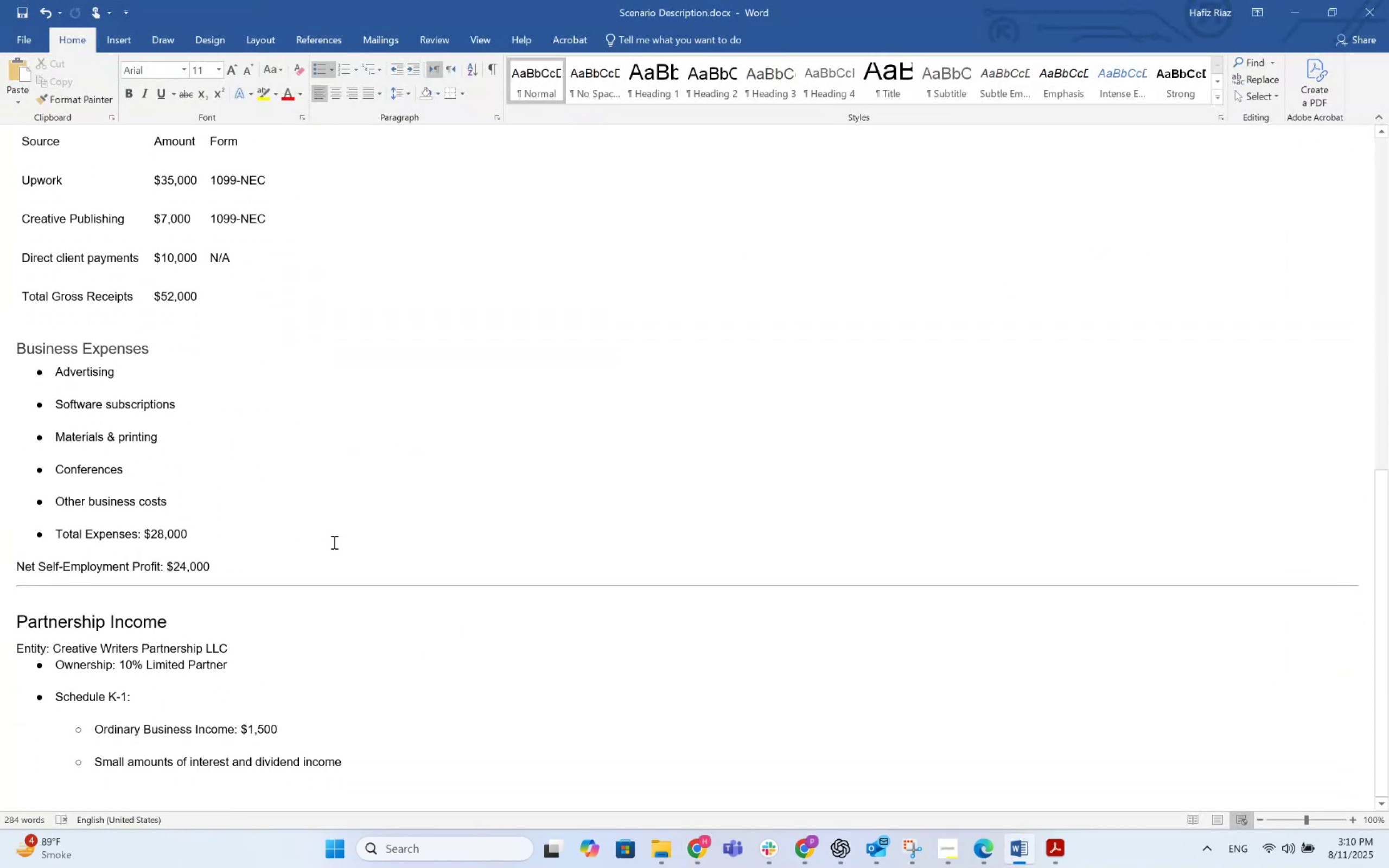 
key(Alt+AltLeft)
 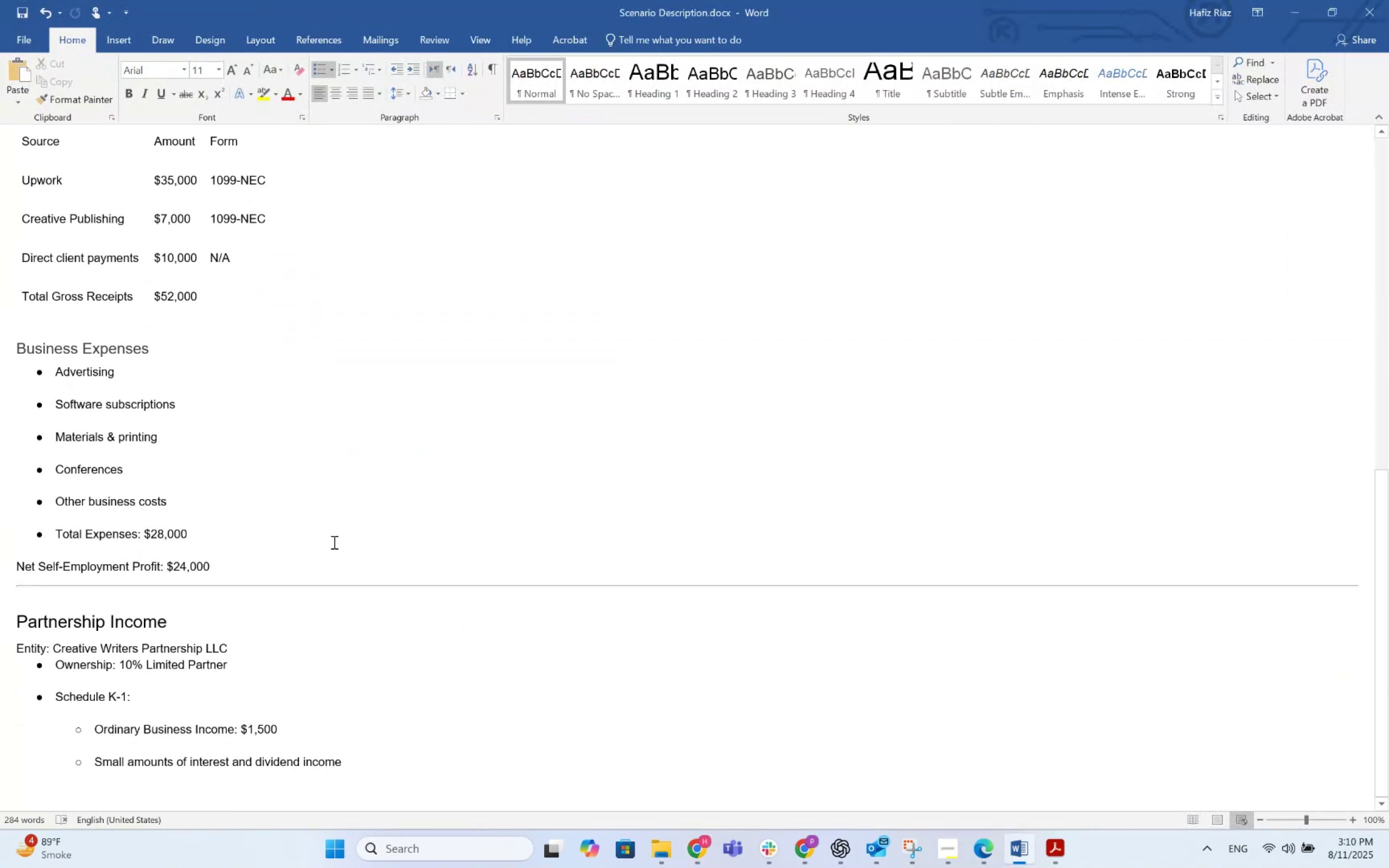 
key(Tab)
type(Sem)
key(Backspace)
type(k)
key(Backspace)
type(lf )
 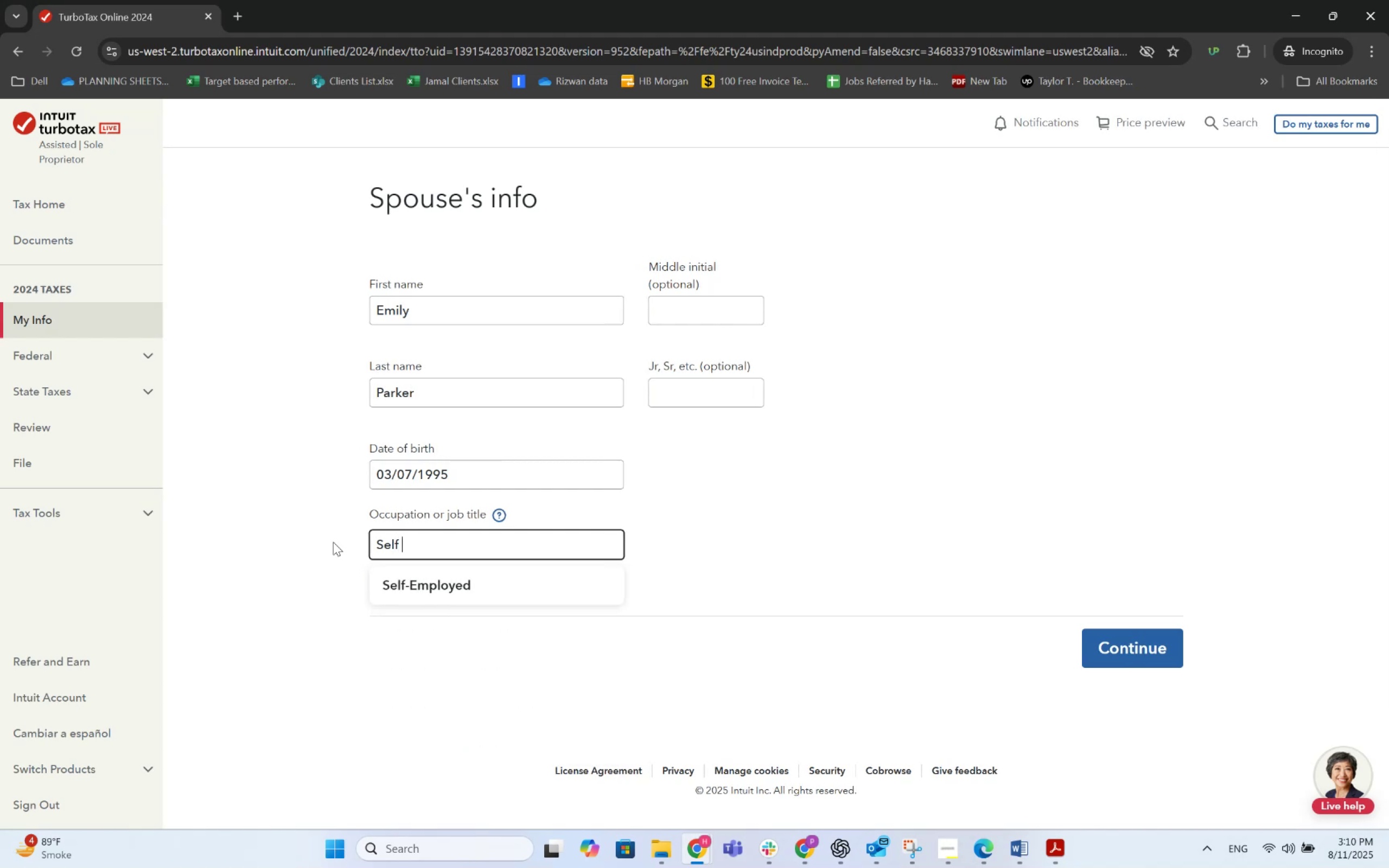 
key(ArrowDown)
 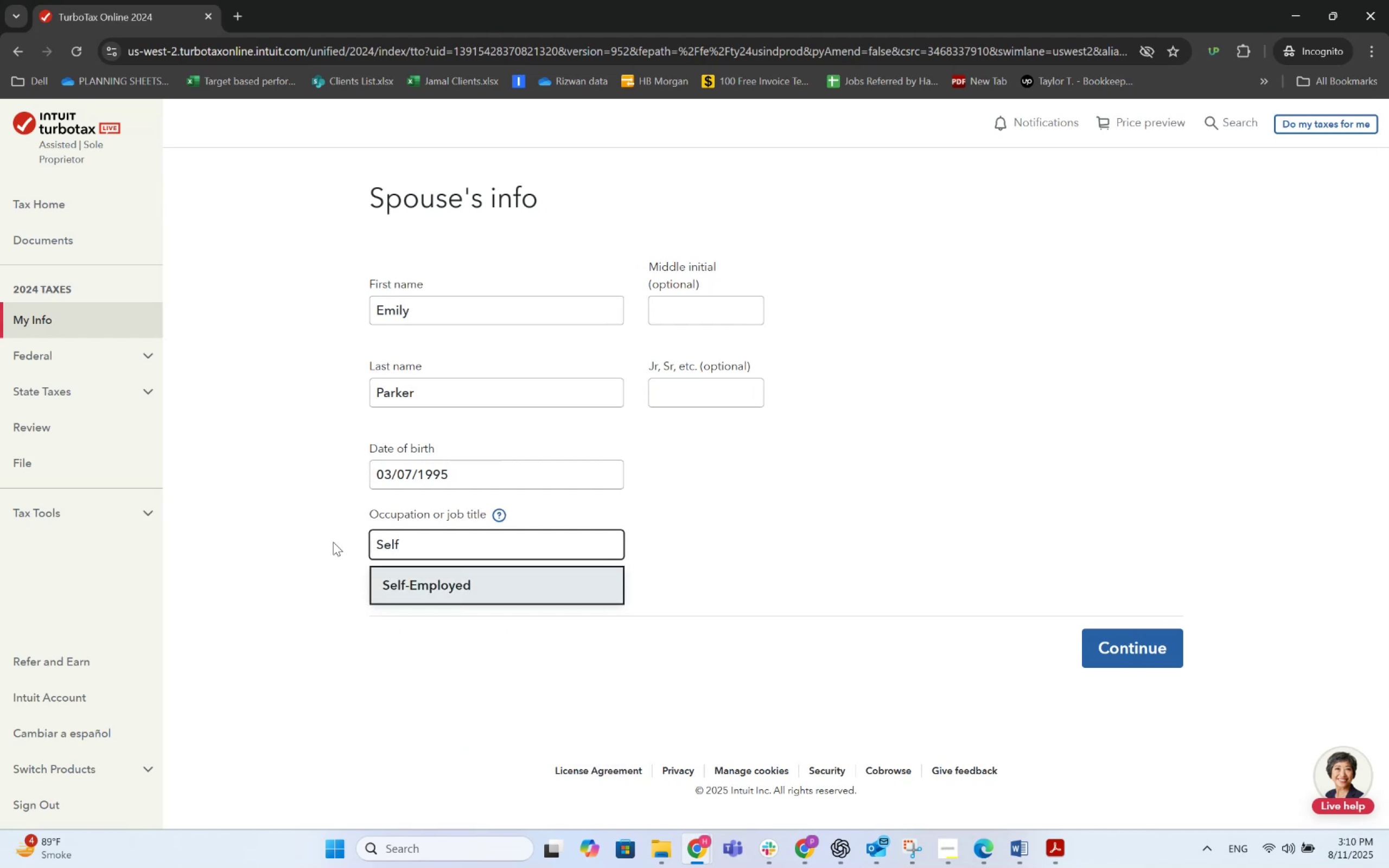 
key(Enter)
 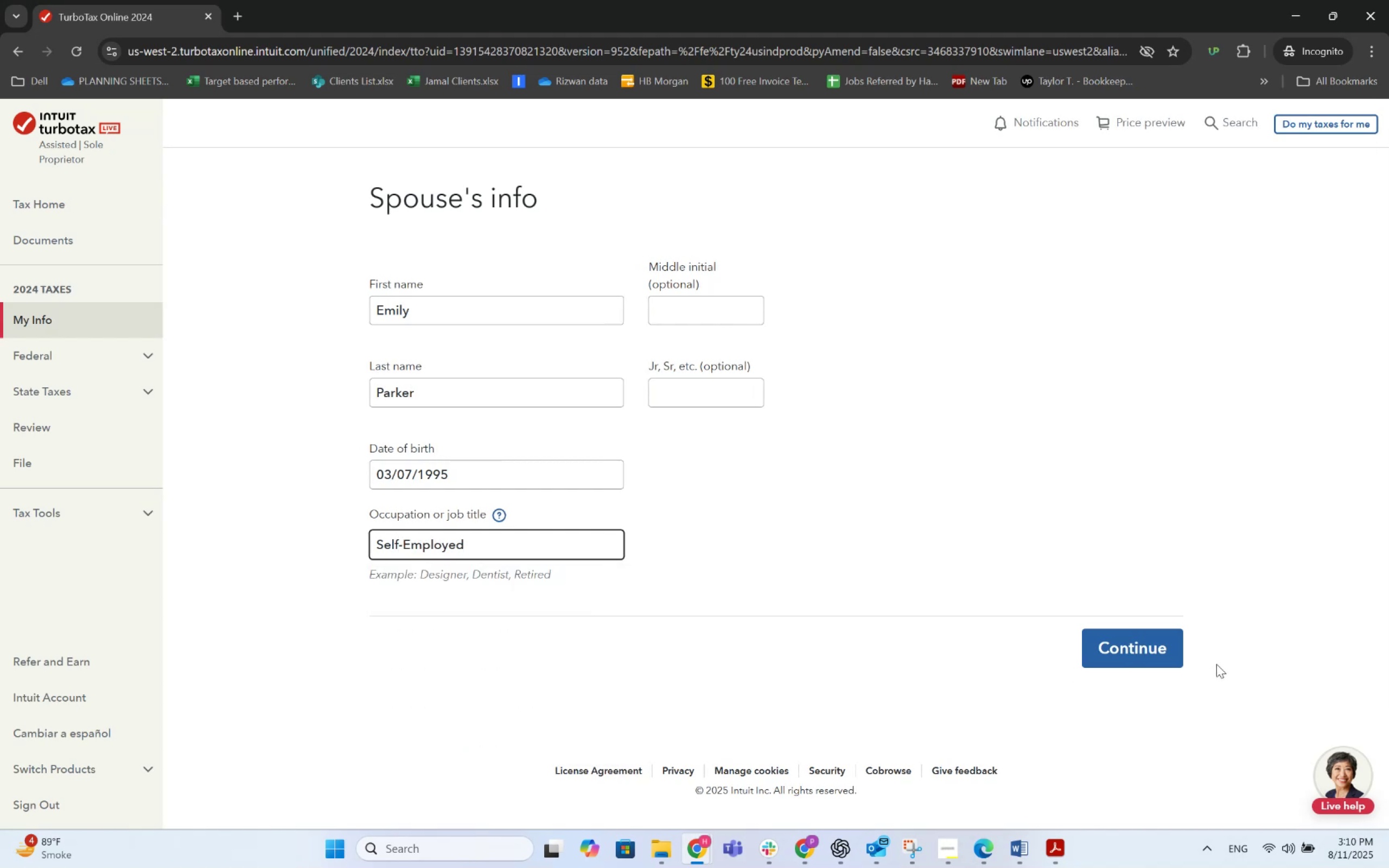 
left_click([1161, 658])
 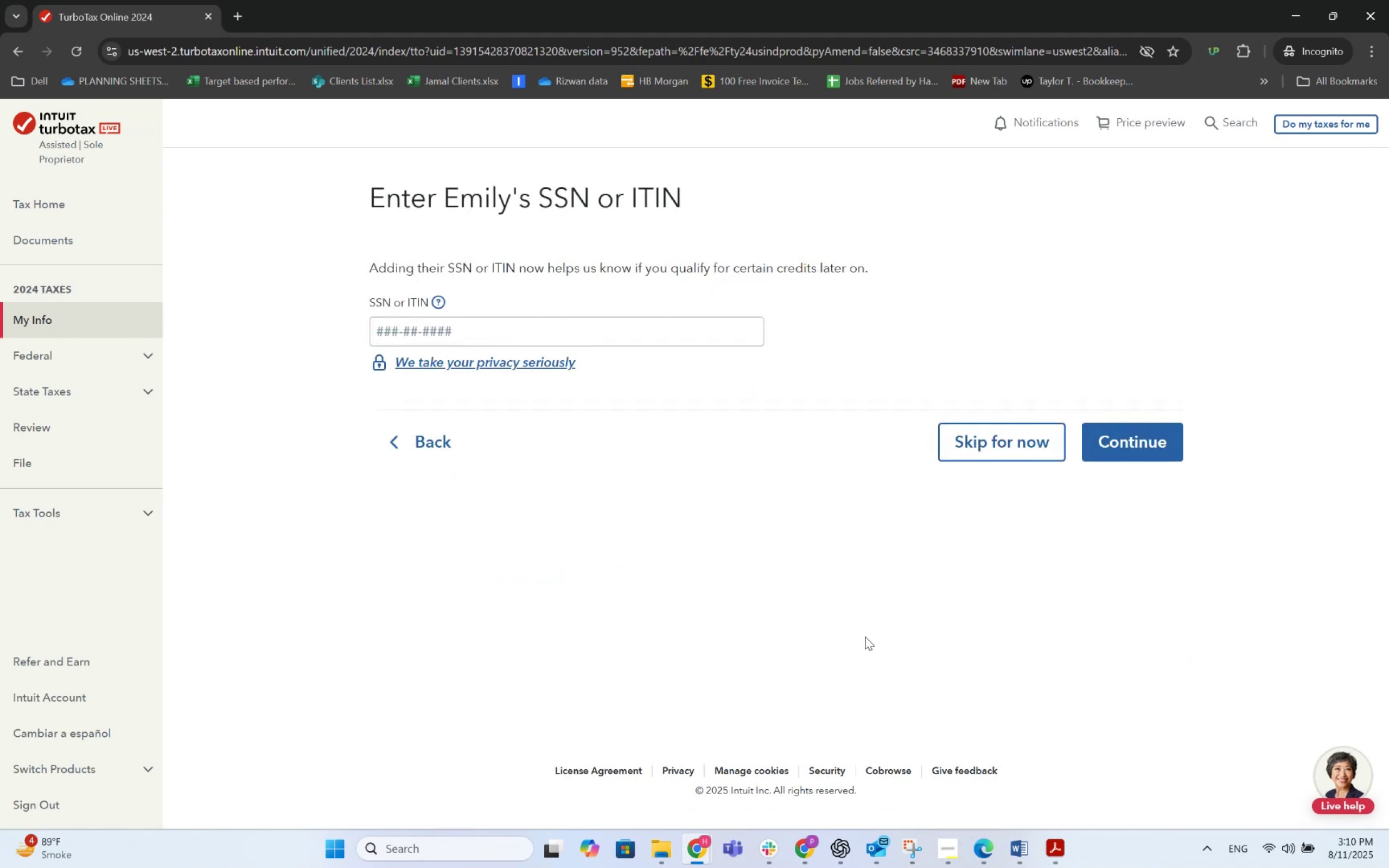 
key(Alt+AltLeft)
 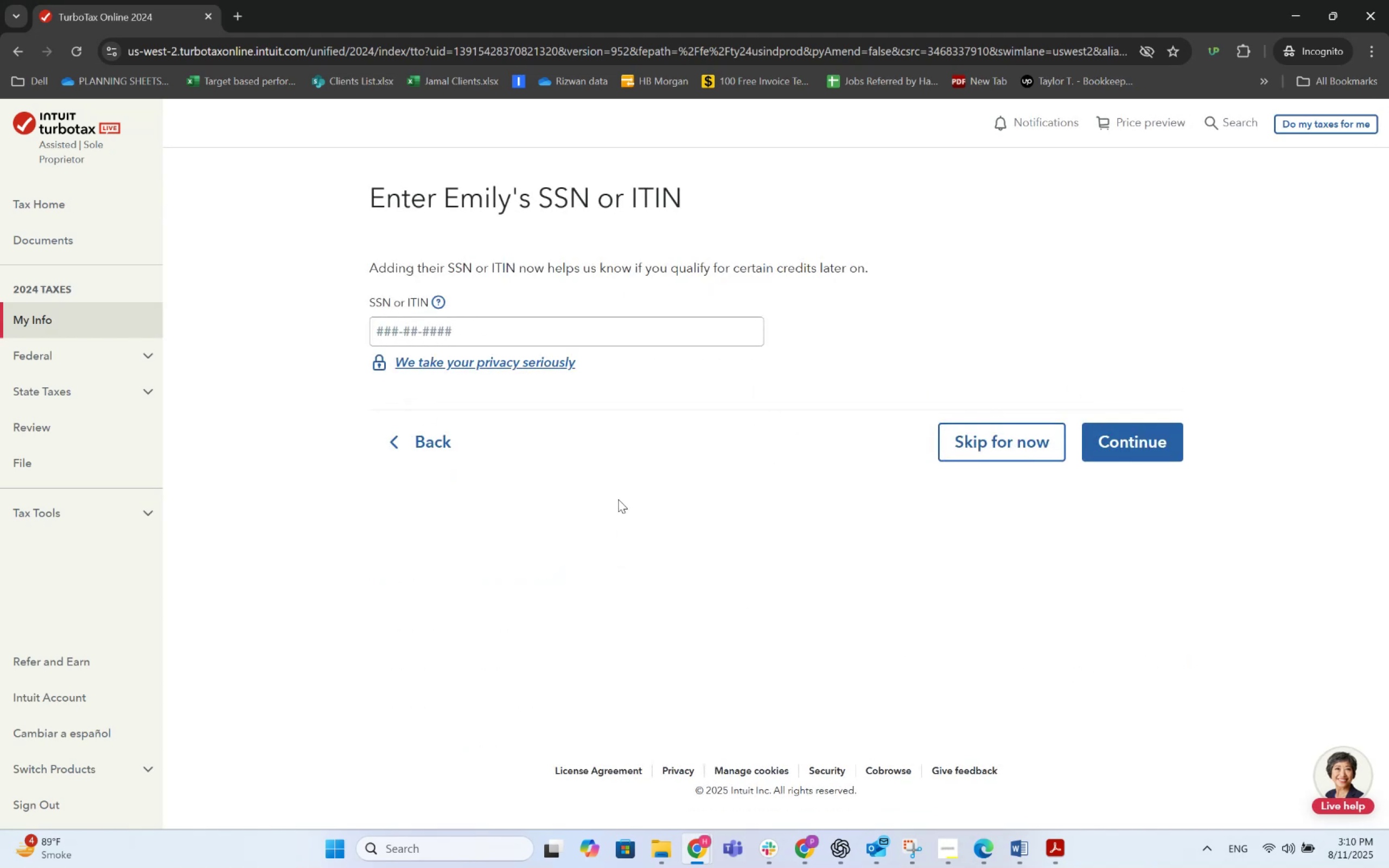 
key(Alt+Tab)
 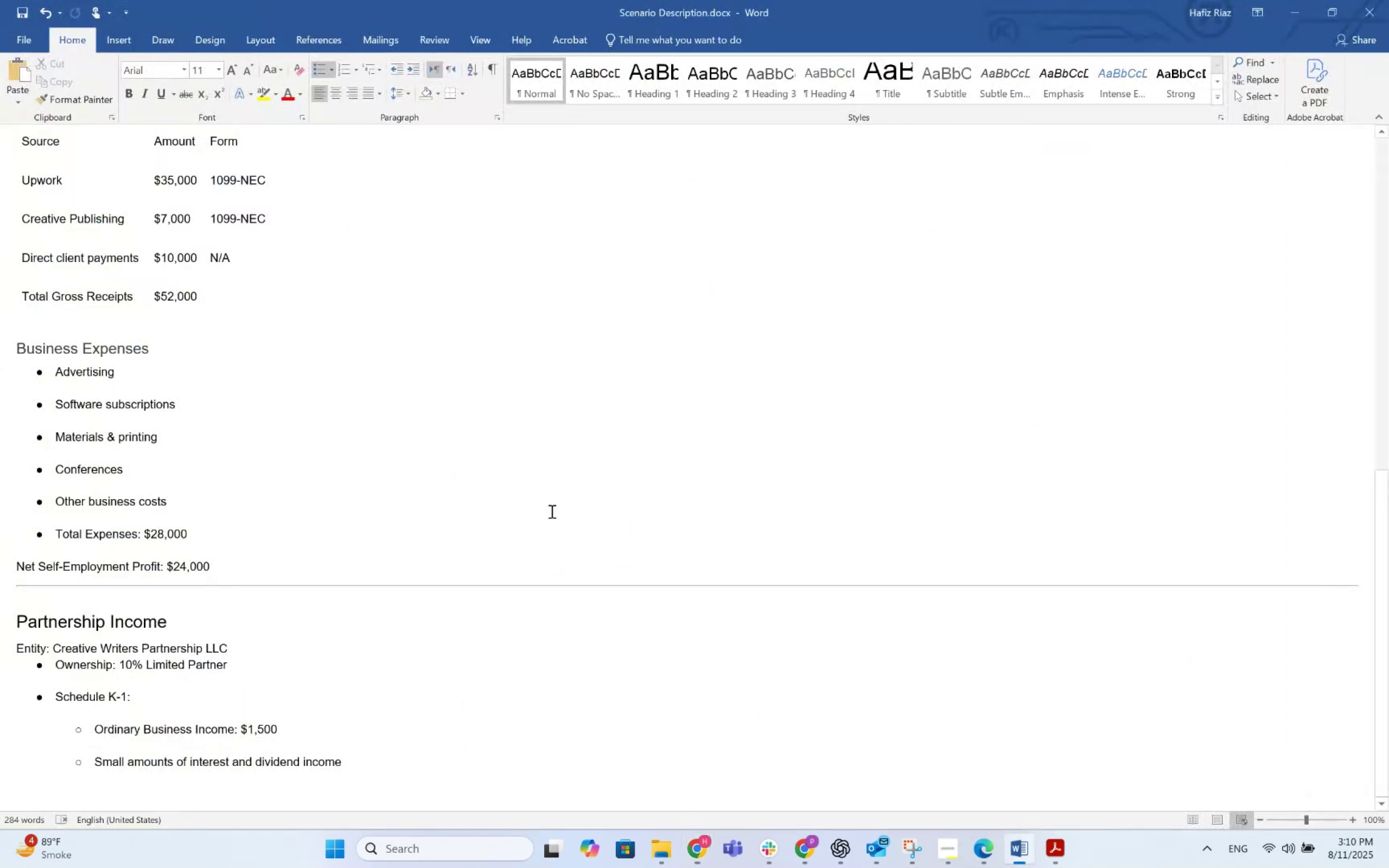 
scroll: coordinate [478, 509], scroll_direction: up, amount: 14.0
 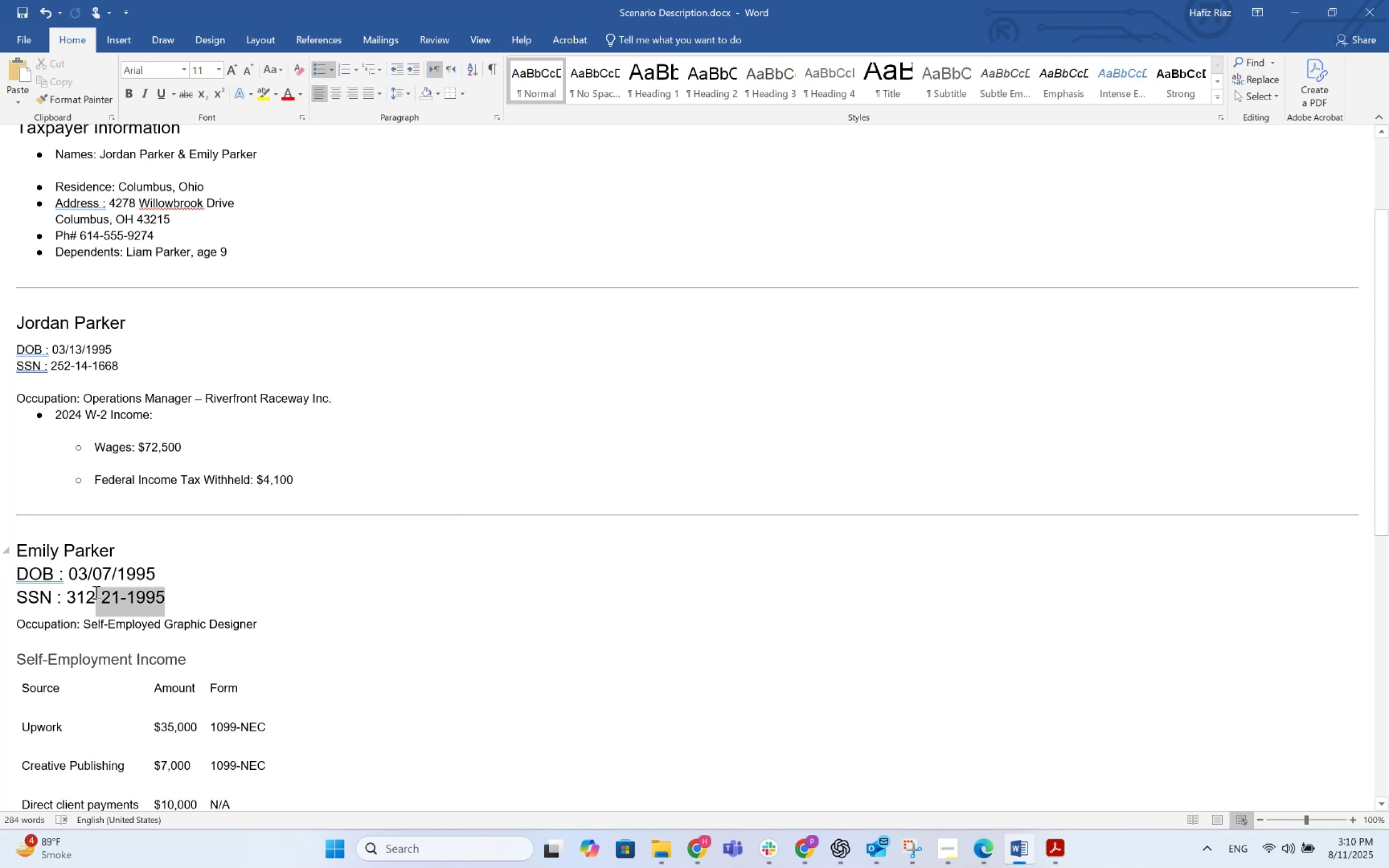 
key(Control+C)
 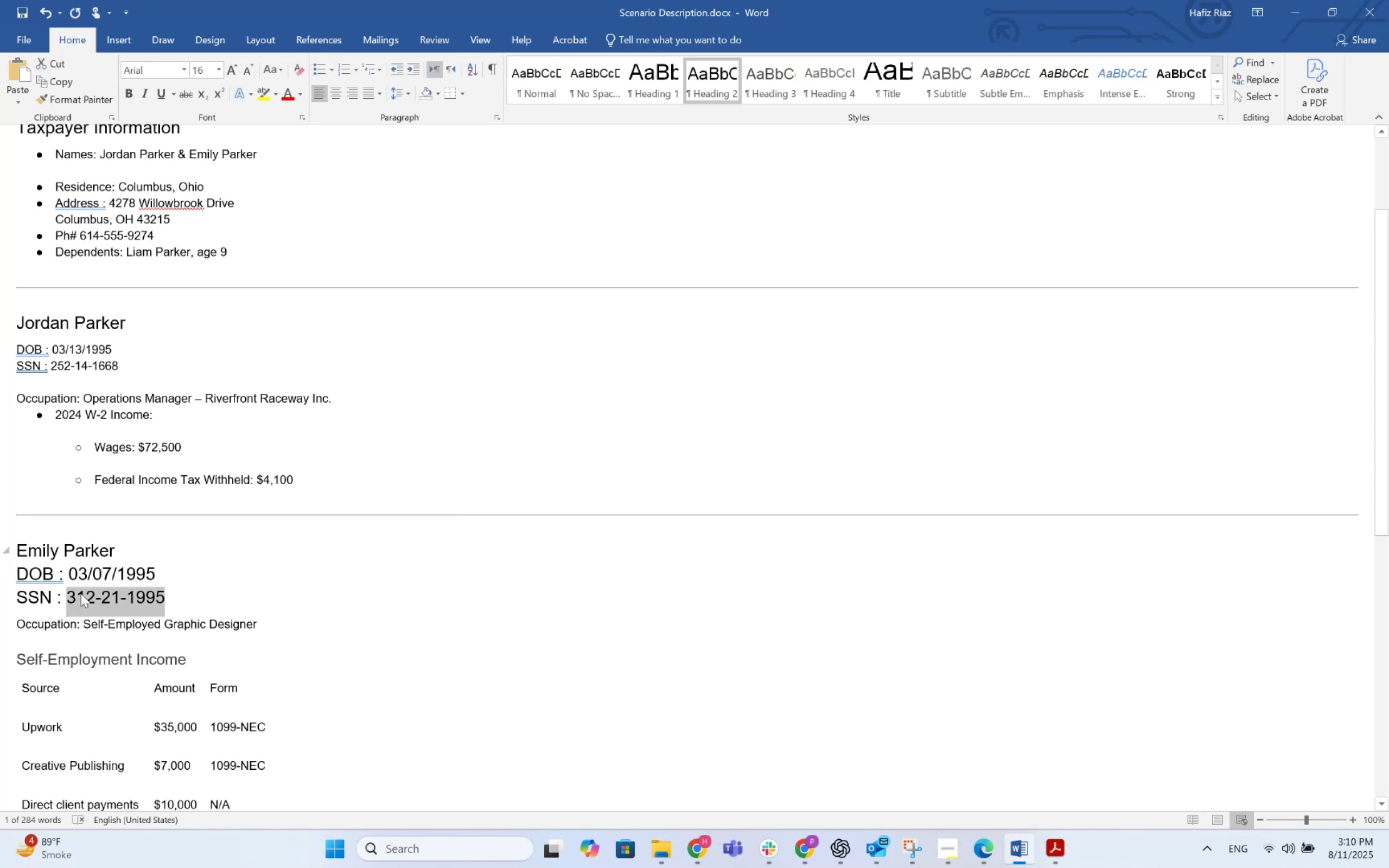 
key(Alt+AltLeft)
 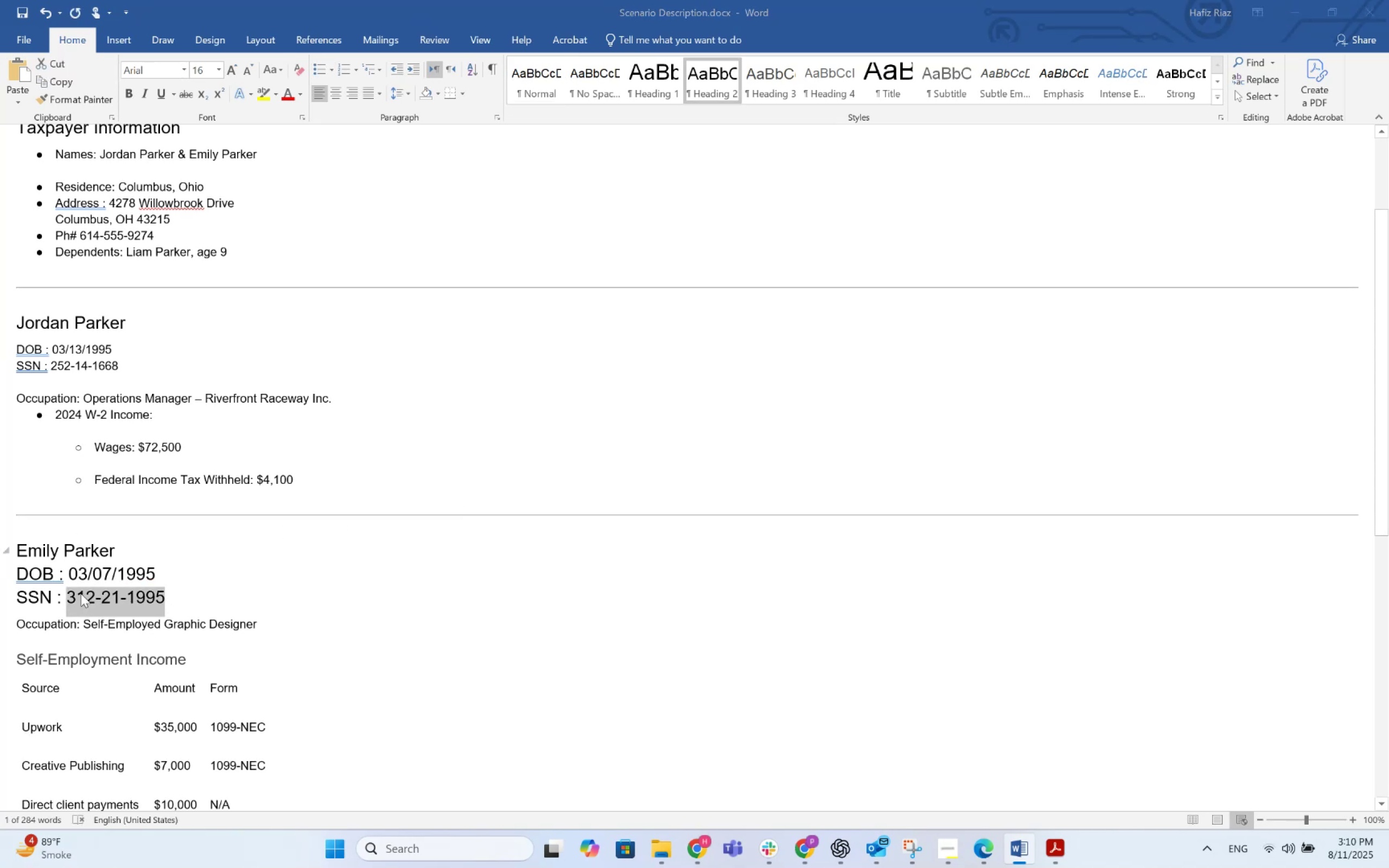 
key(Alt+Tab)
 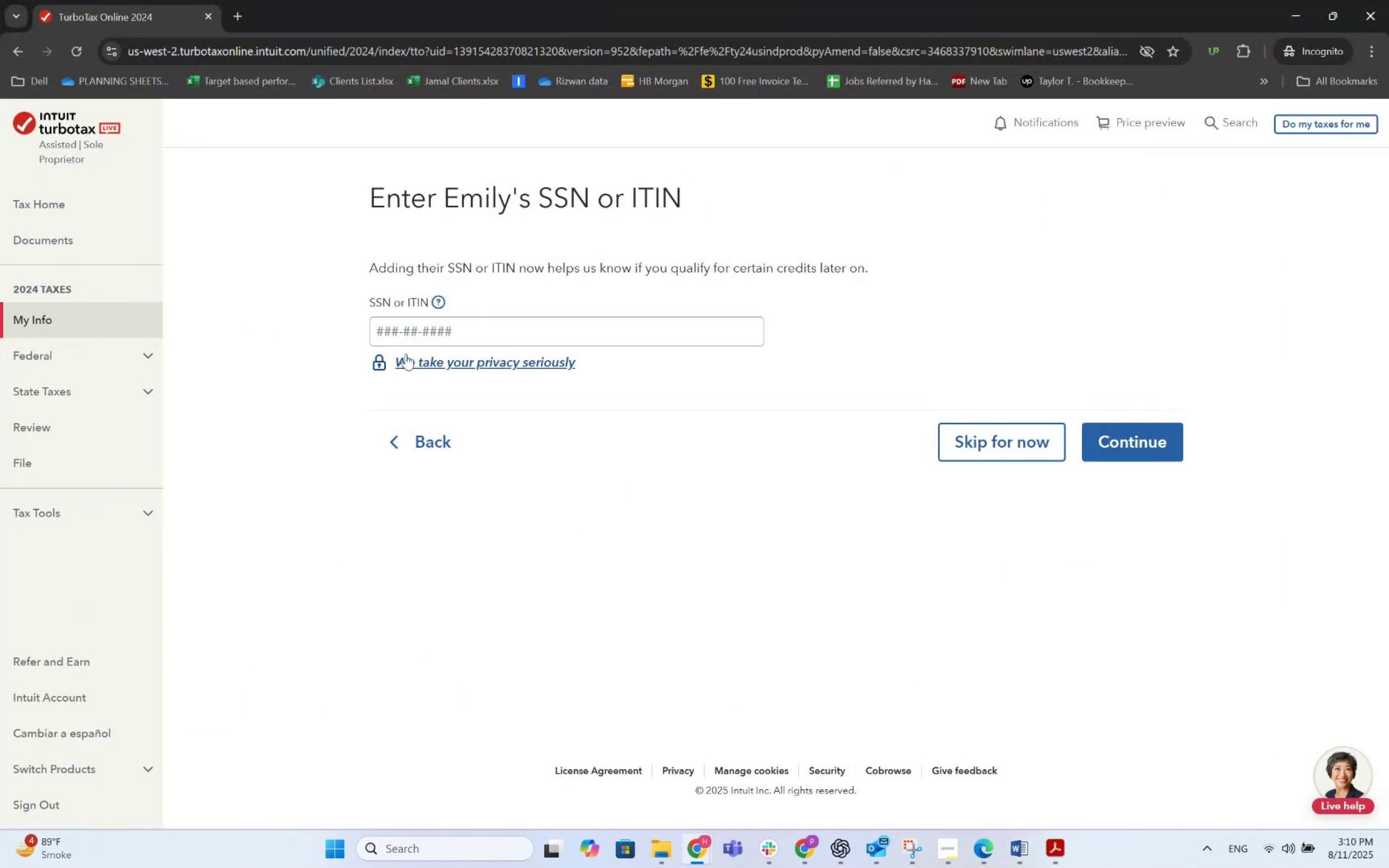 
left_click([417, 335])
 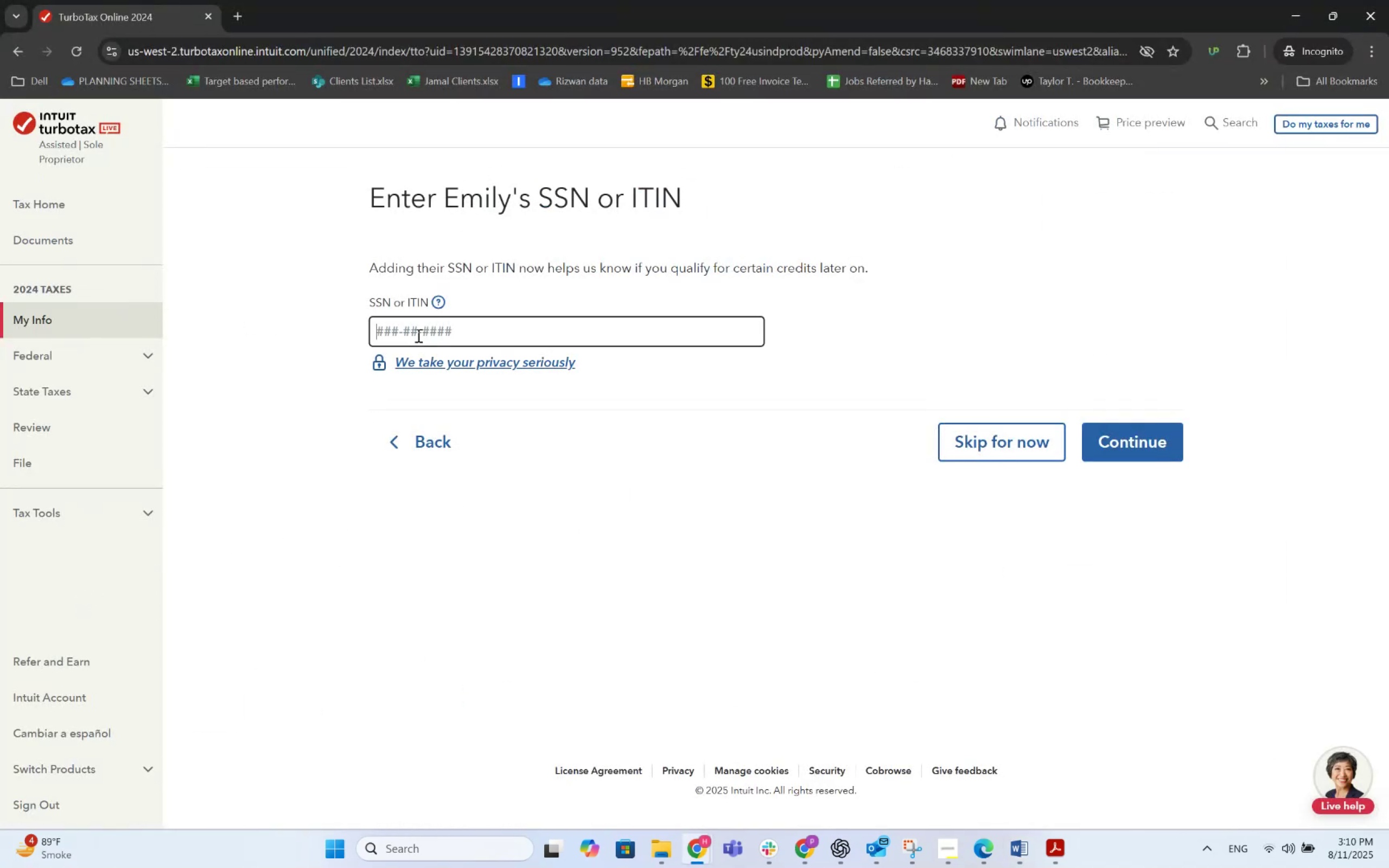 
key(Control+ControlLeft)
 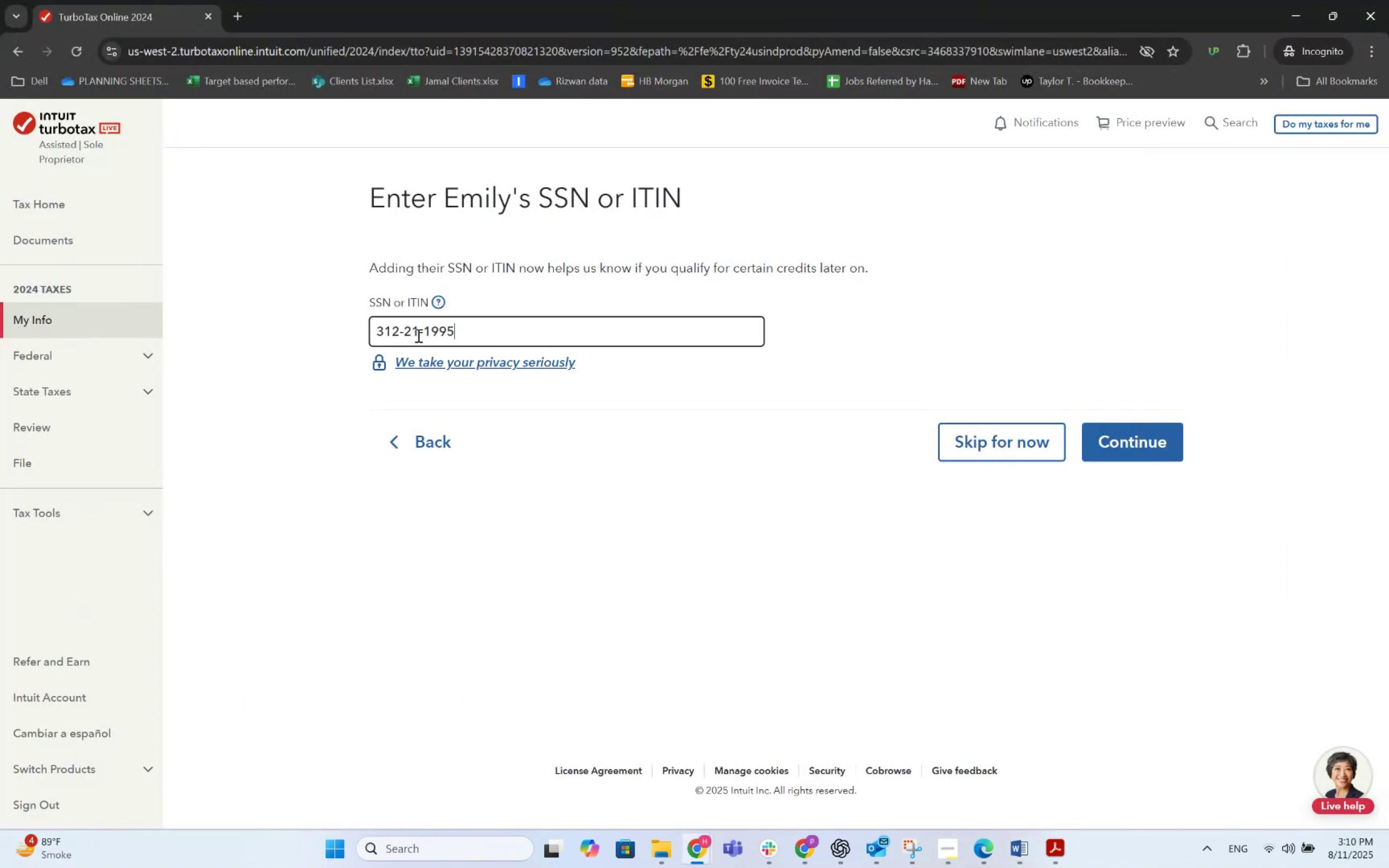 
key(Control+V)
 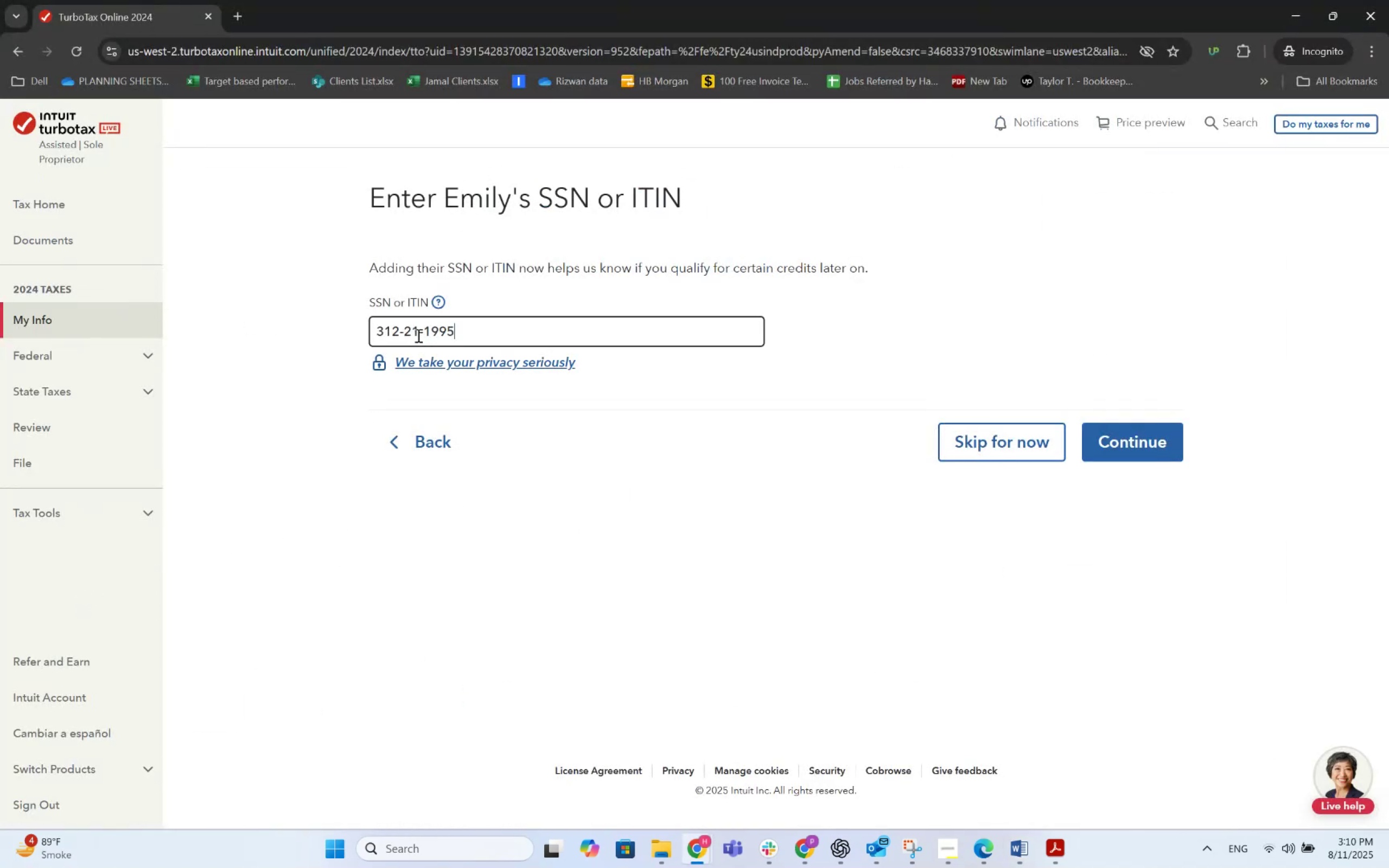 
key(Alt+AltLeft)
 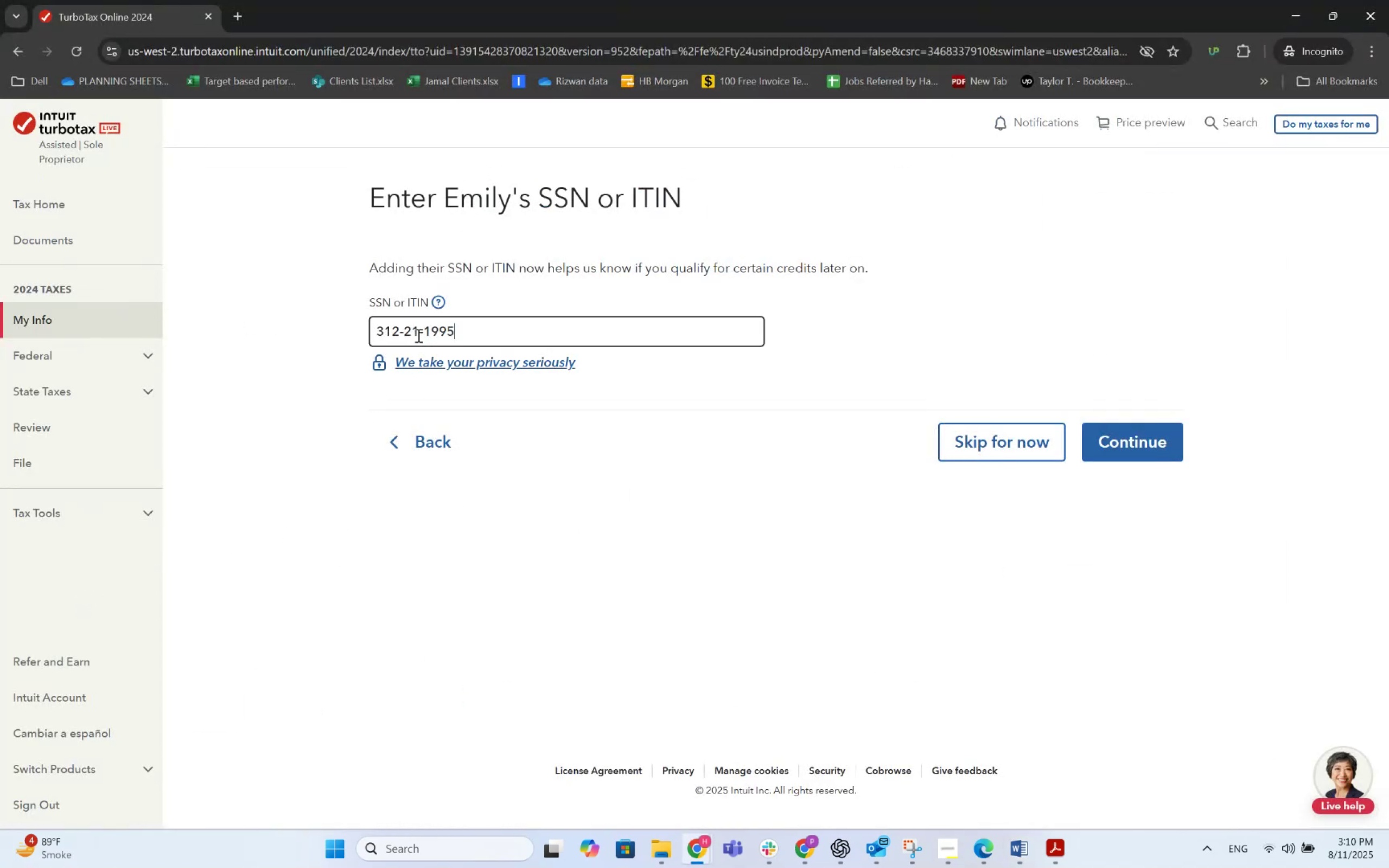 
key(Alt+Tab)
 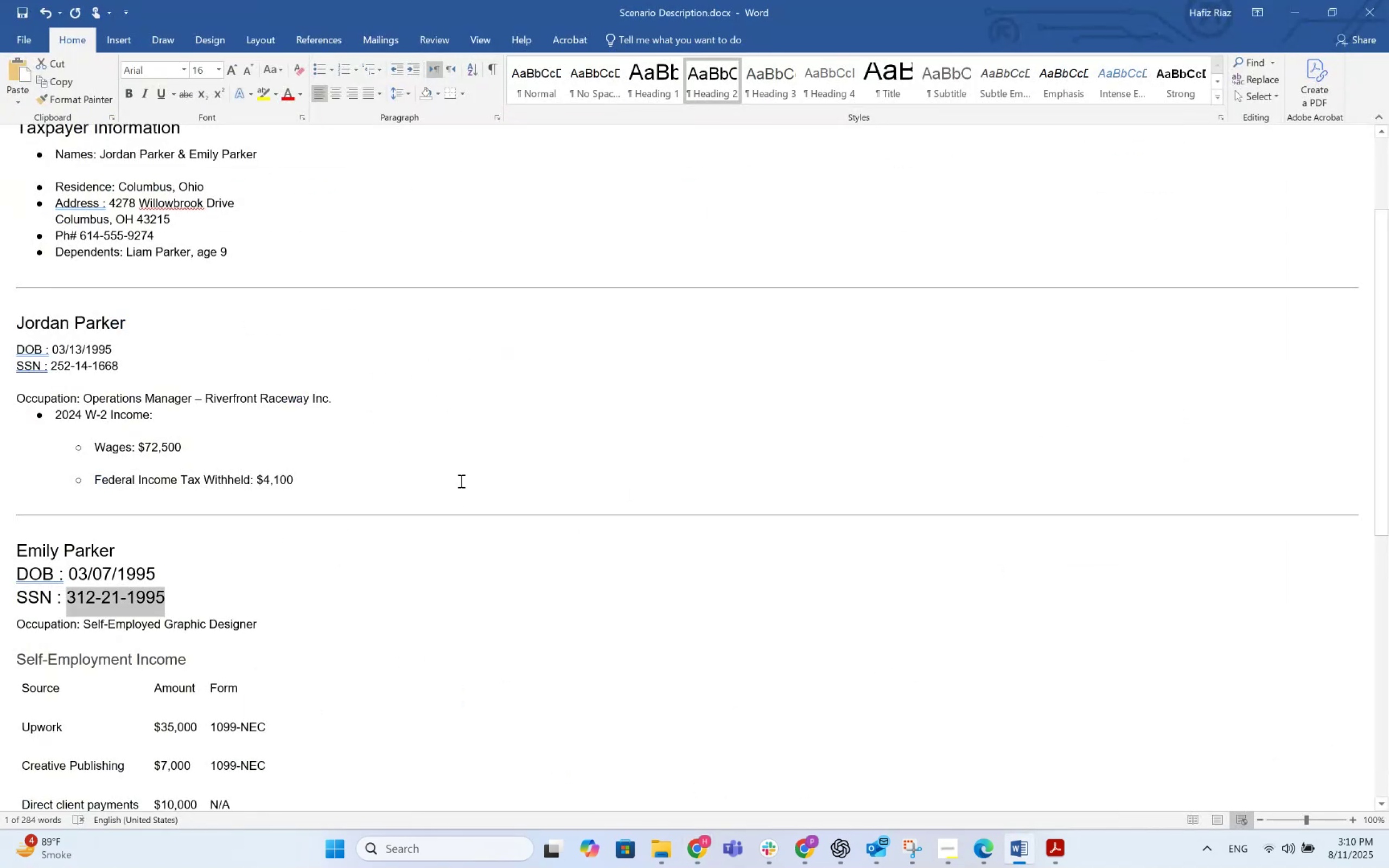 
left_click([485, 469])
 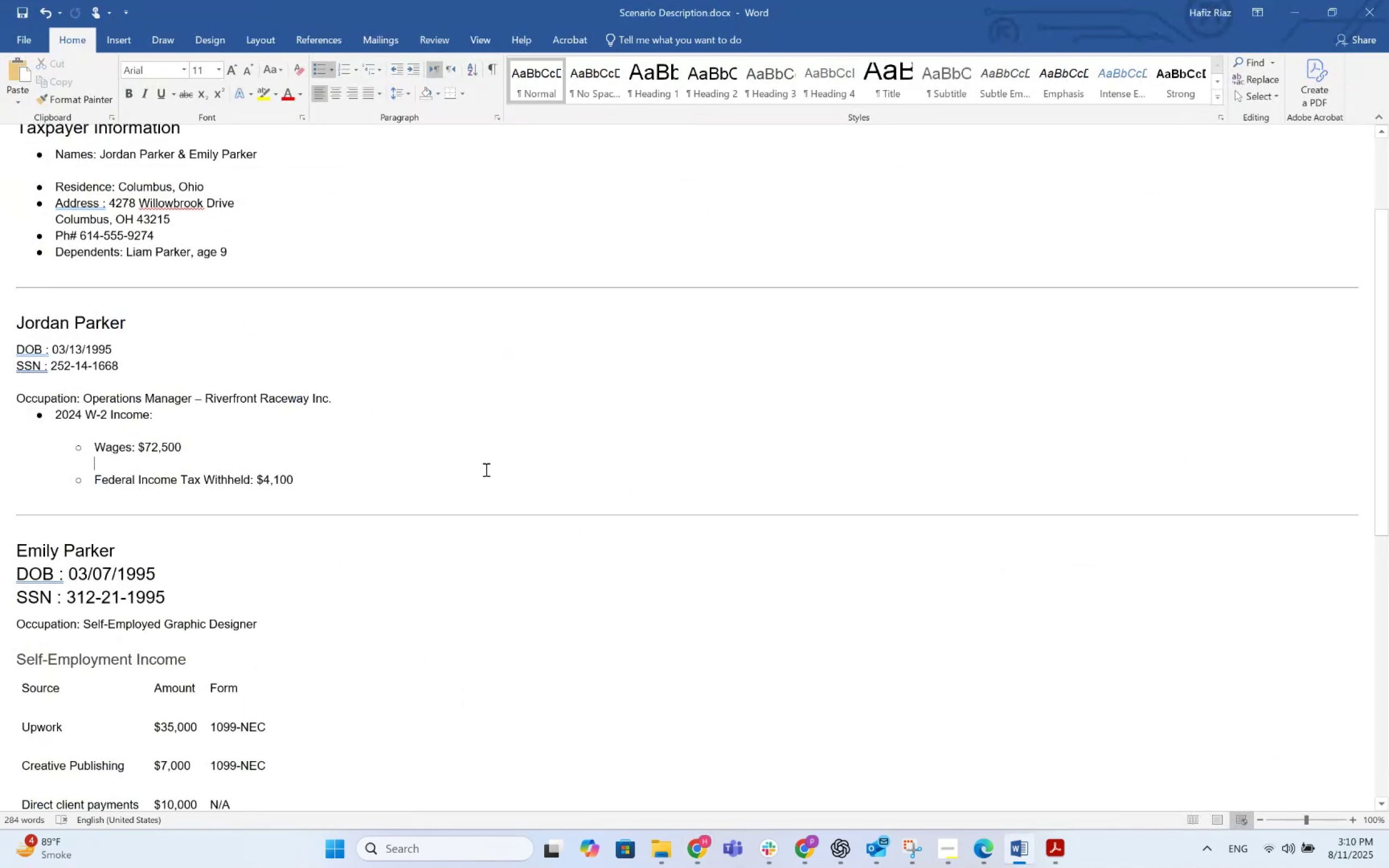 
key(Control+S)
 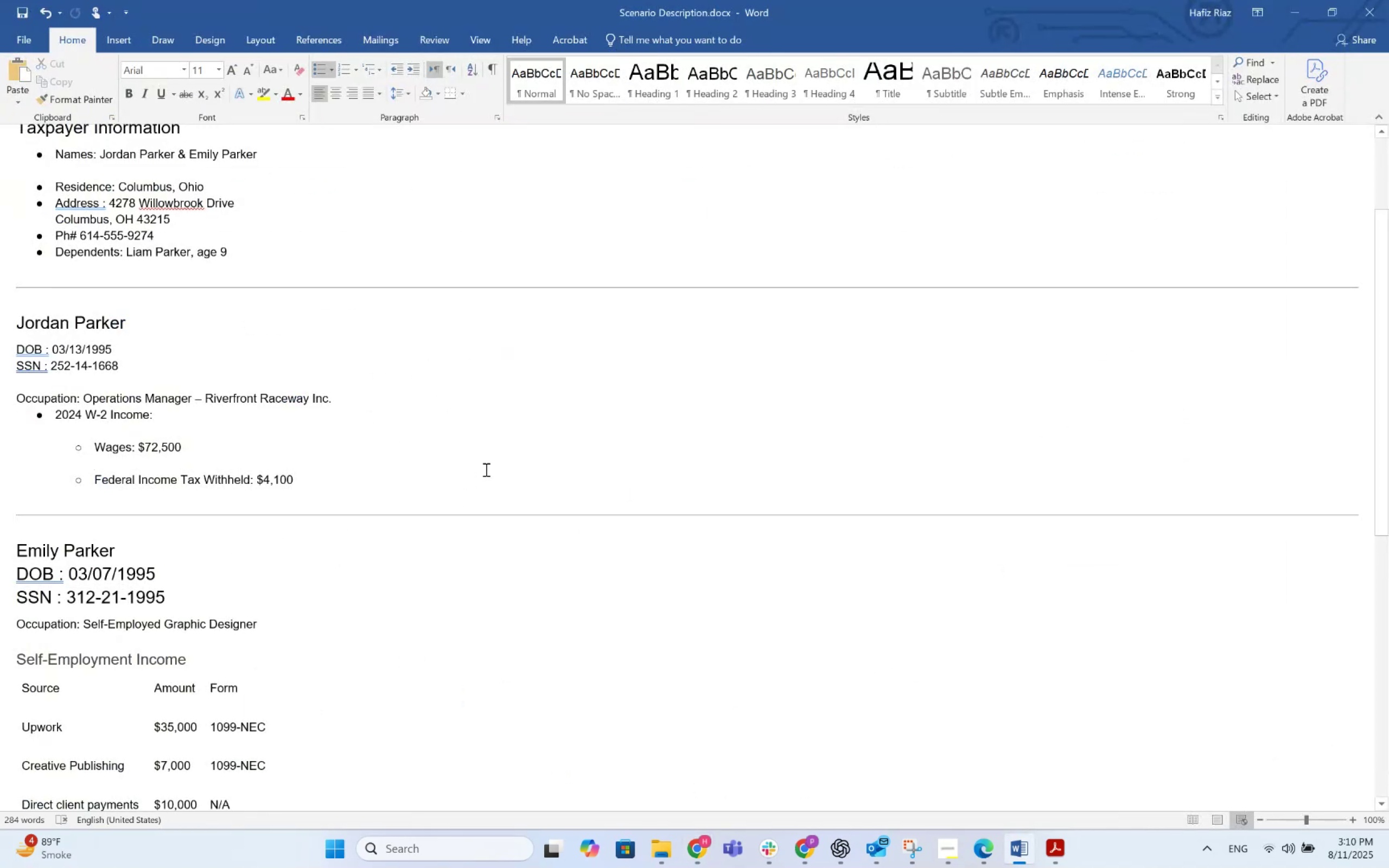 
key(Control+S)
 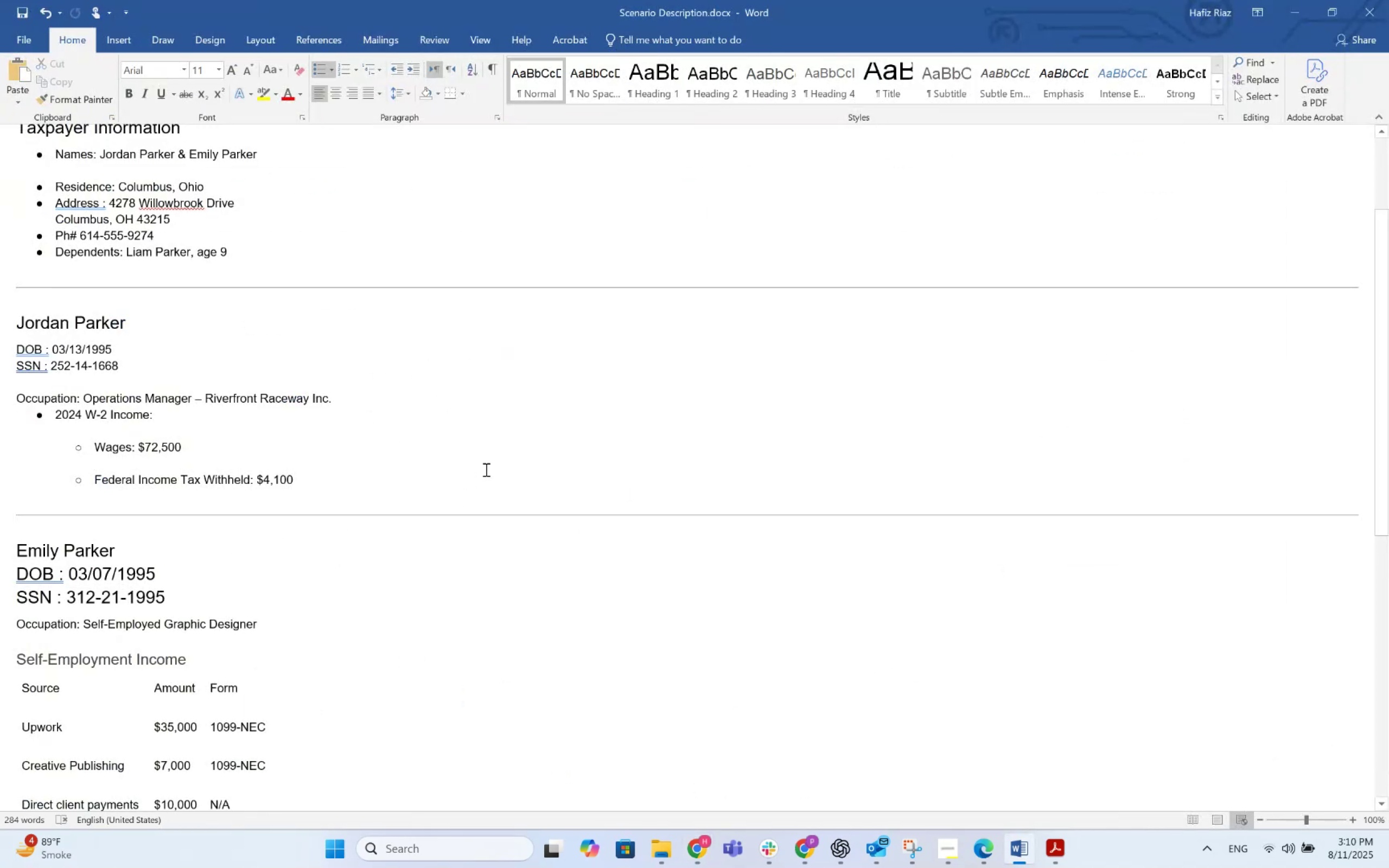 
key(Control+S)
 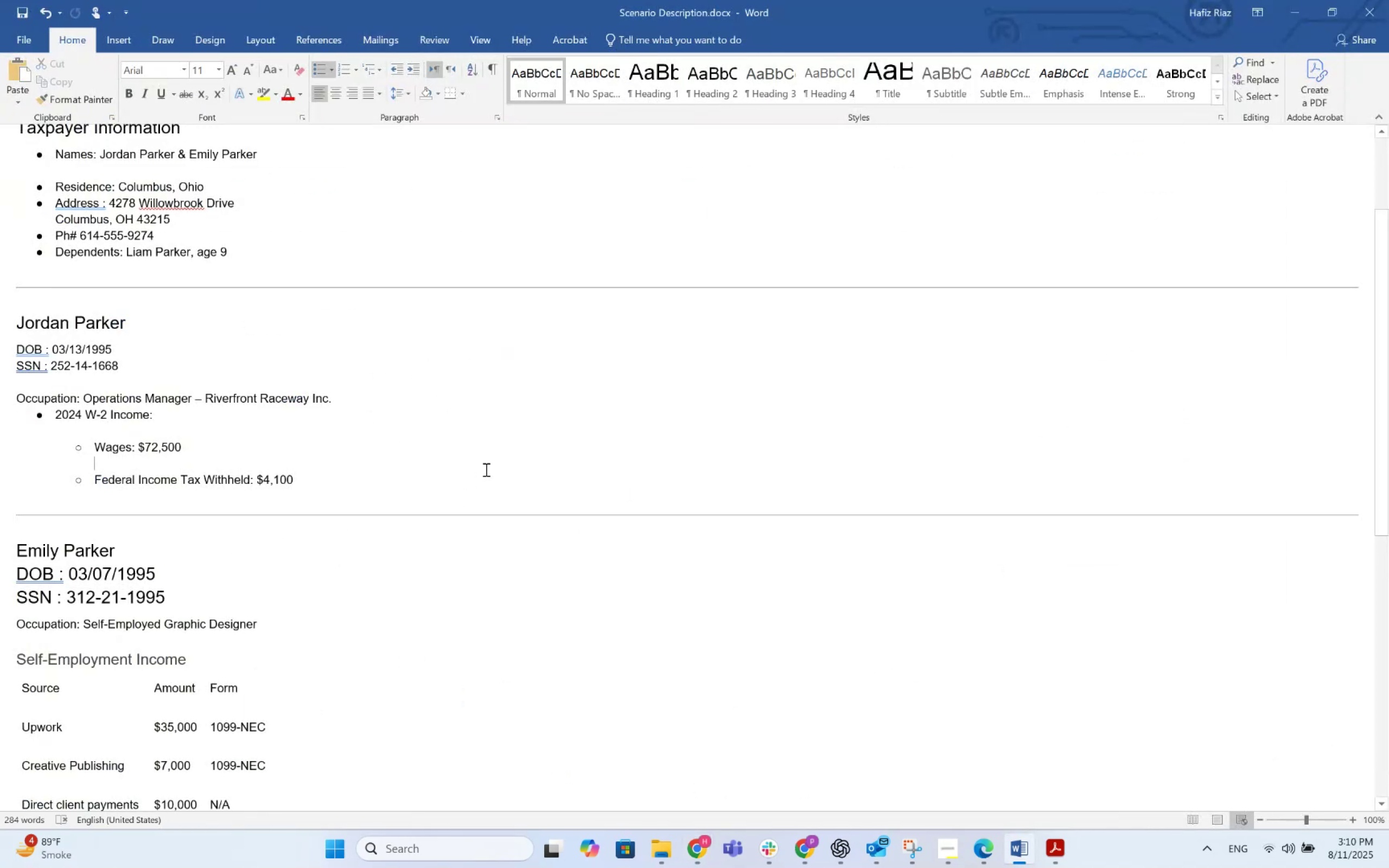 
key(Control+S)
 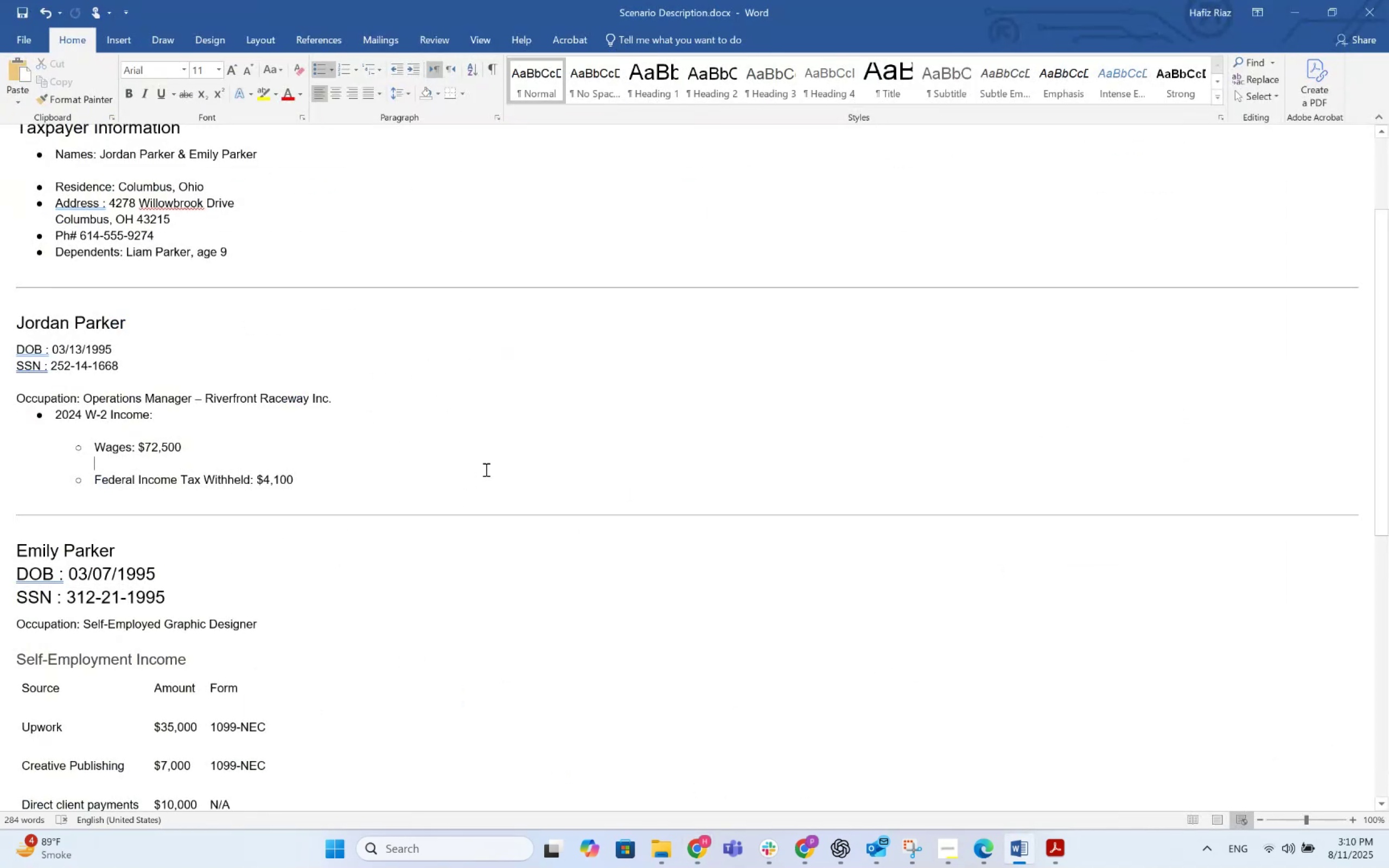 
key(Alt+AltLeft)
 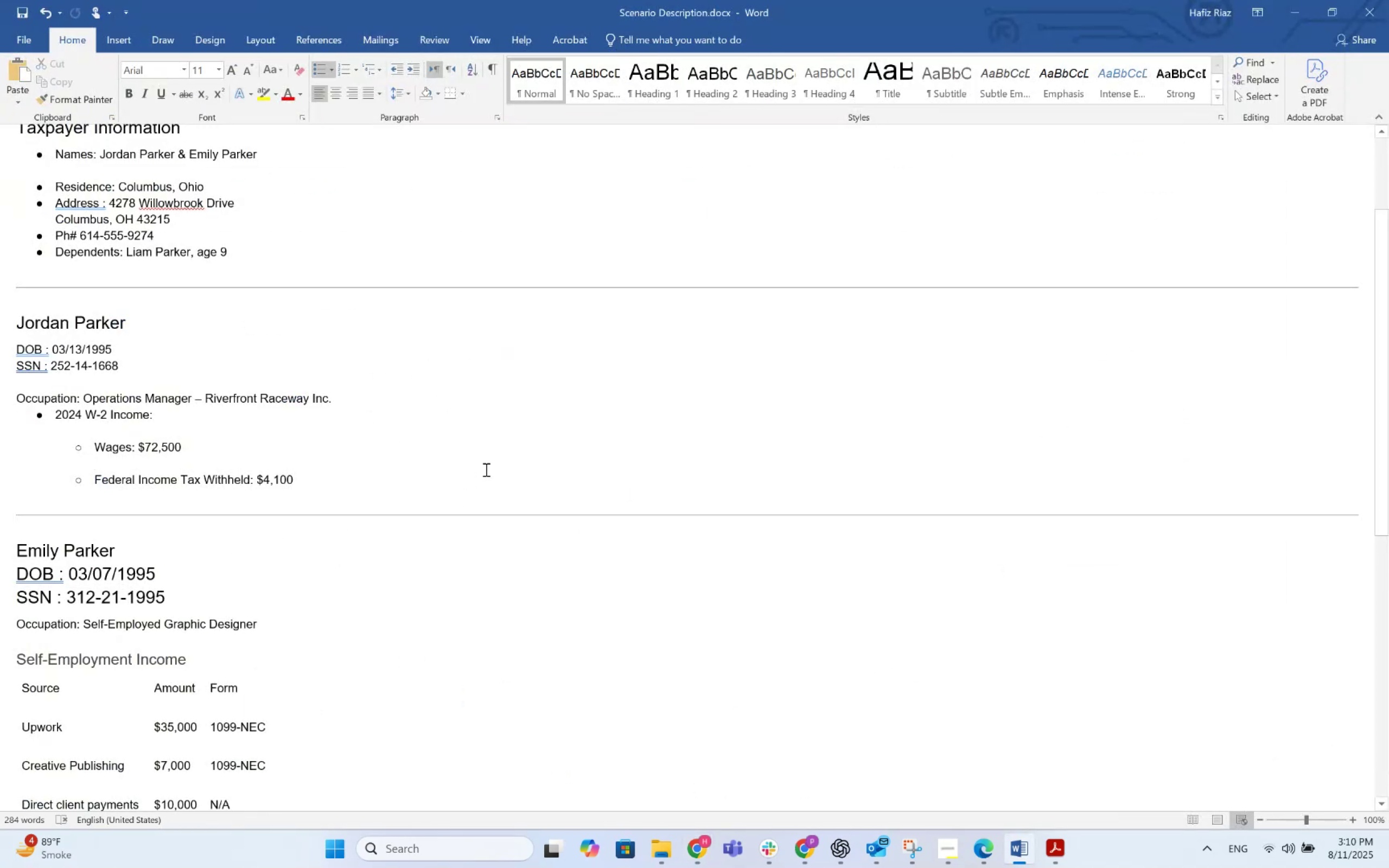 
key(Alt+Tab)
 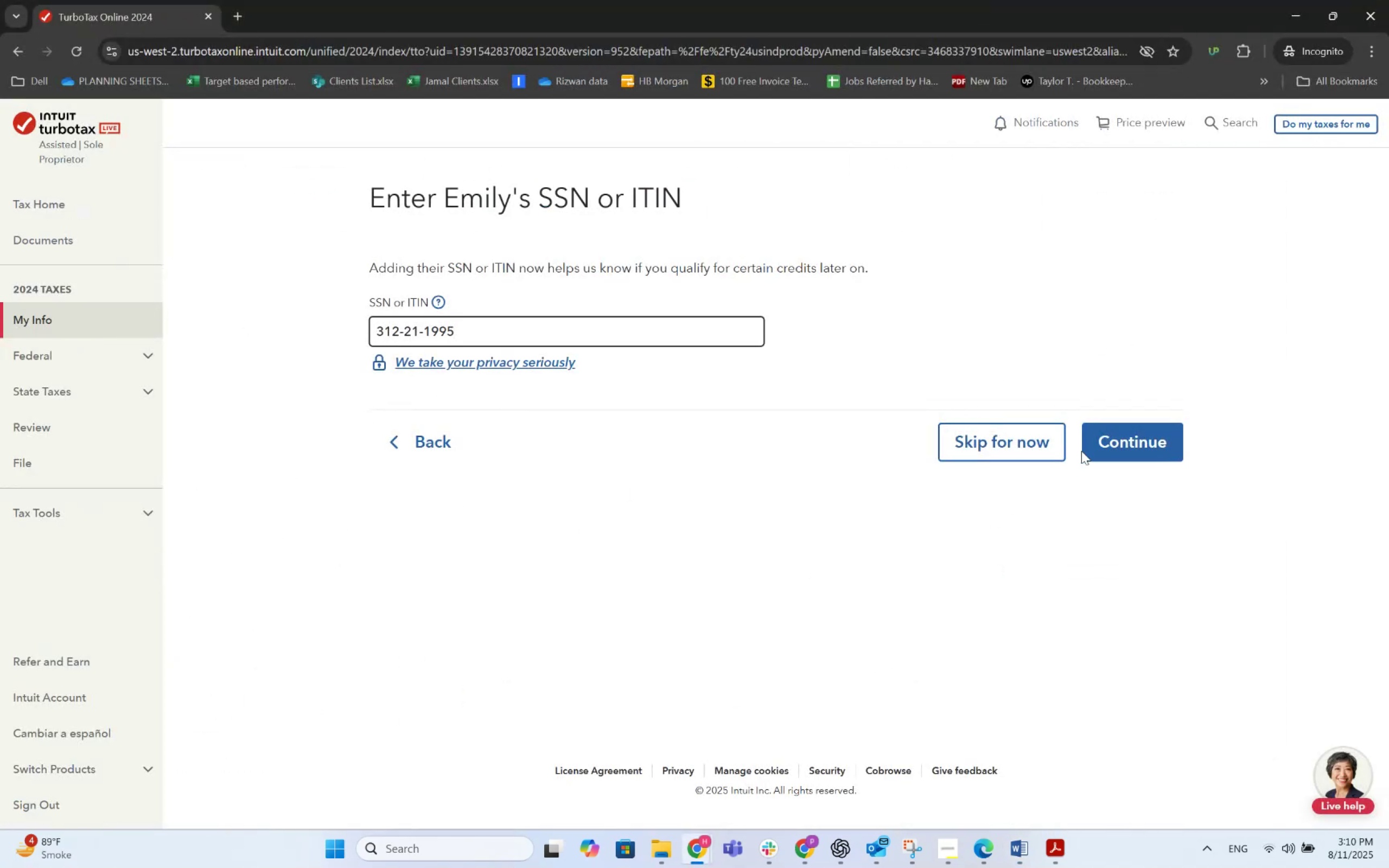 
left_click([1104, 438])
 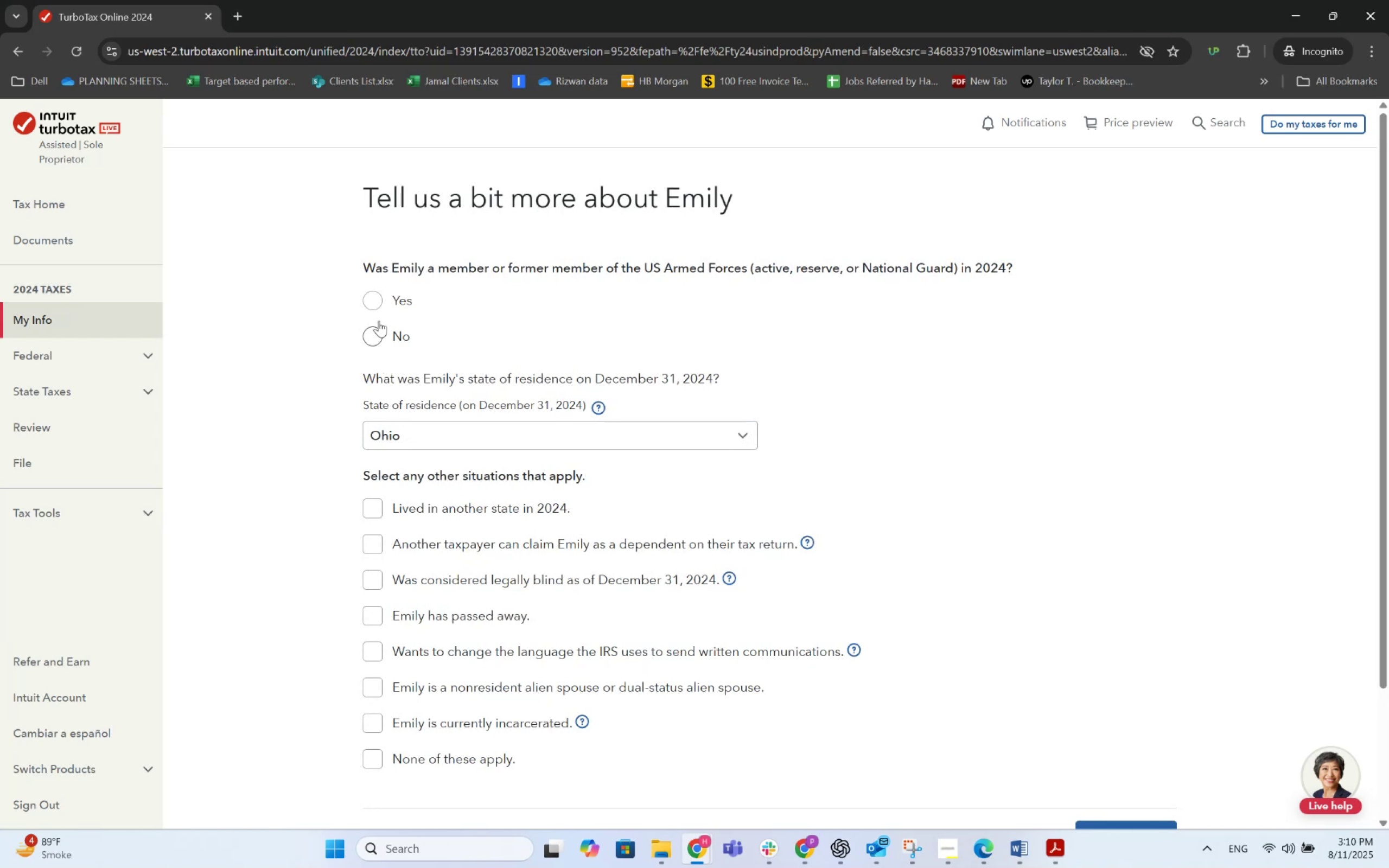 
left_click([377, 333])
 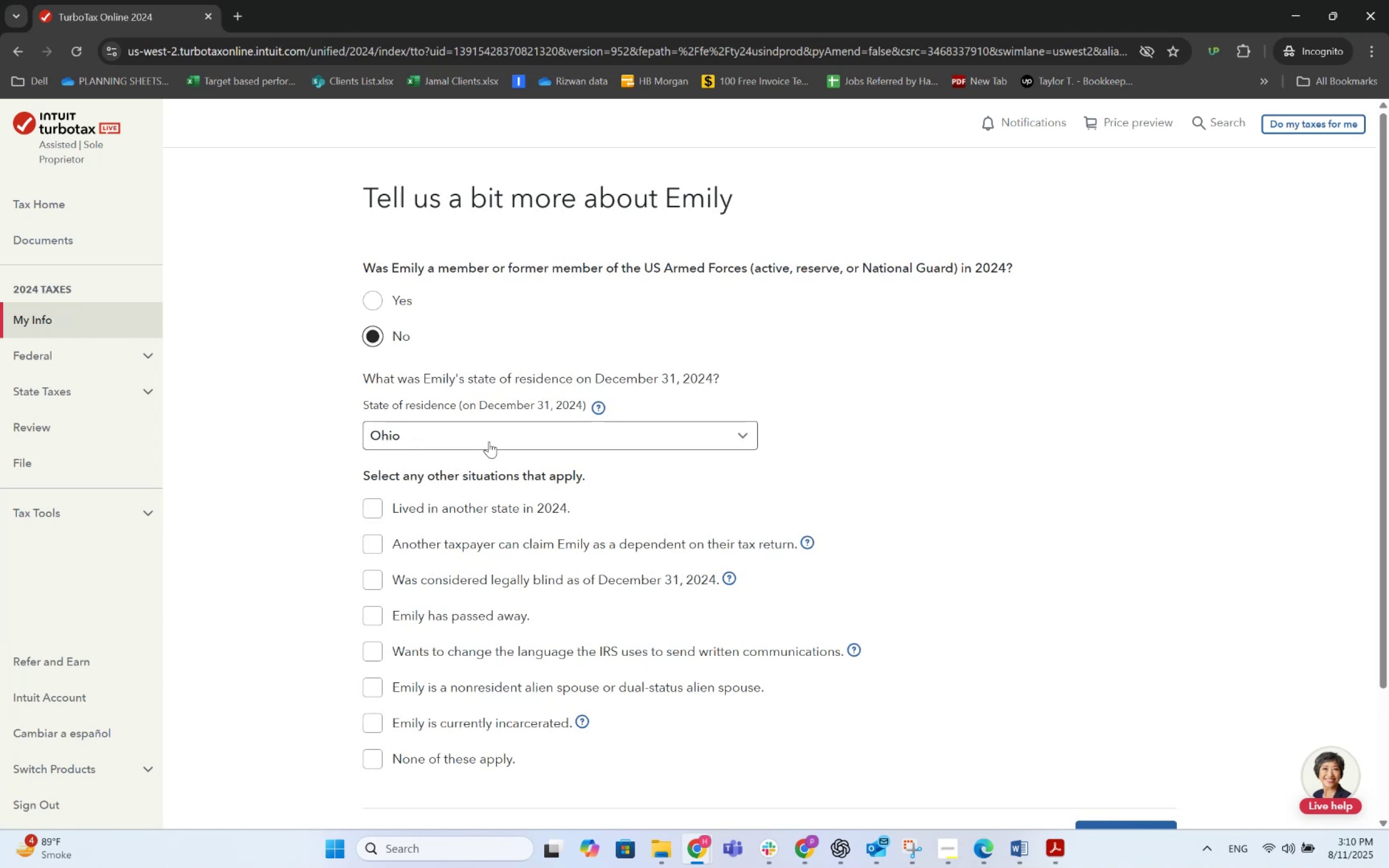 
wait(5.33)
 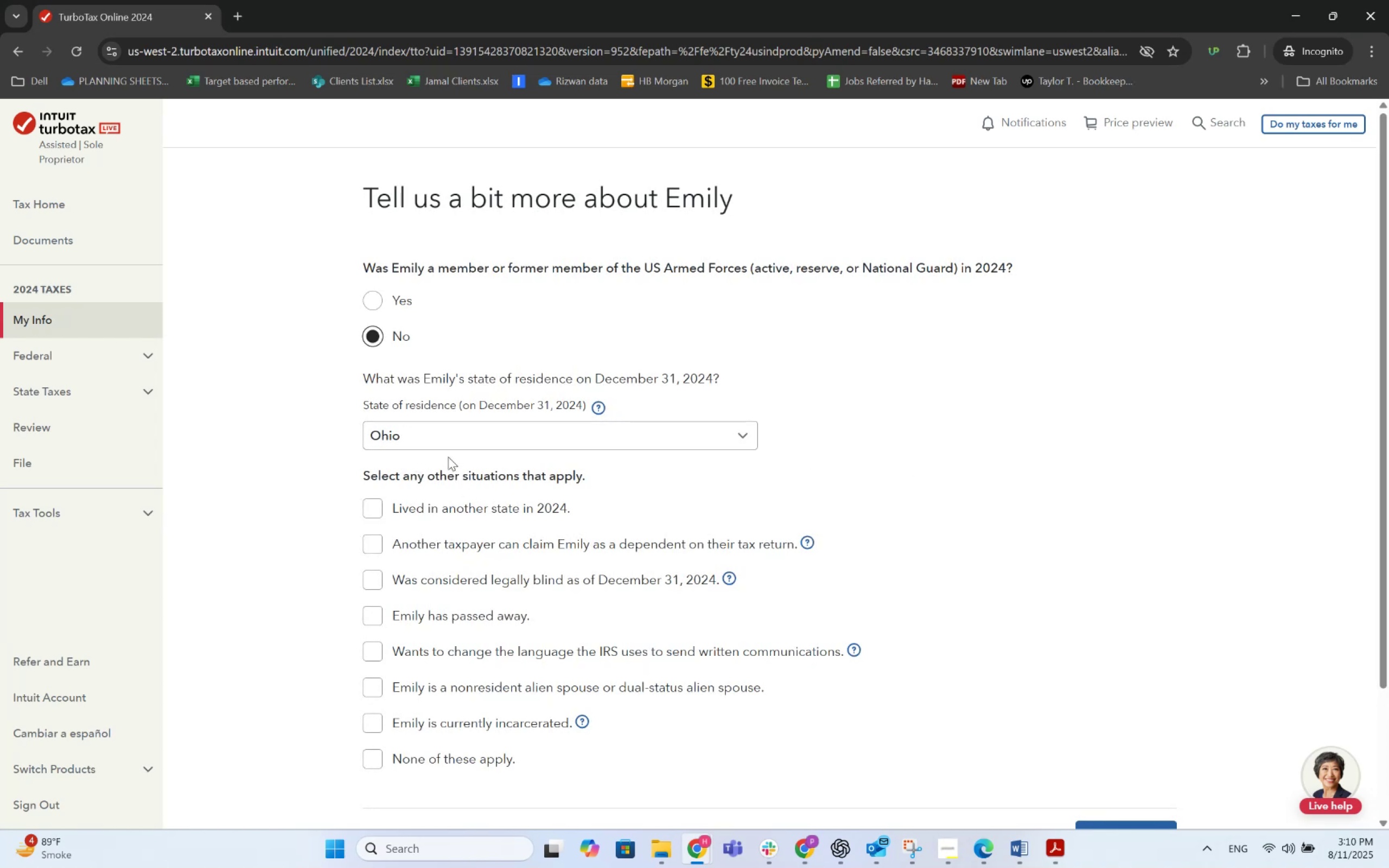 
key(Alt+AltLeft)
 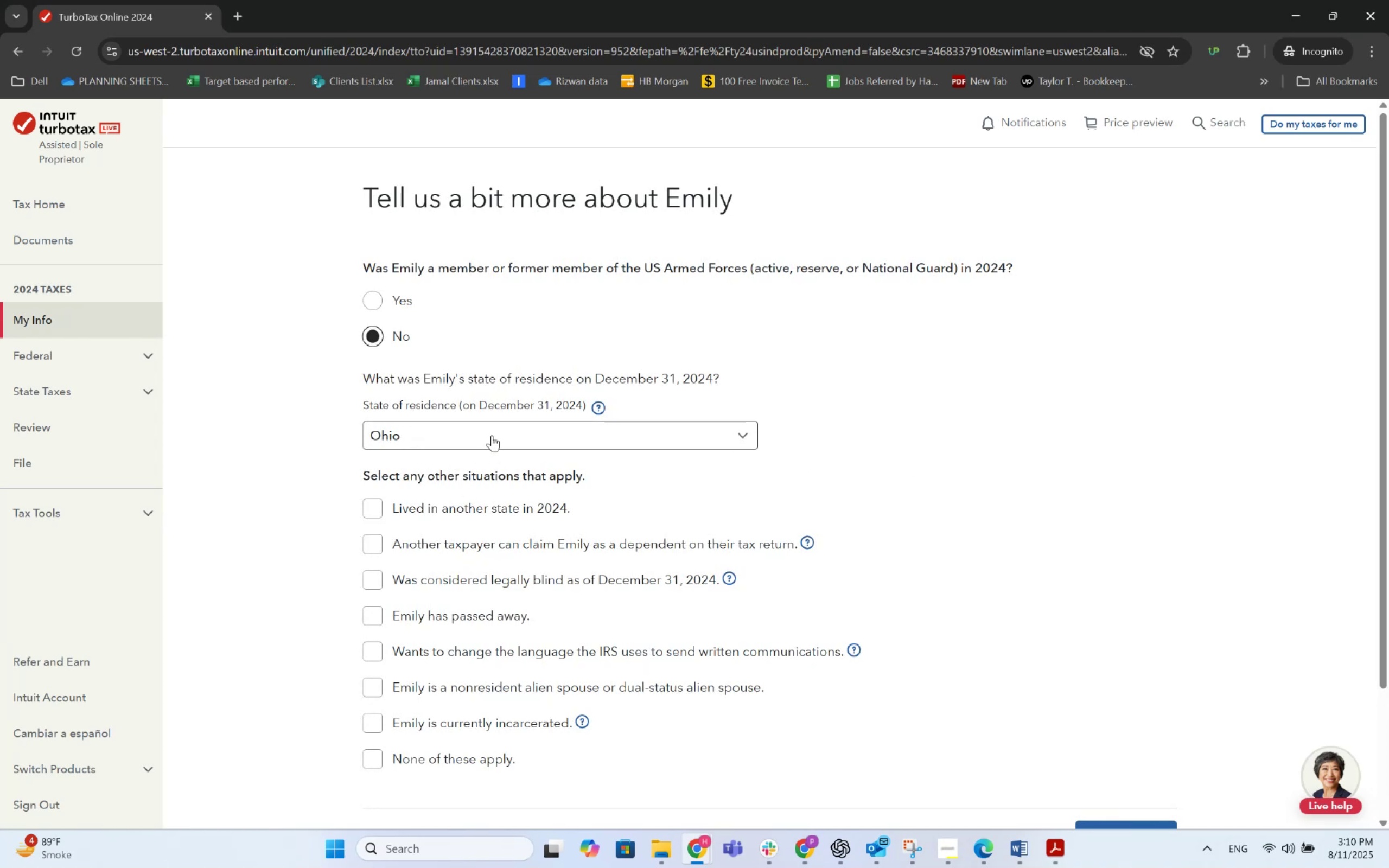 
key(Alt+Tab)
 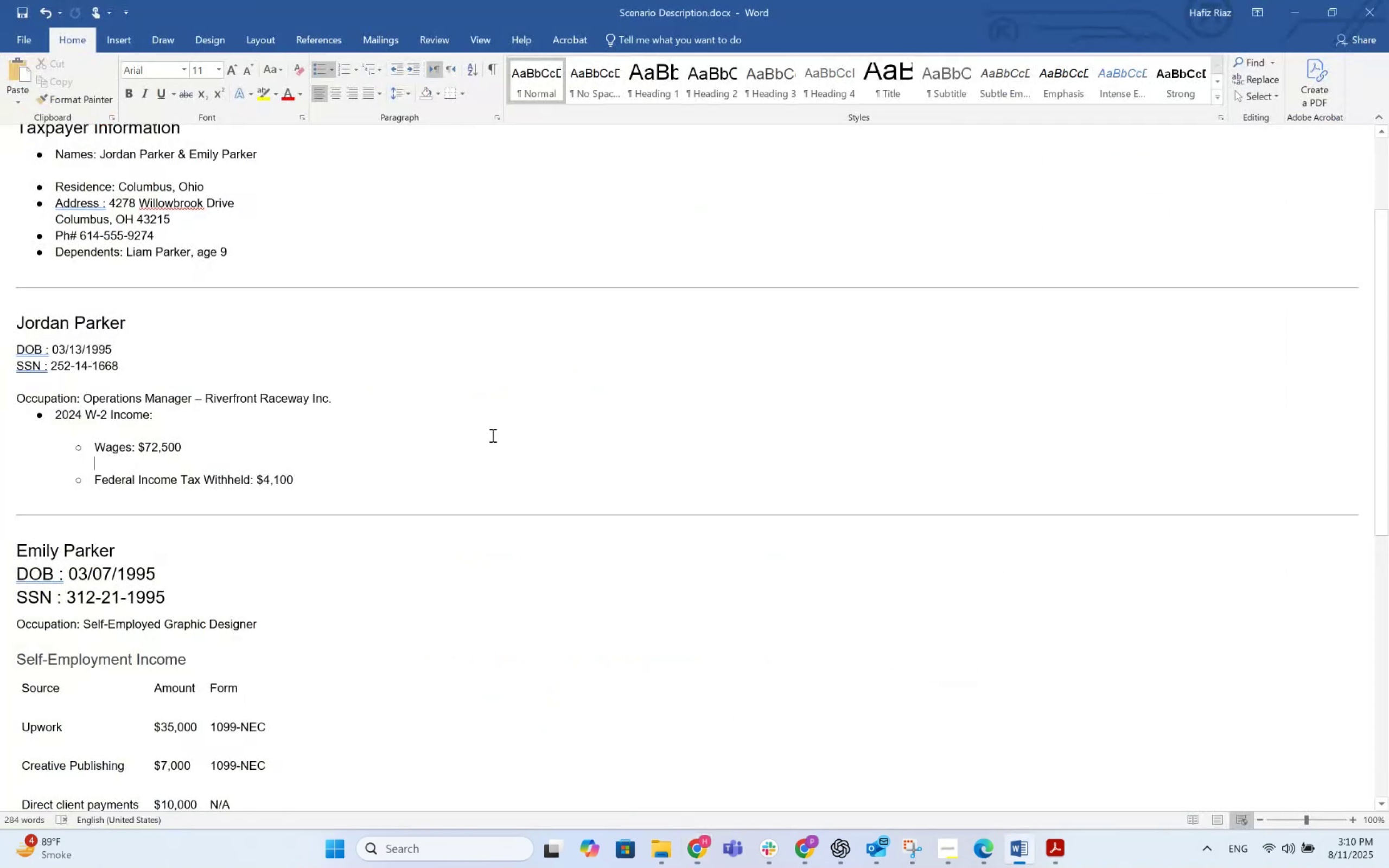 
scroll: coordinate [492, 435], scroll_direction: up, amount: 8.0
 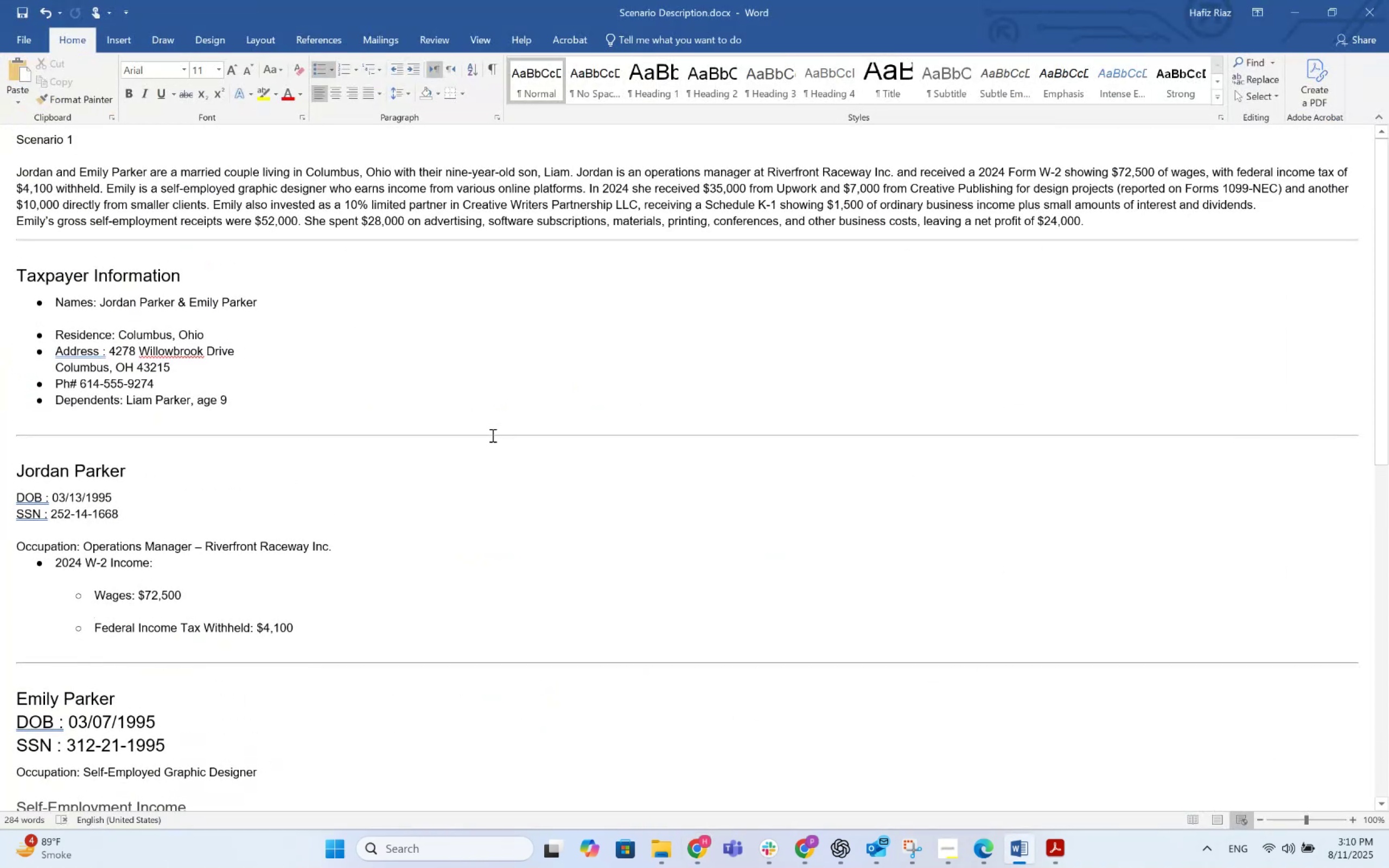 
key(Alt+AltLeft)
 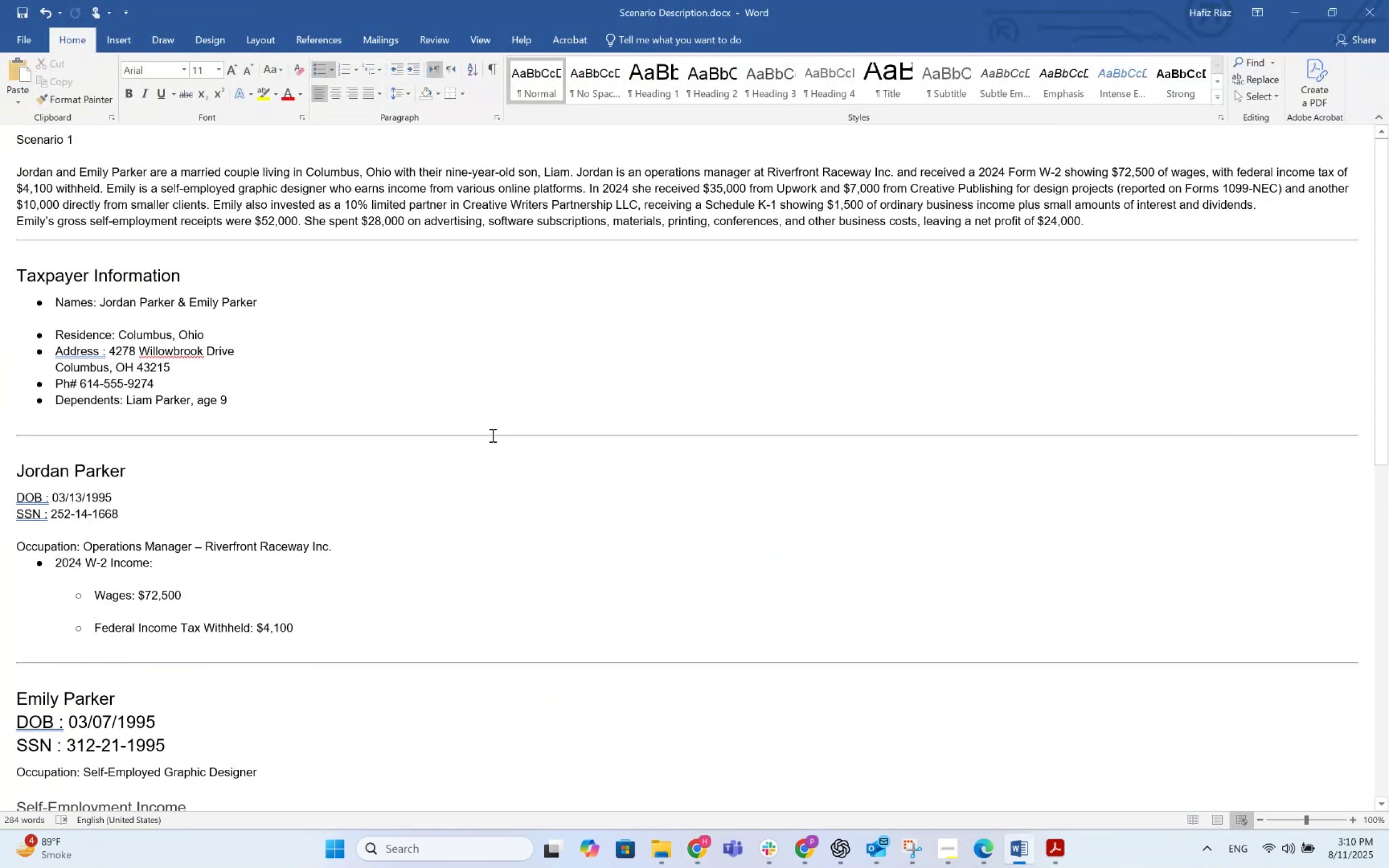 
key(Alt+Tab)
 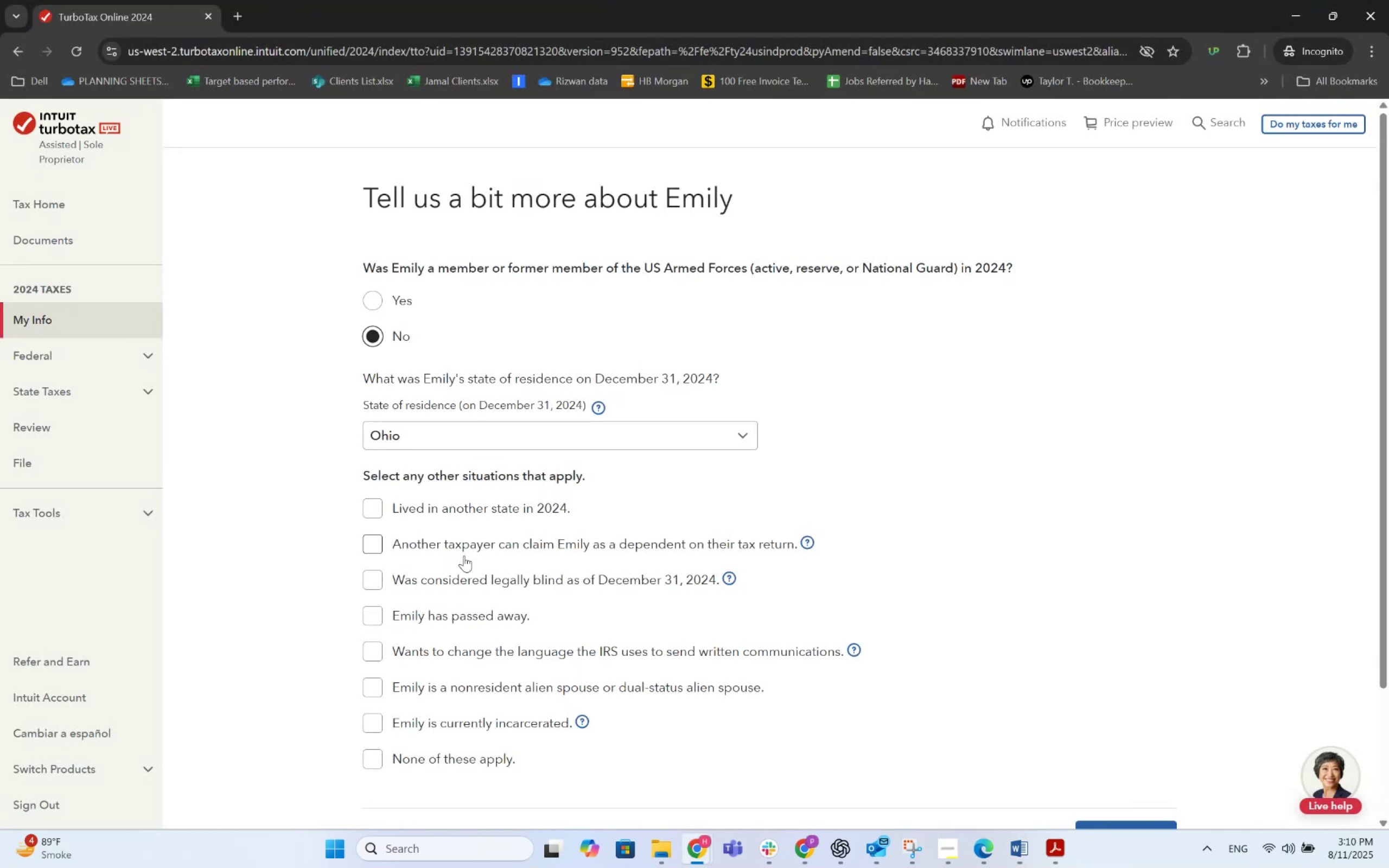 
scroll: coordinate [466, 569], scroll_direction: down, amount: 2.0
 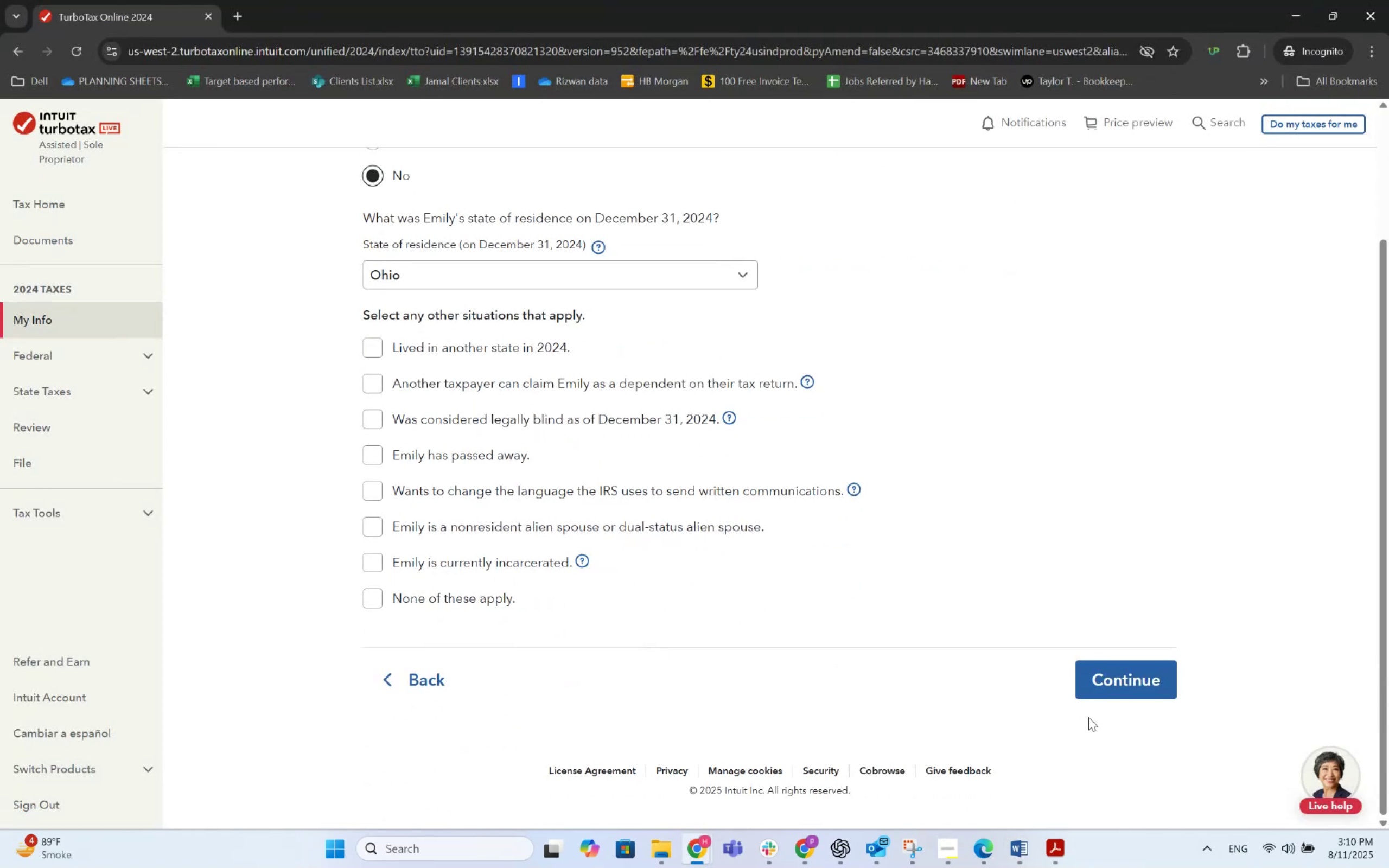 
left_click([1106, 686])
 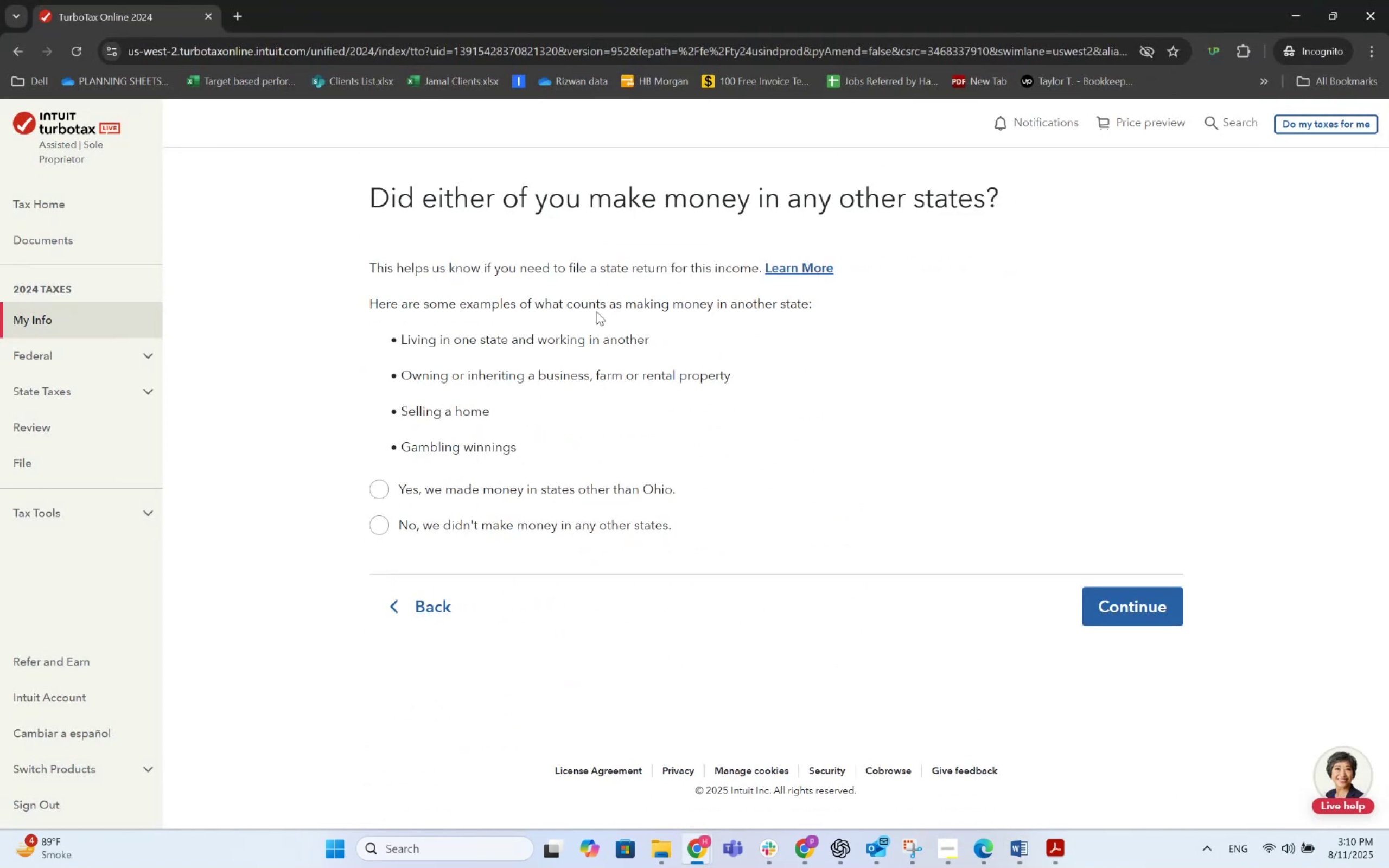 
wait(11.34)
 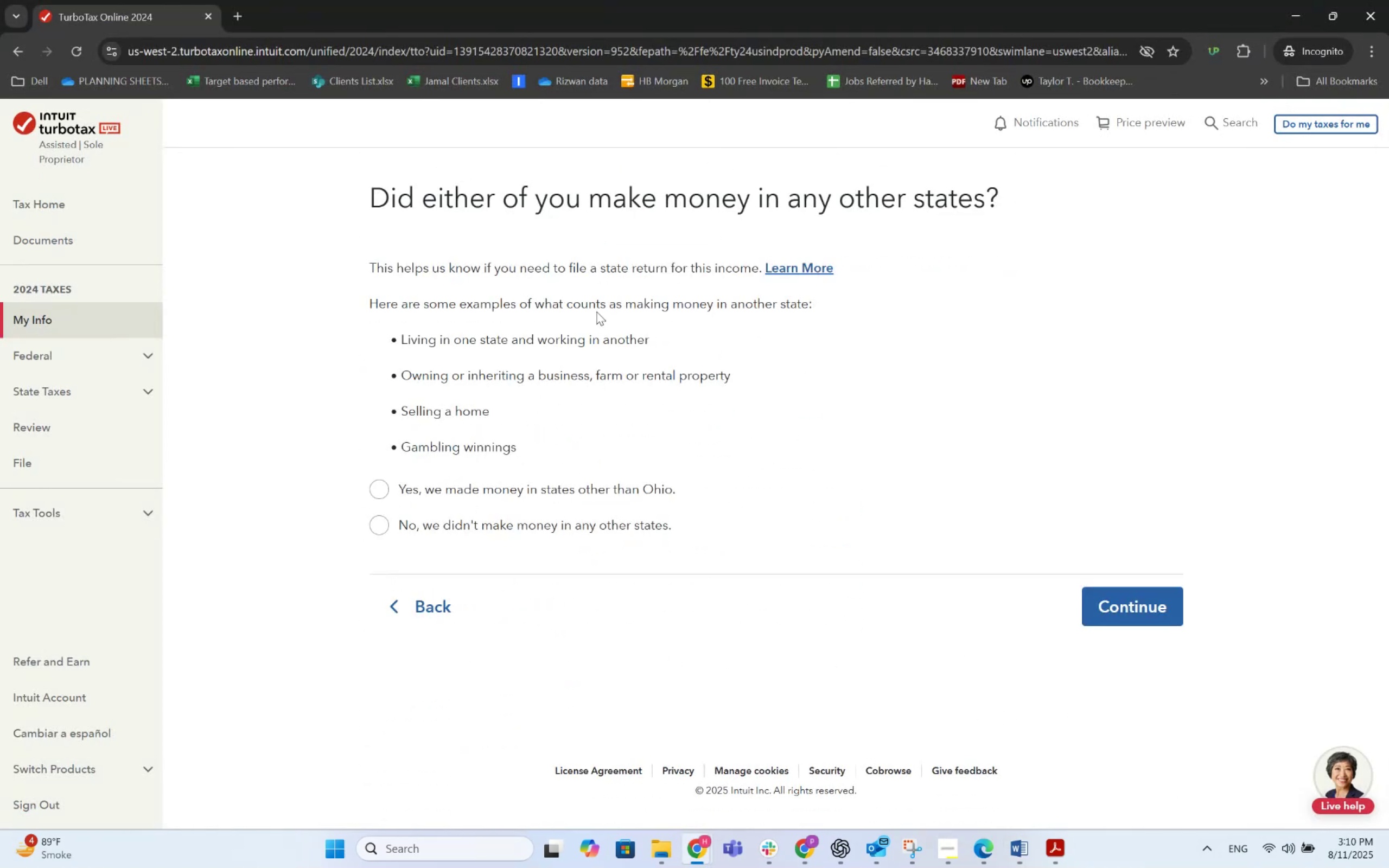 
left_click([499, 527])
 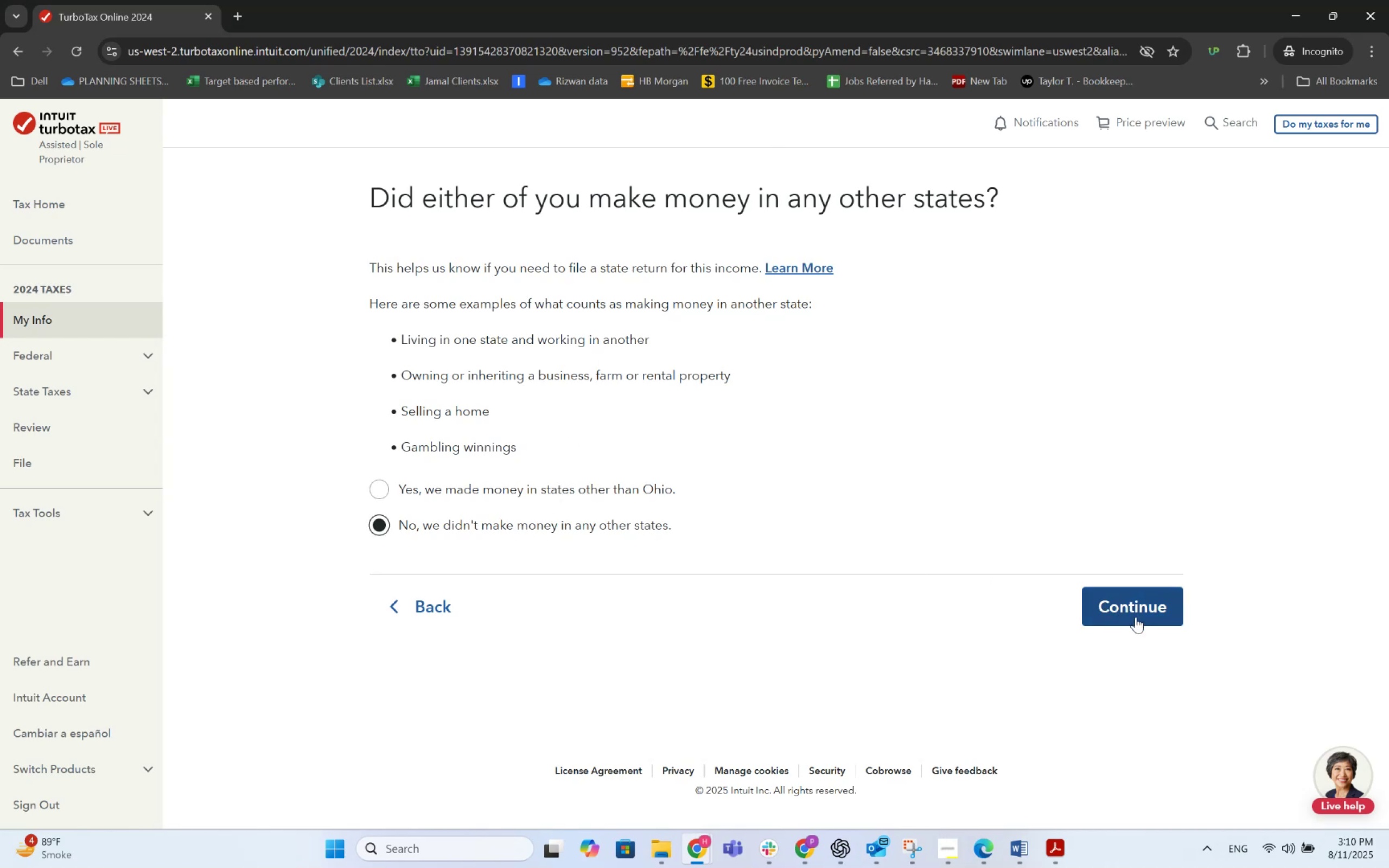 
left_click([1143, 623])
 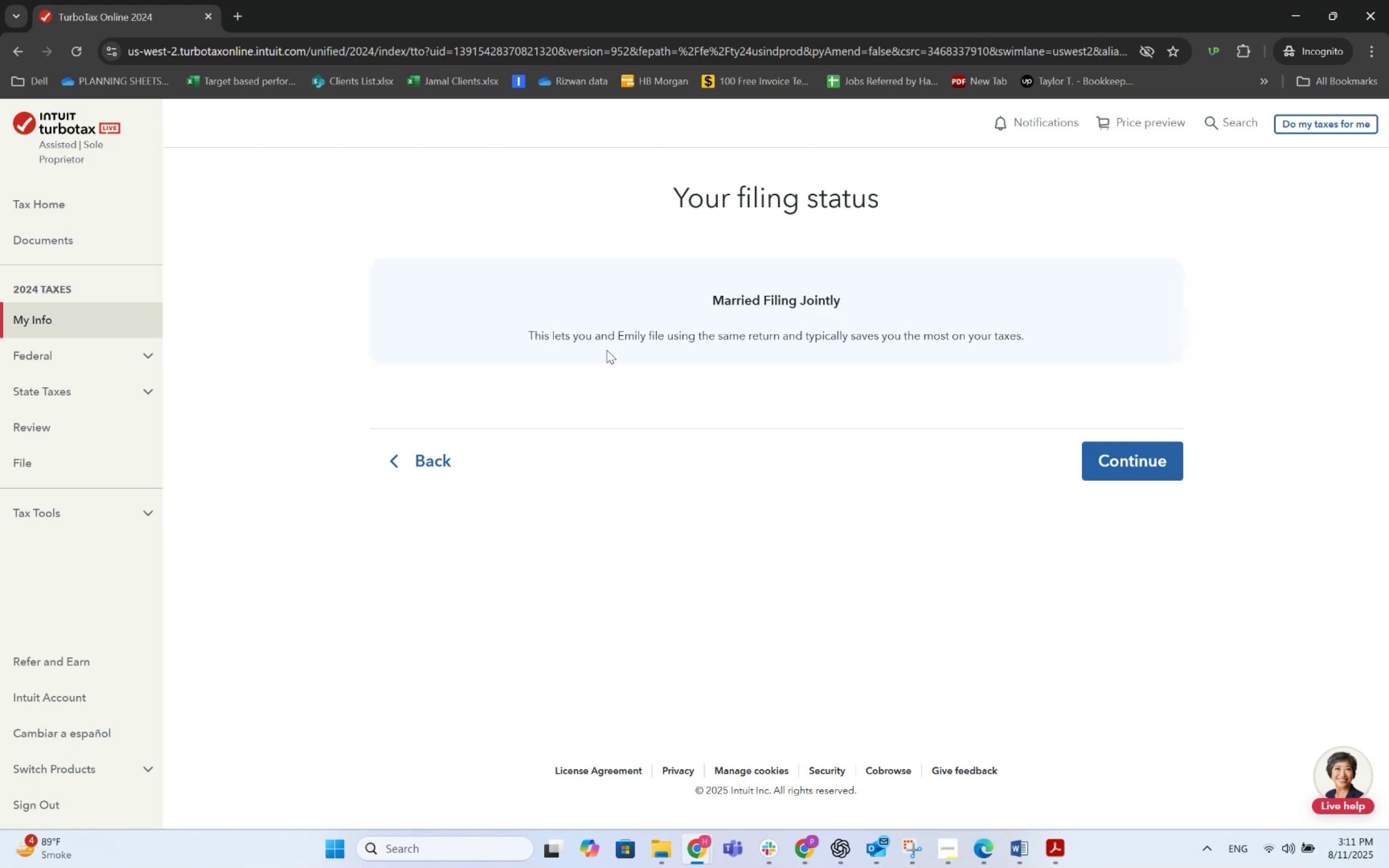 
wait(7.78)
 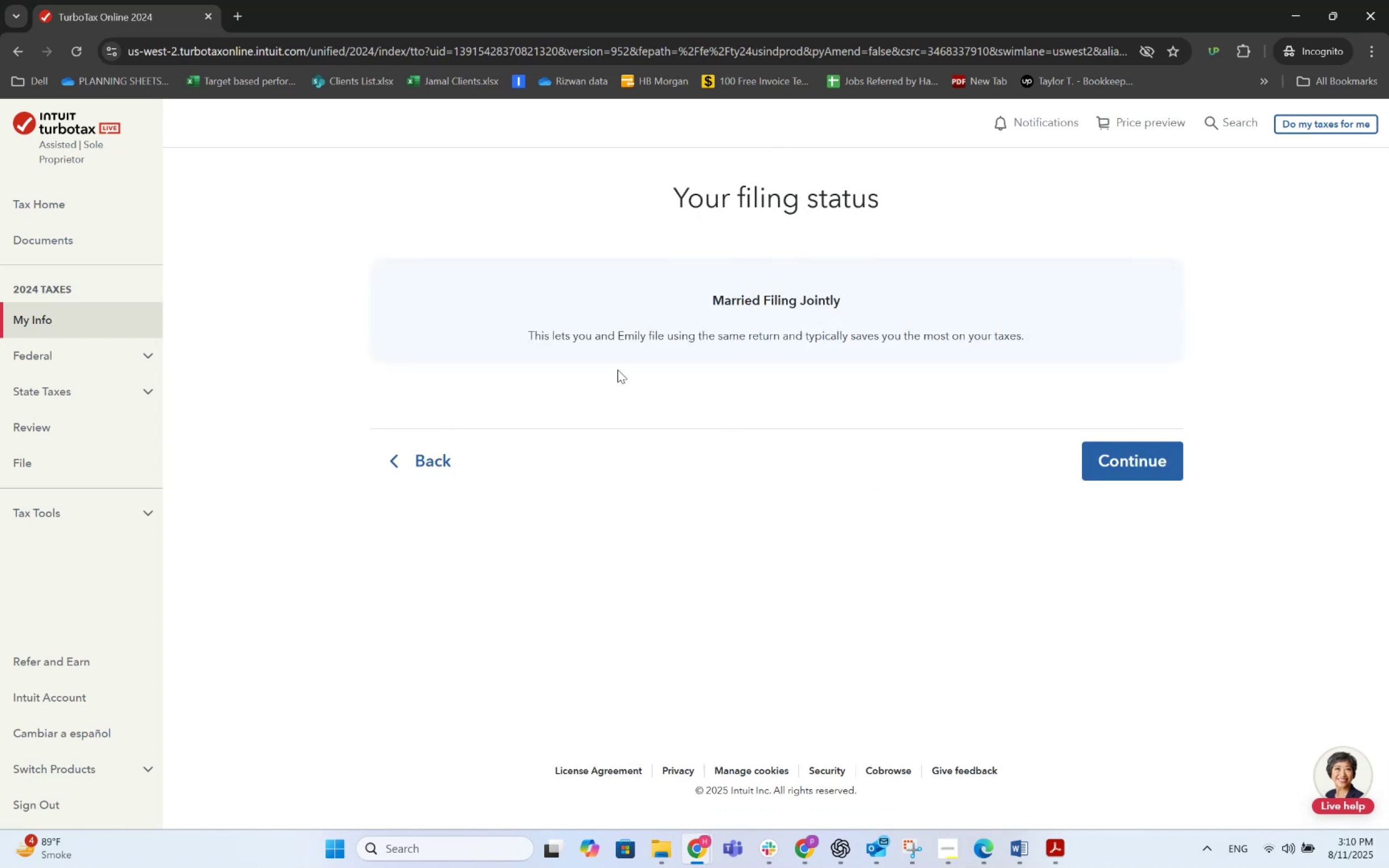 
left_click([1127, 452])
 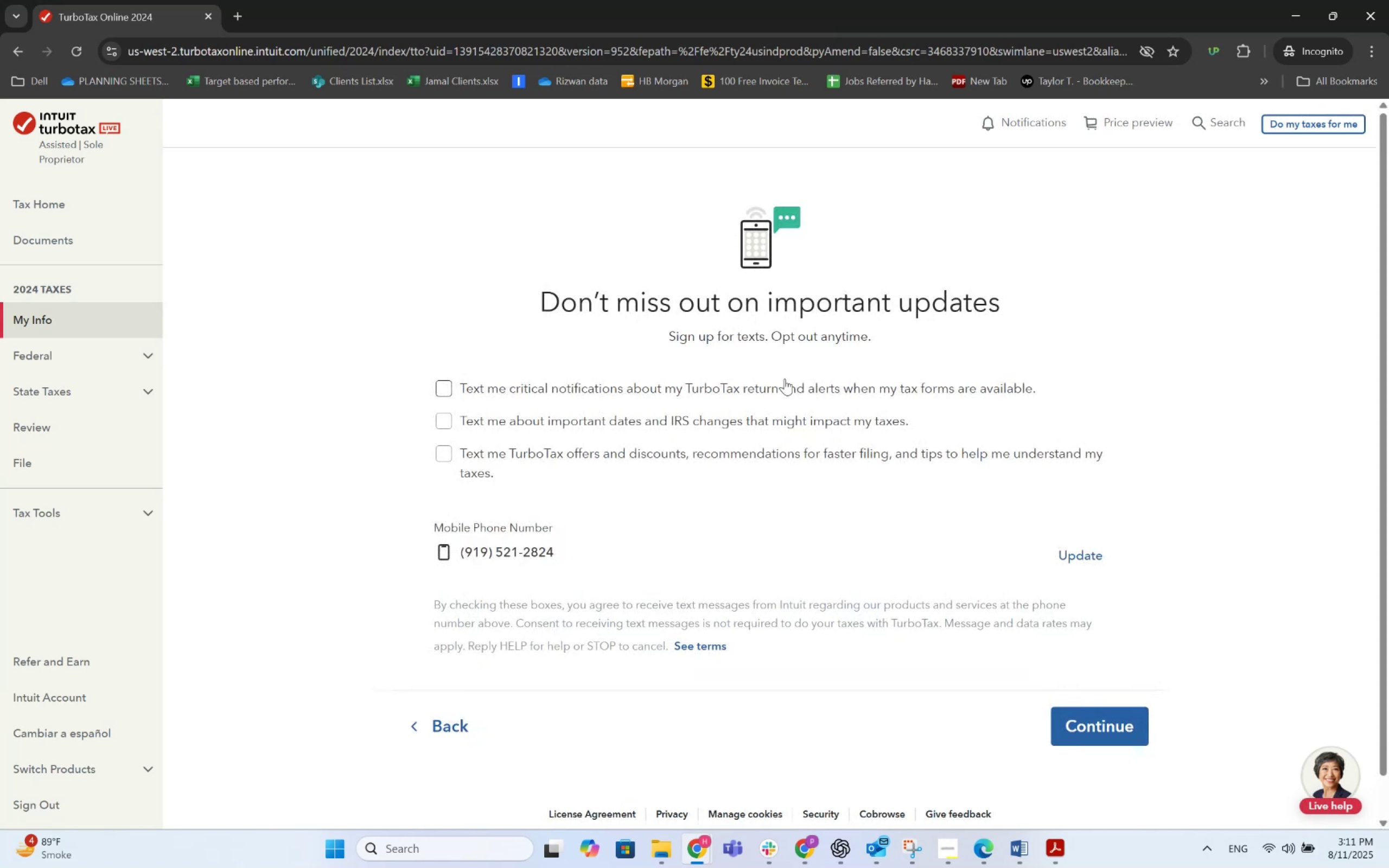 
wait(19.57)
 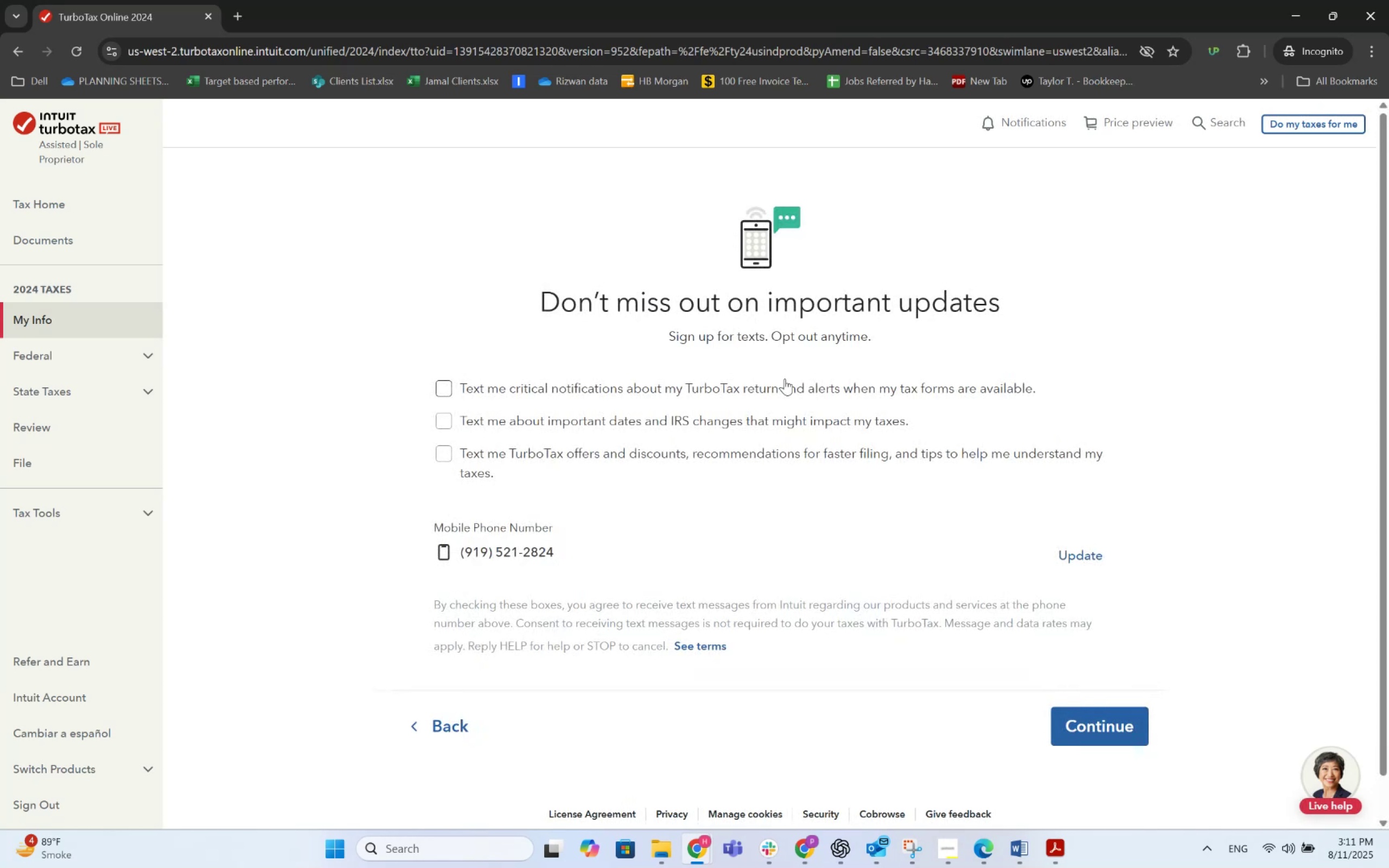 
left_click([1066, 710])
 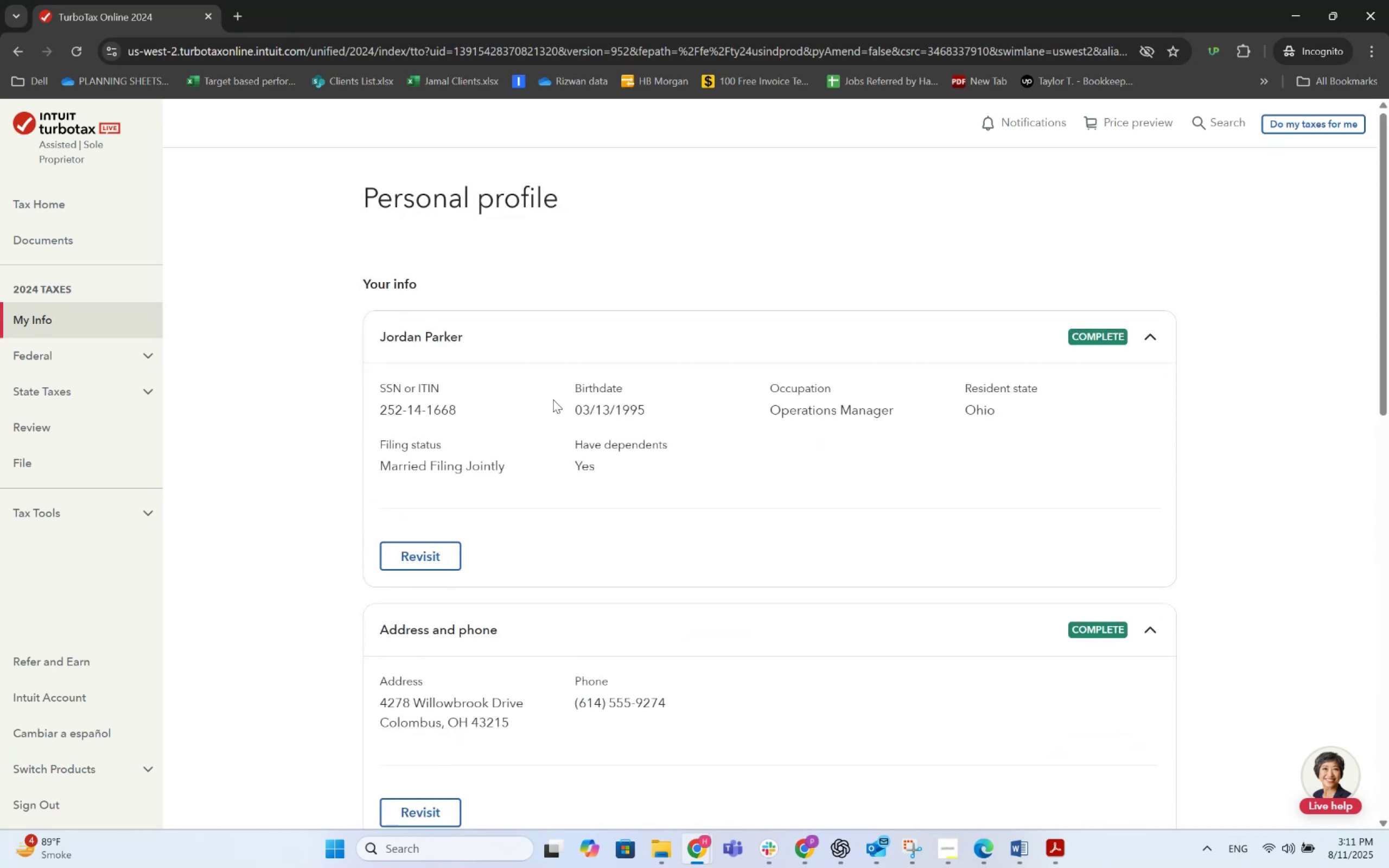 
scroll: coordinate [418, 413], scroll_direction: down, amount: 2.0
 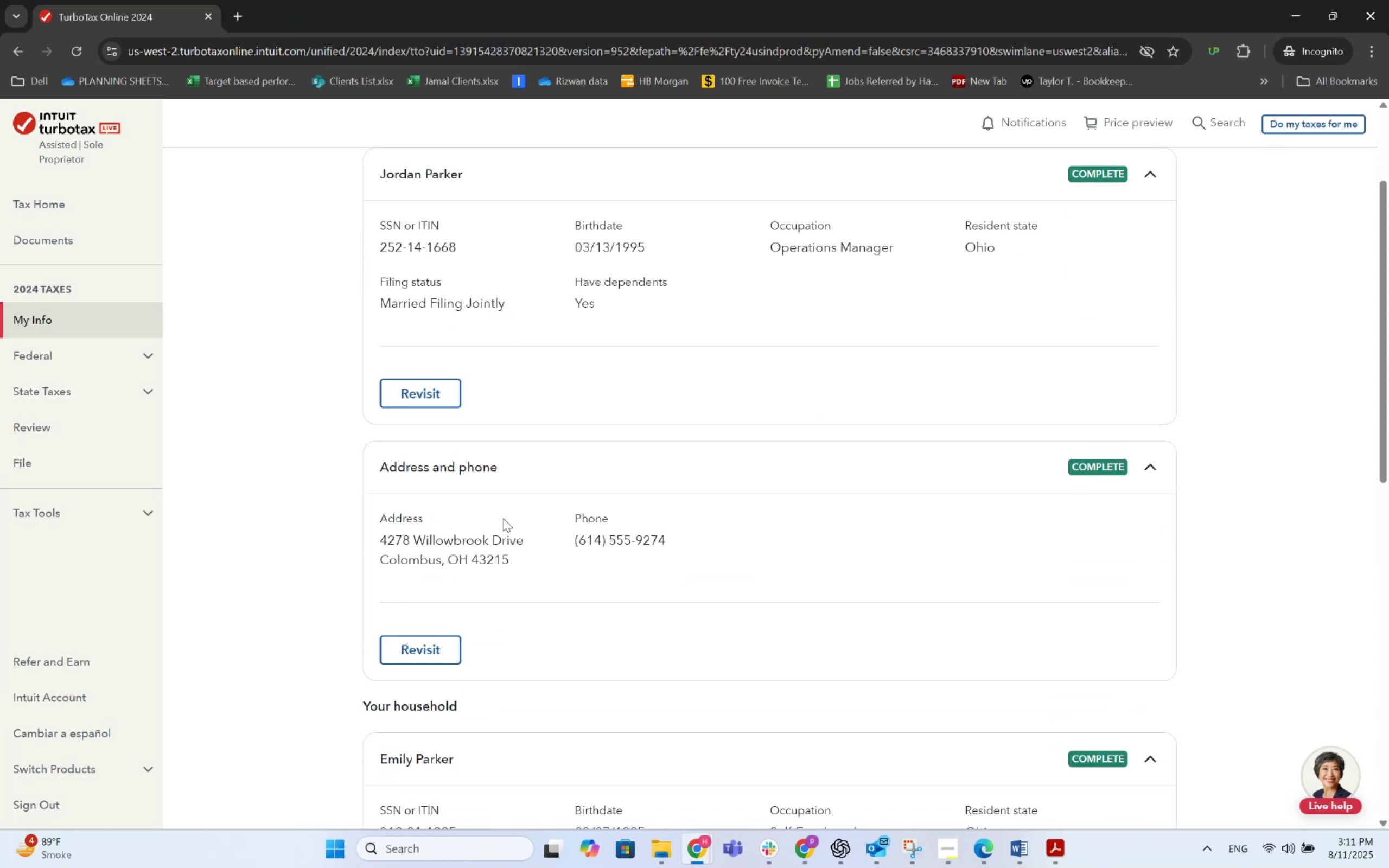 
scroll: coordinate [400, 324], scroll_direction: up, amount: 1.0
 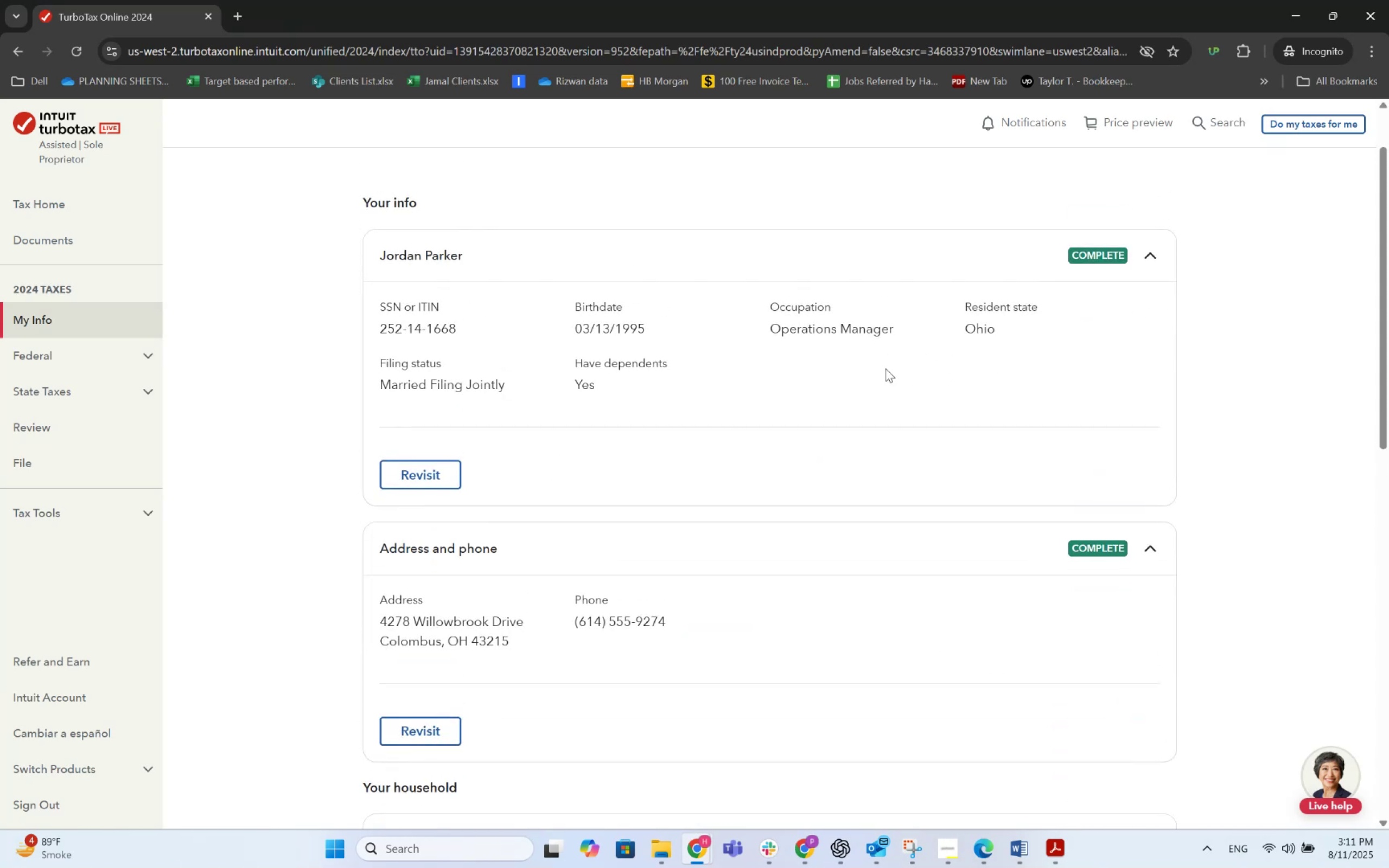 
scroll: coordinate [609, 366], scroll_direction: down, amount: 10.0
 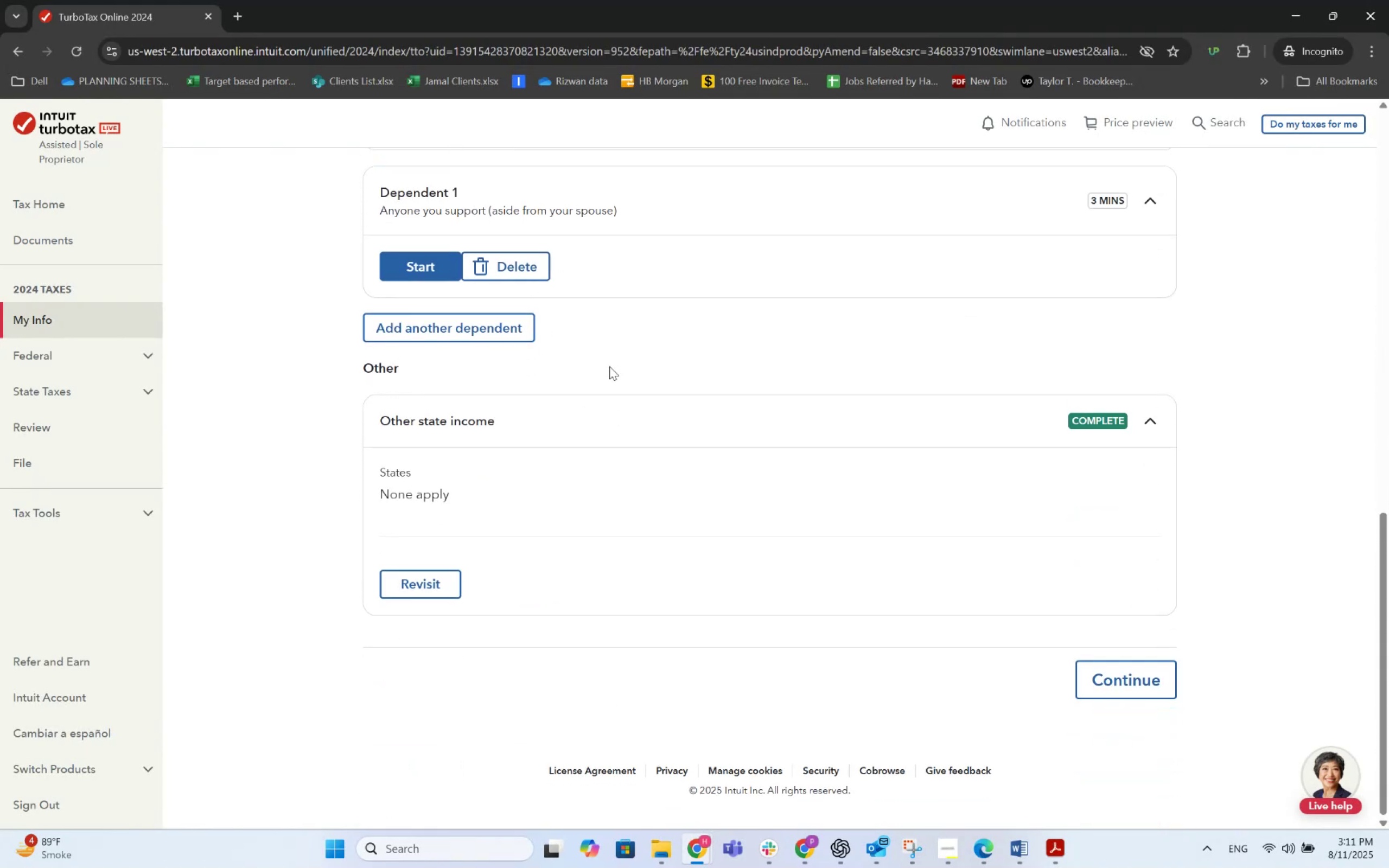 
scroll: coordinate [609, 366], scroll_direction: up, amount: 2.0
 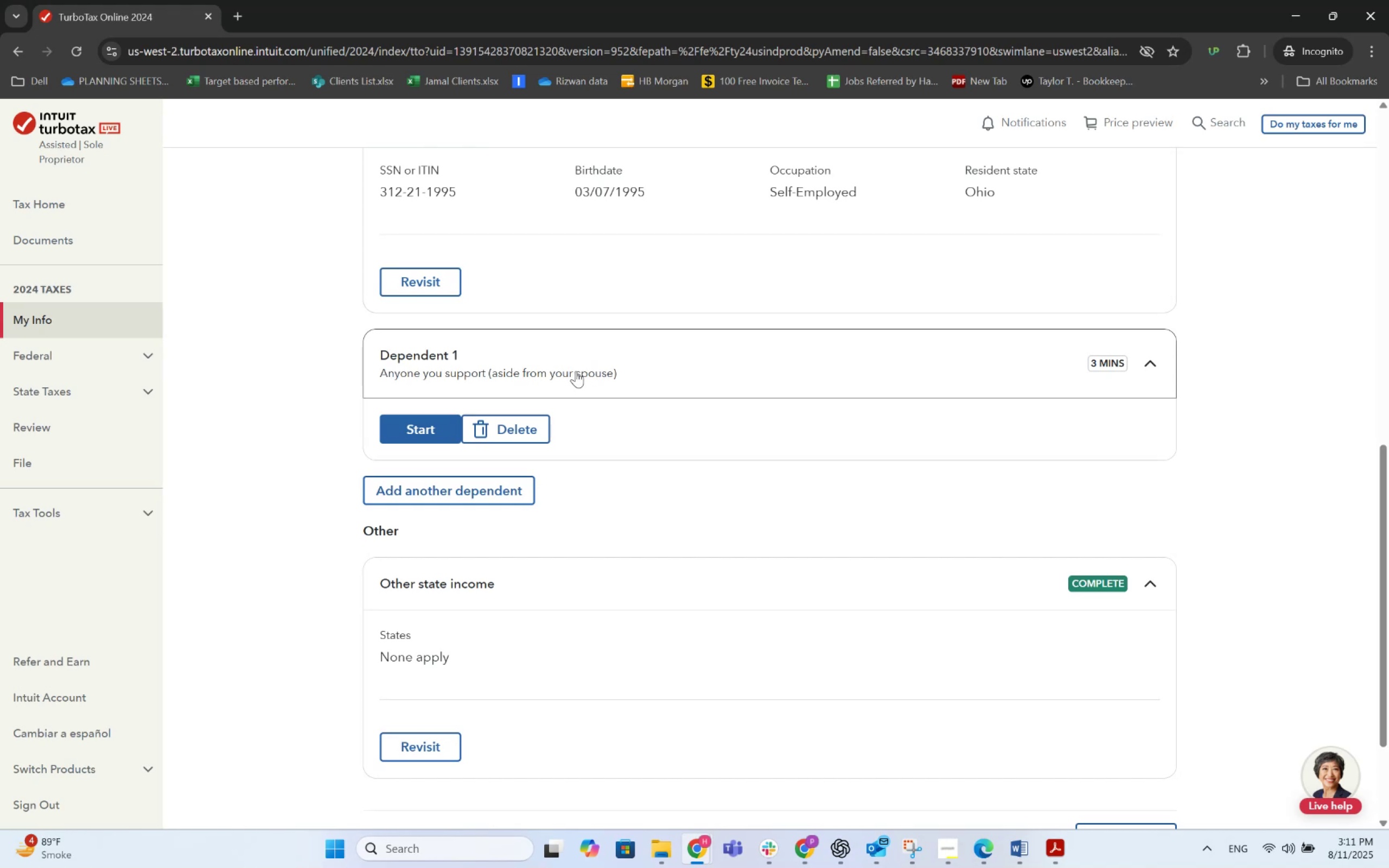 
left_click([576, 371])
 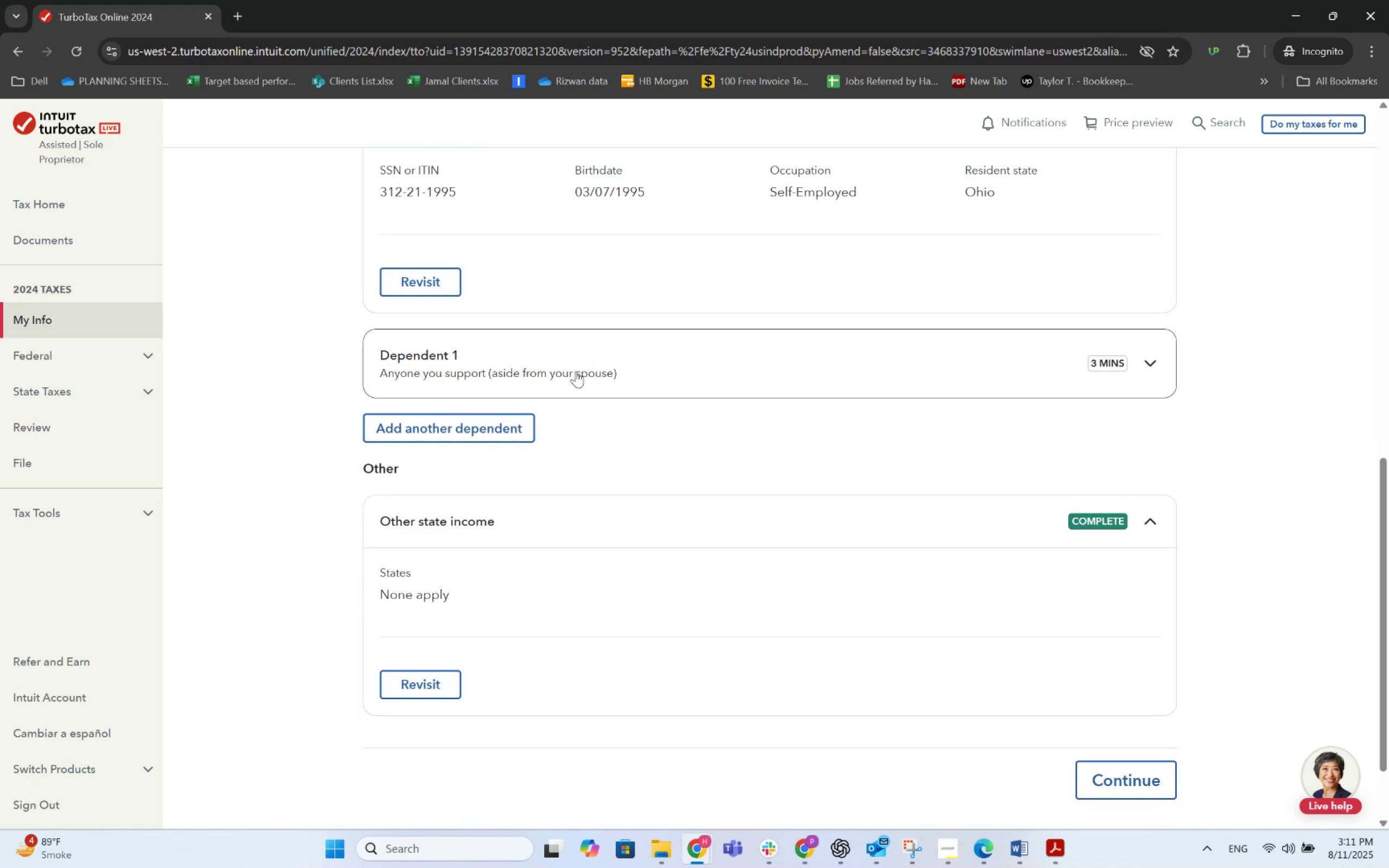 
left_click([576, 371])
 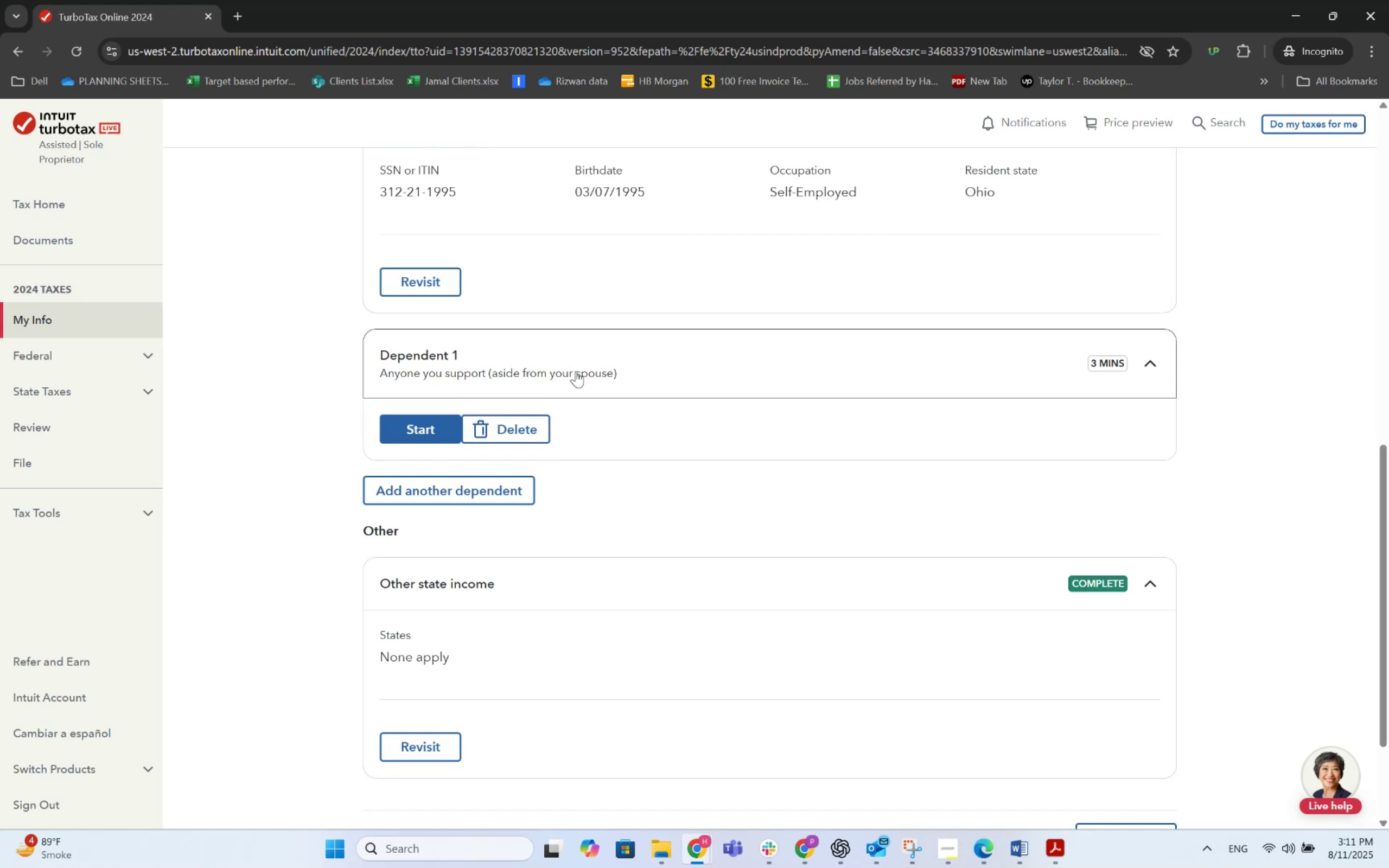 
wait(19.97)
 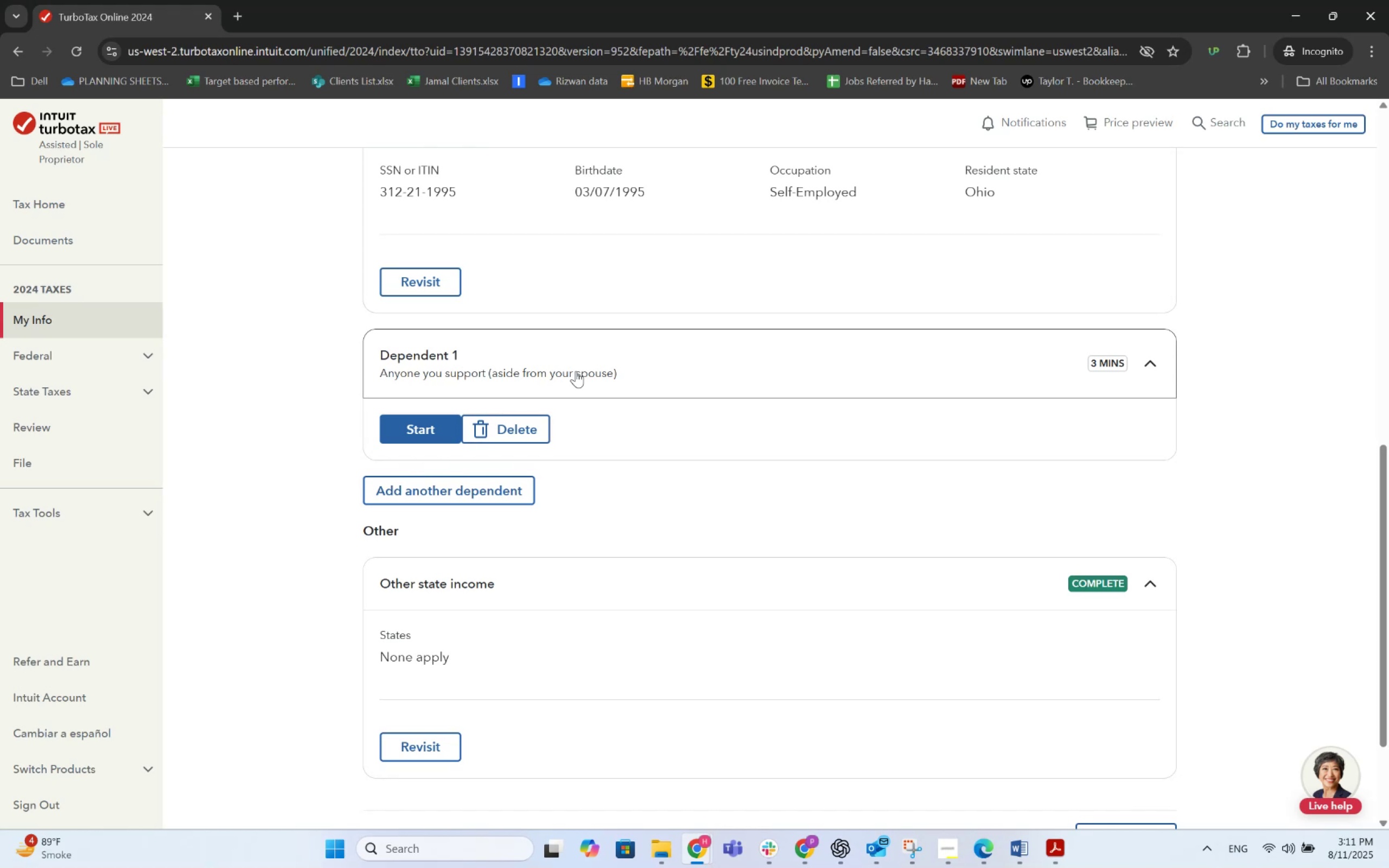 
left_click([434, 433])
 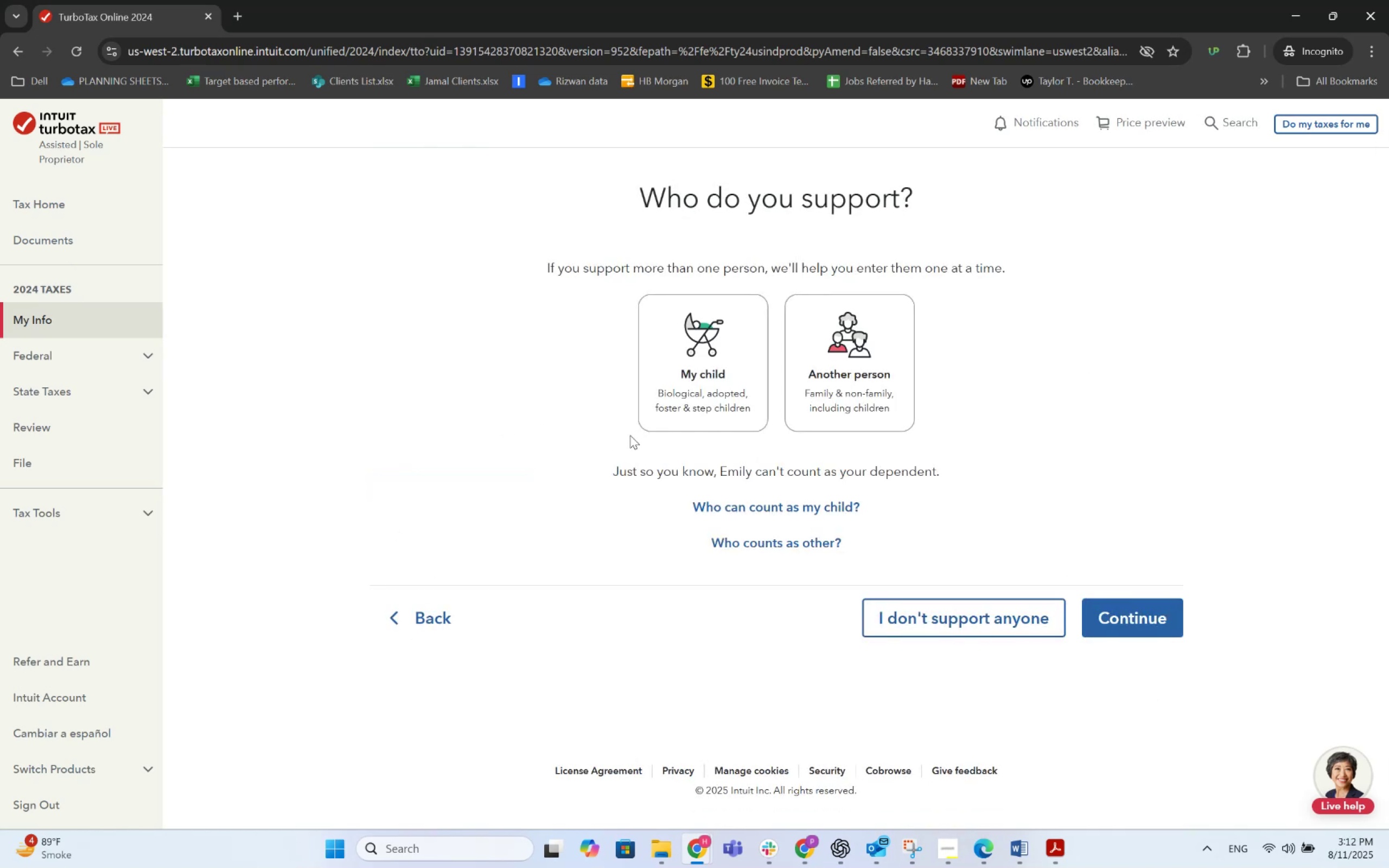 
left_click([692, 389])
 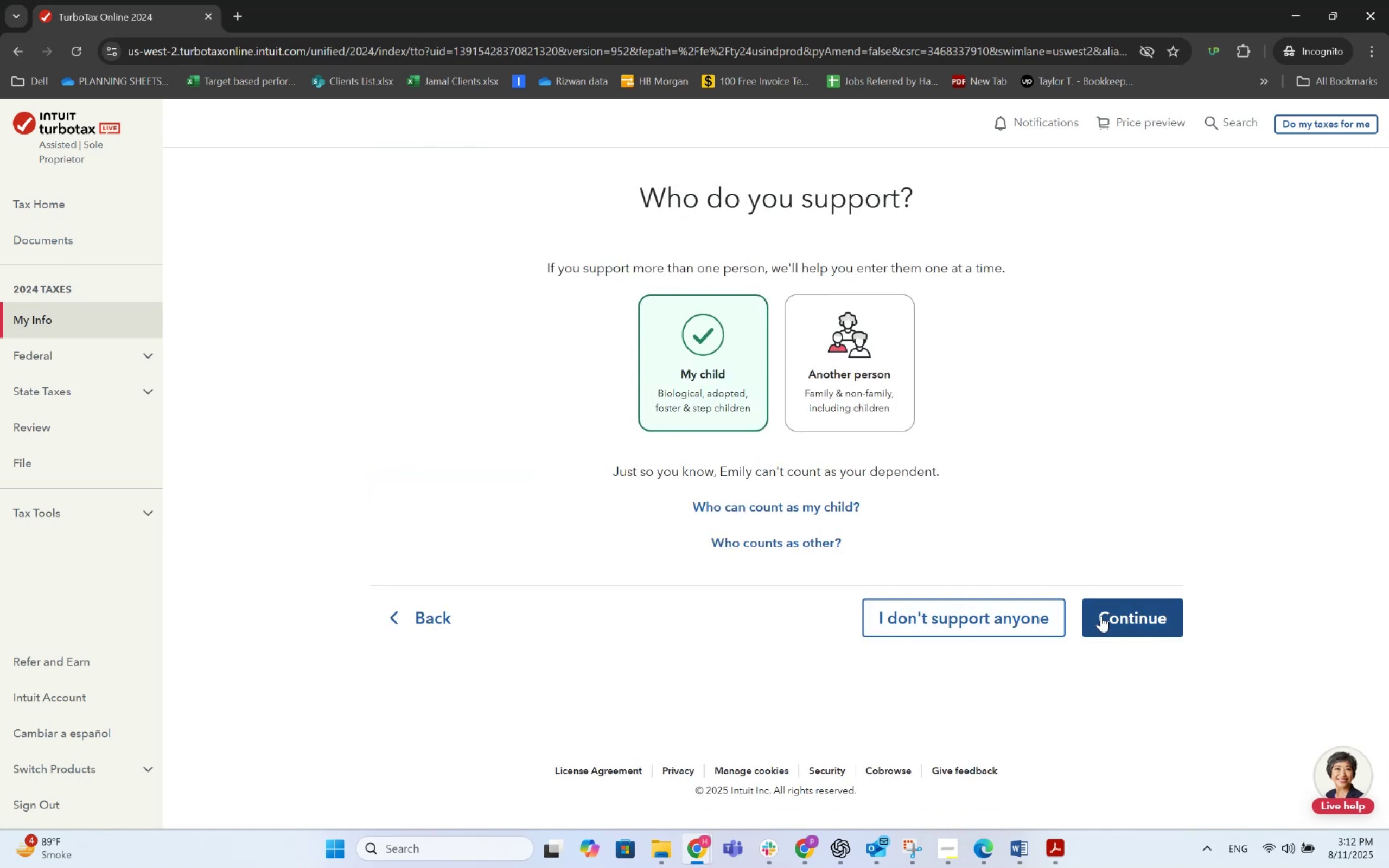 
left_click([1103, 616])
 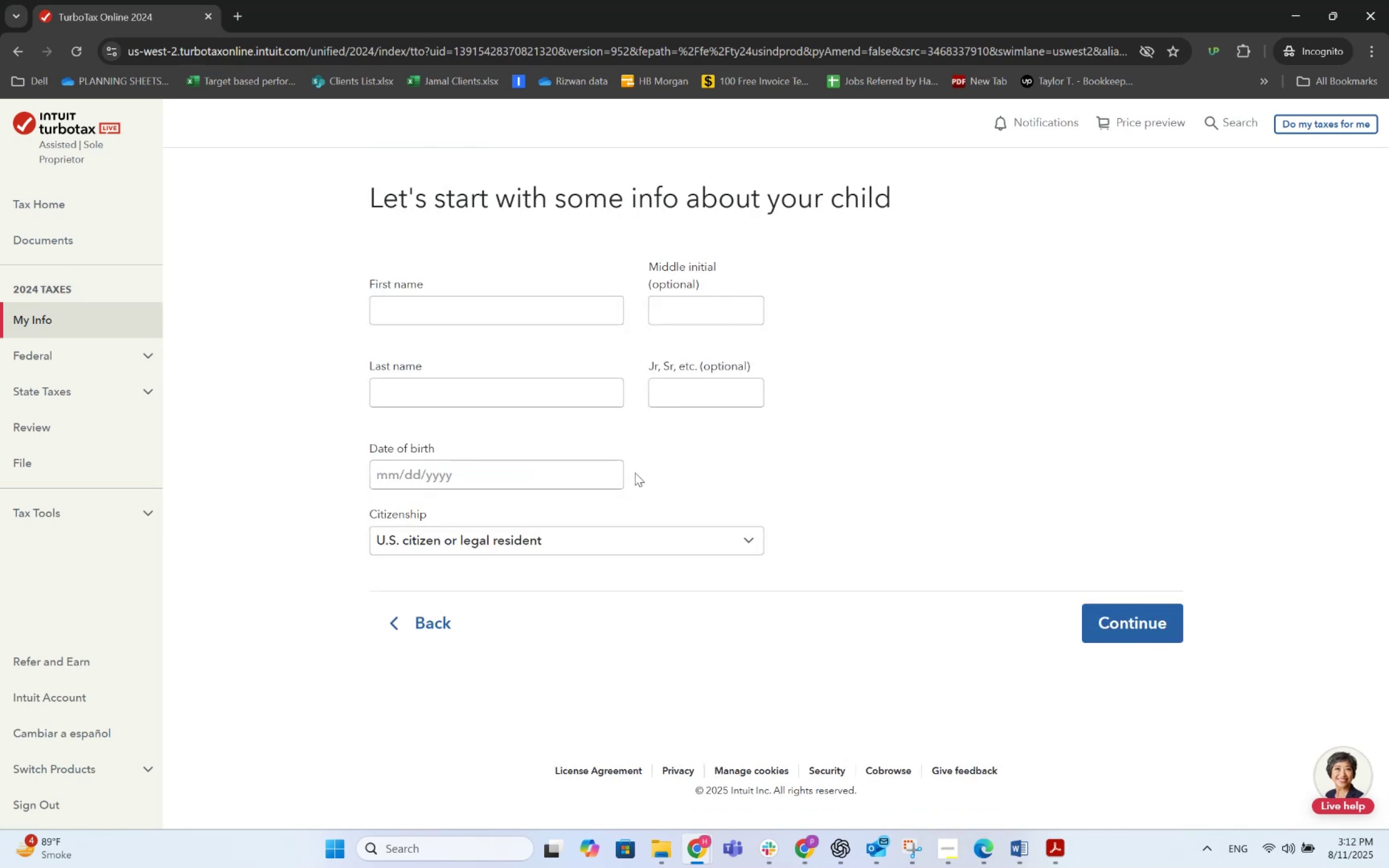 
key(Alt+AltLeft)
 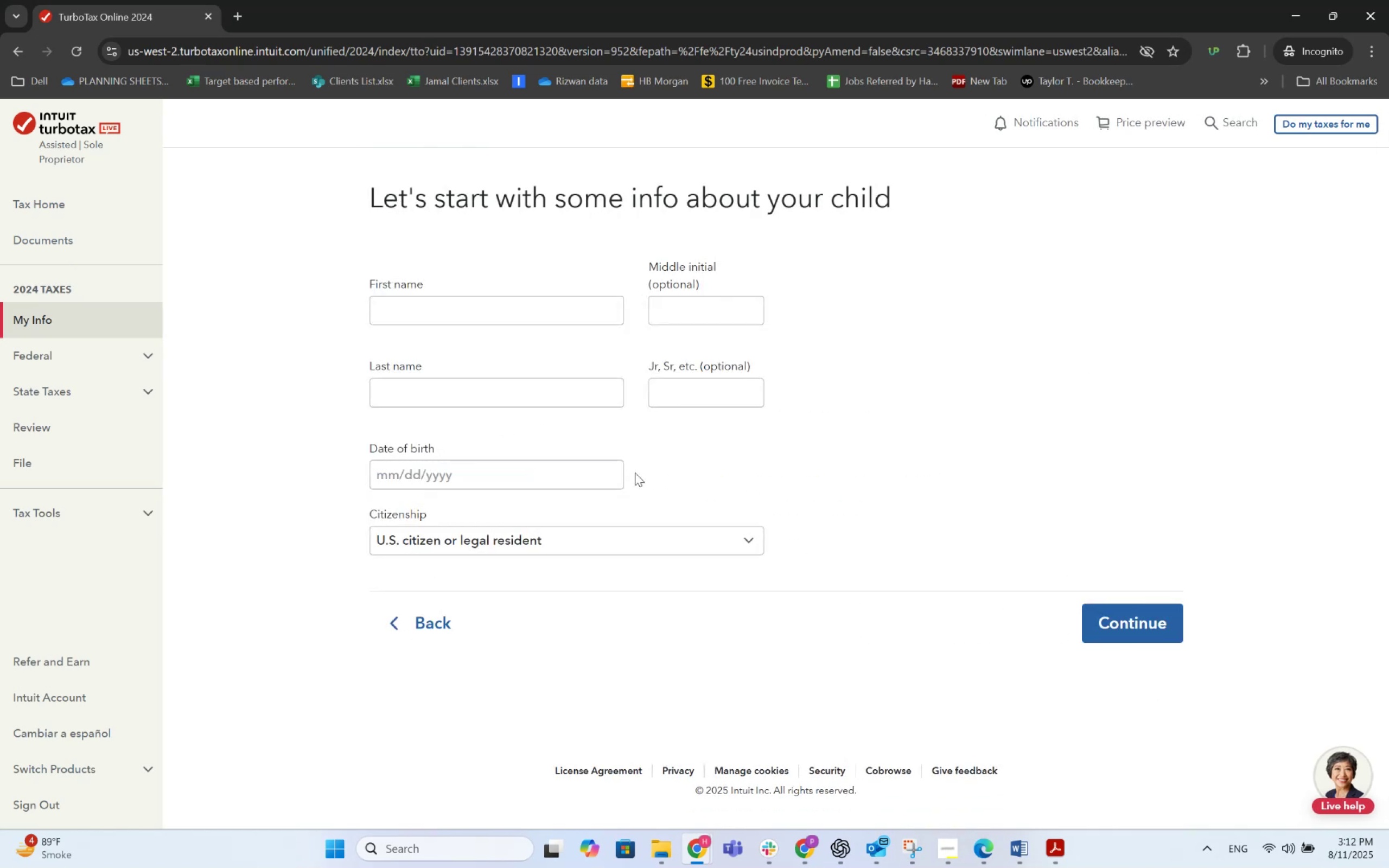 
key(Alt+Tab)
 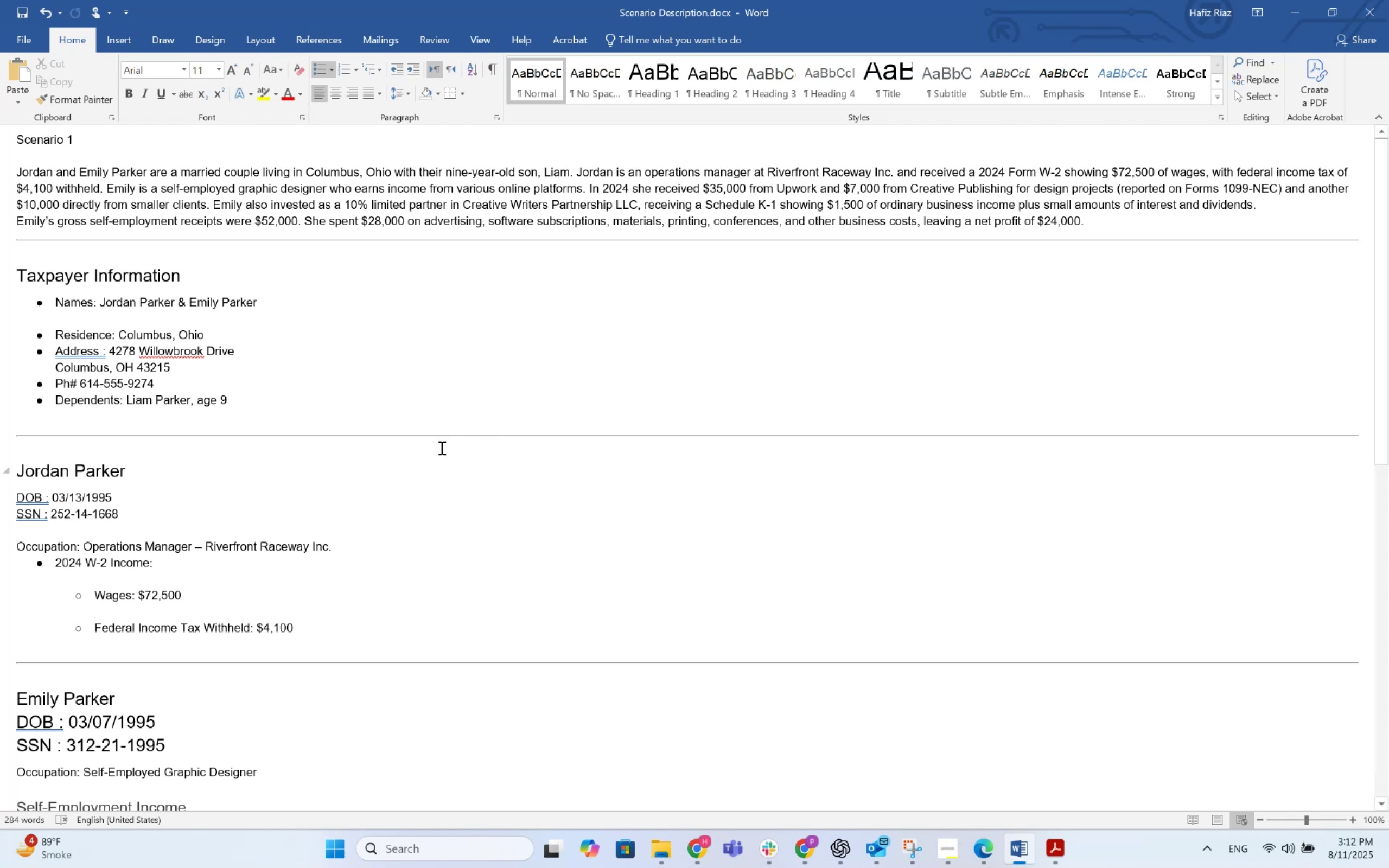 
wait(38.5)
 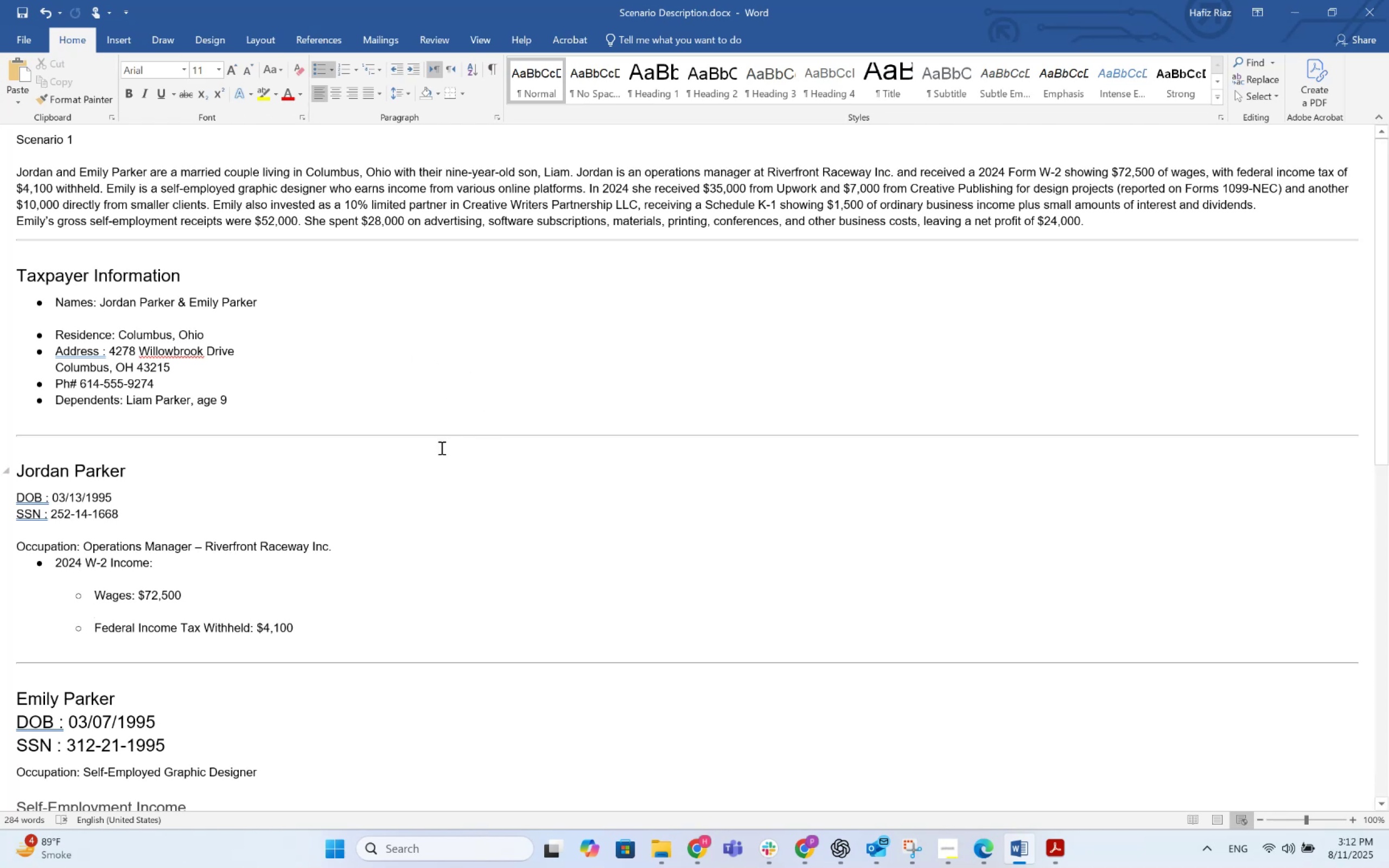 
scroll: coordinate [341, 480], scroll_direction: down, amount: 3.0
 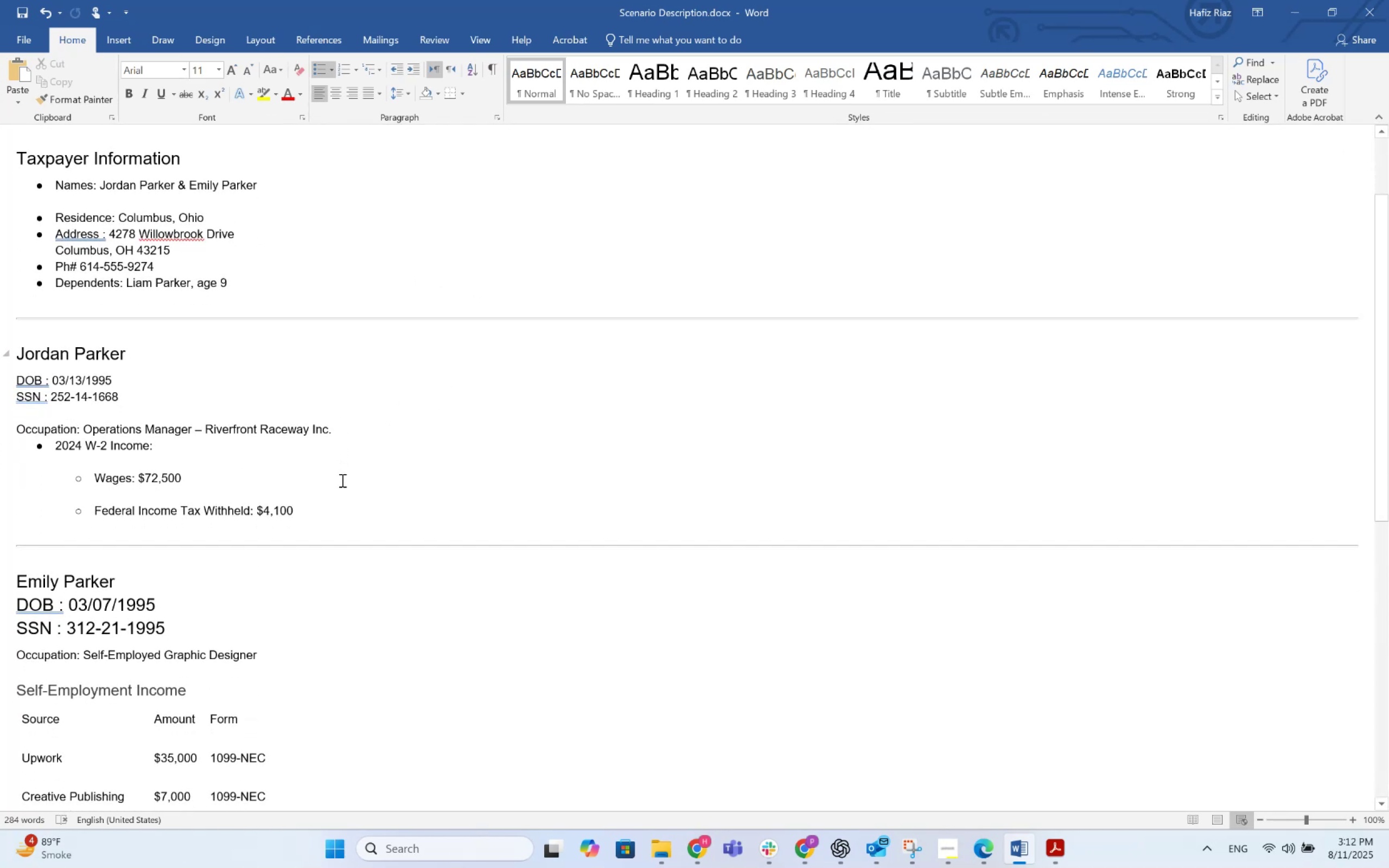 
scroll: coordinate [291, 559], scroll_direction: up, amount: 8.0
 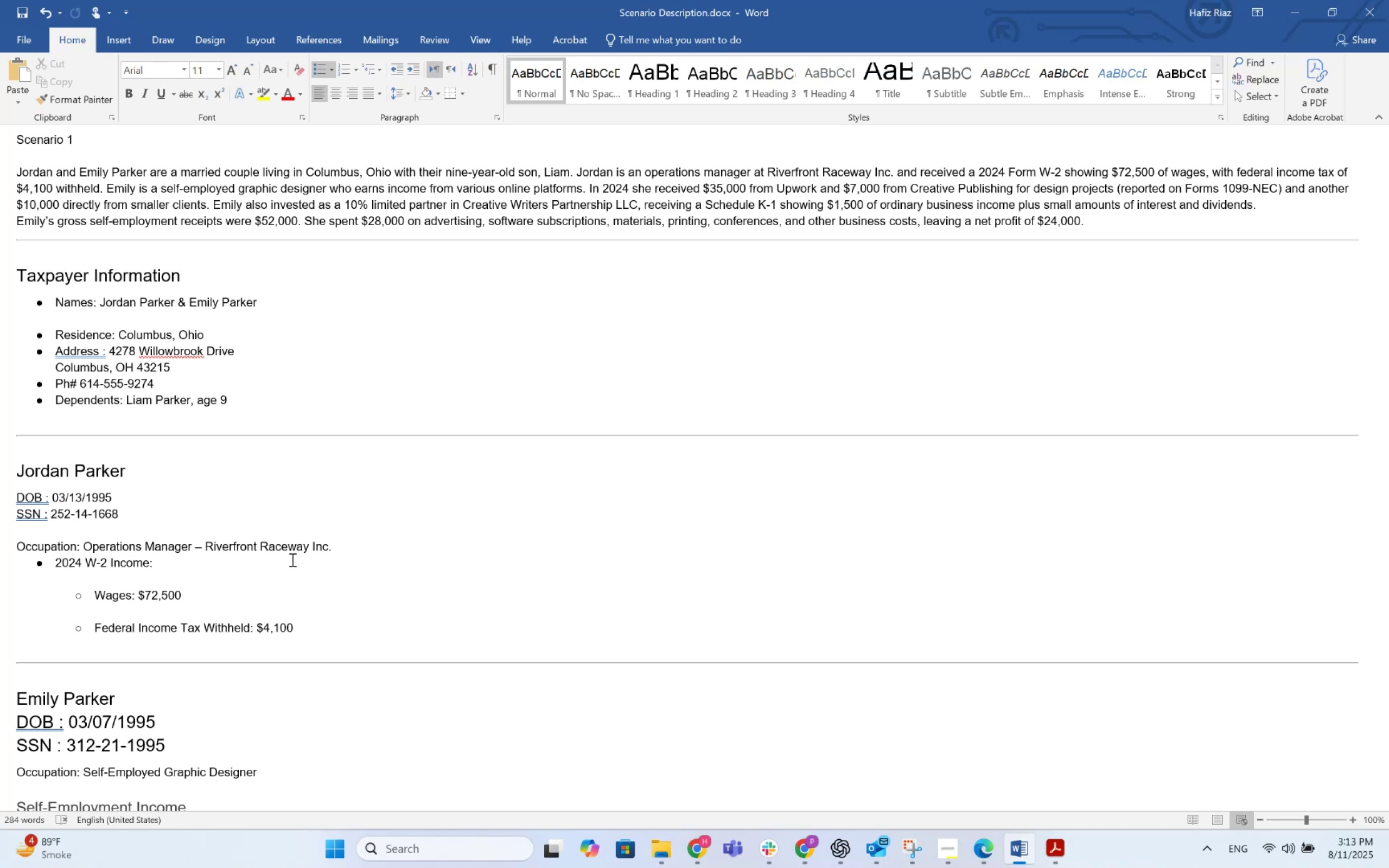 
wait(21.99)
 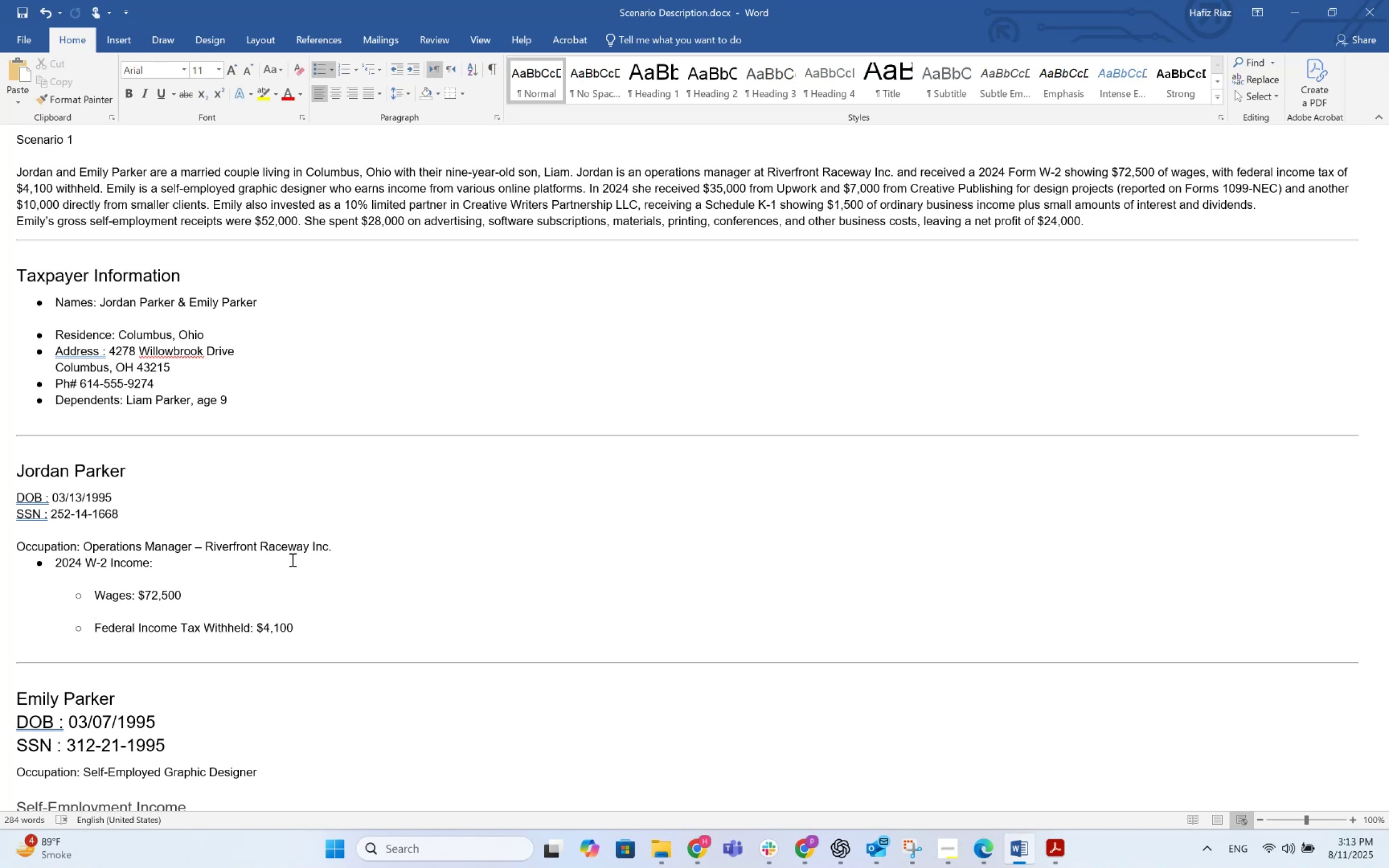 
scroll: coordinate [307, 644], scroll_direction: down, amount: 4.0
 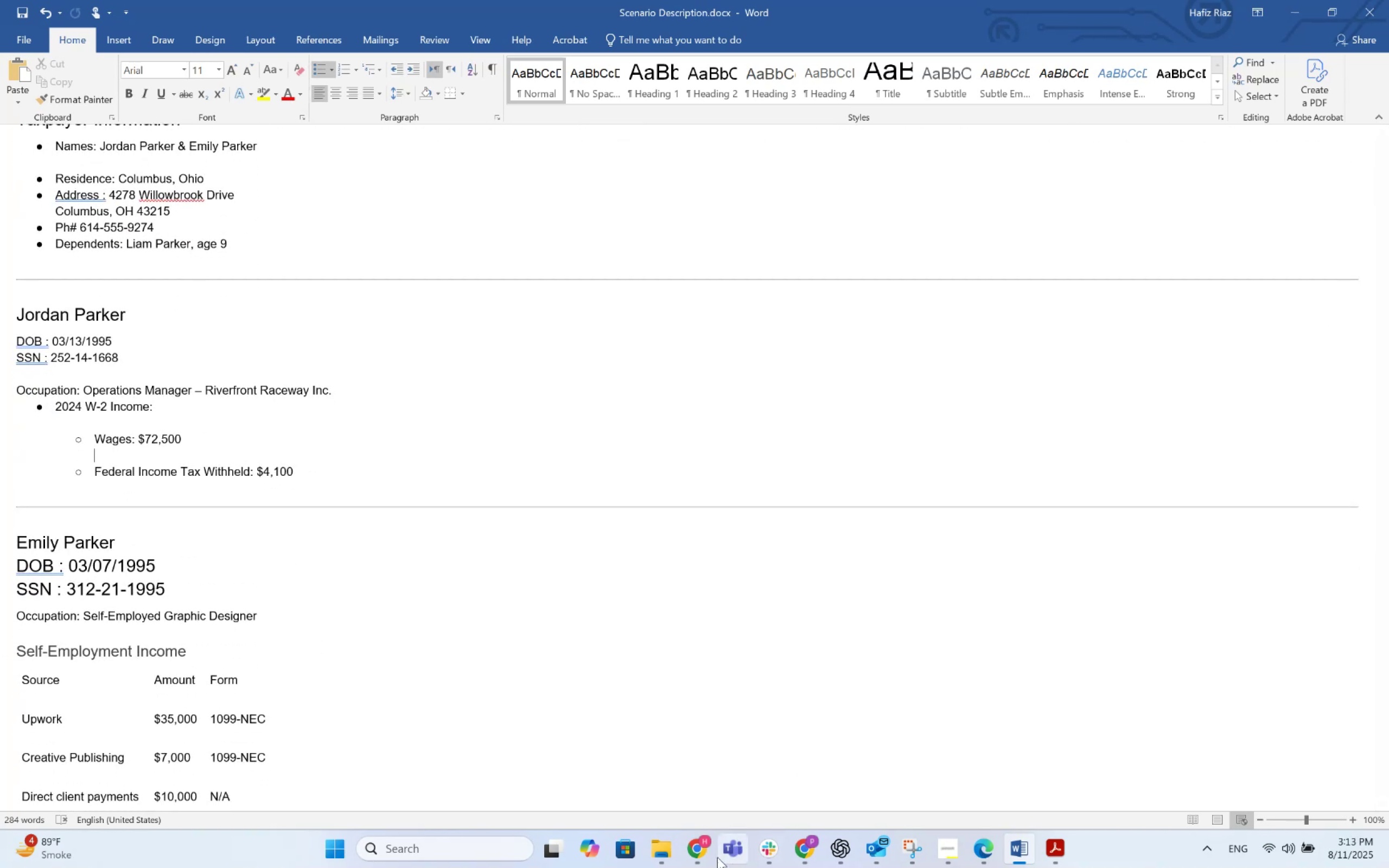 
left_click([707, 857])
 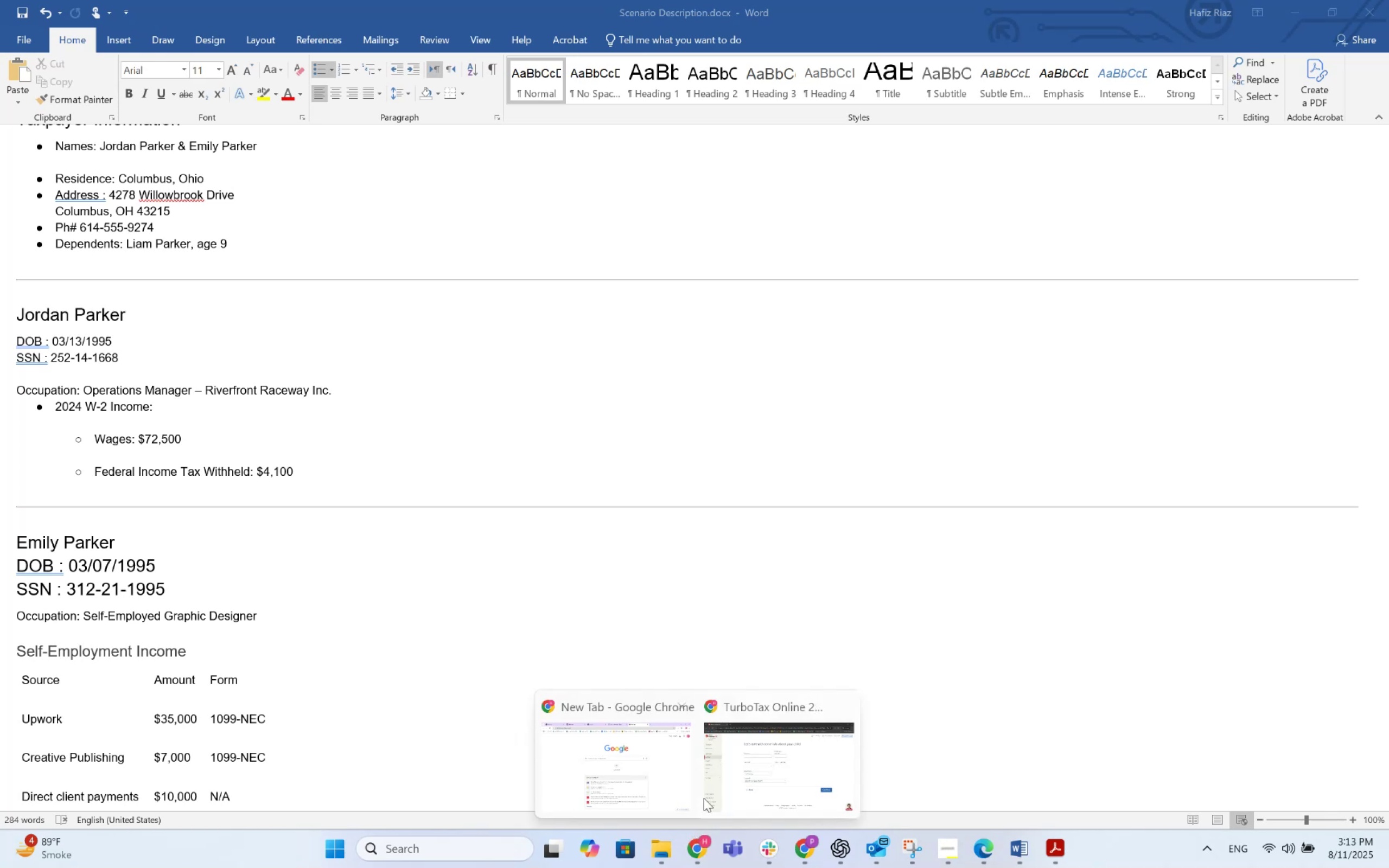 
left_click([778, 760])
 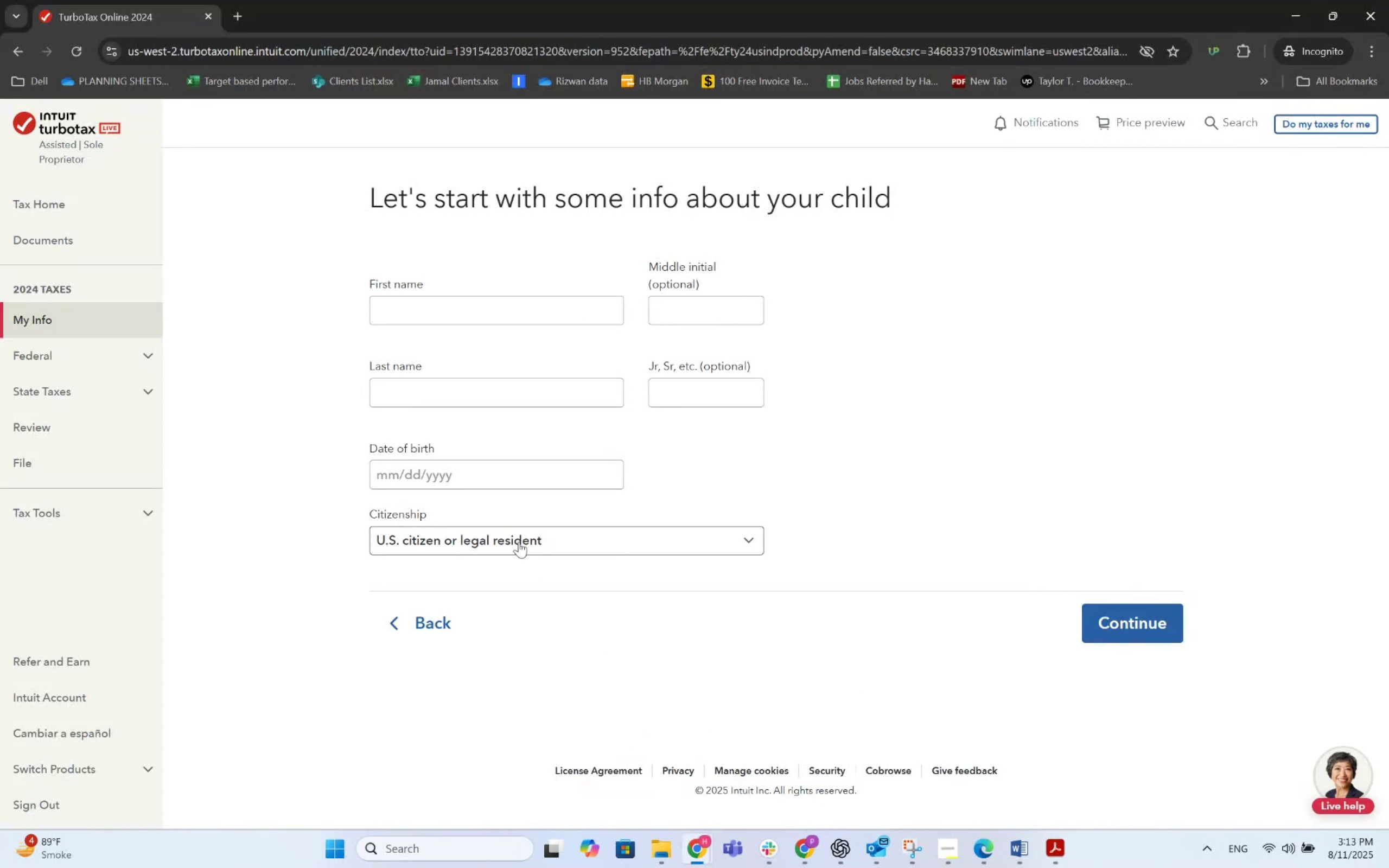 
key(Alt+AltLeft)
 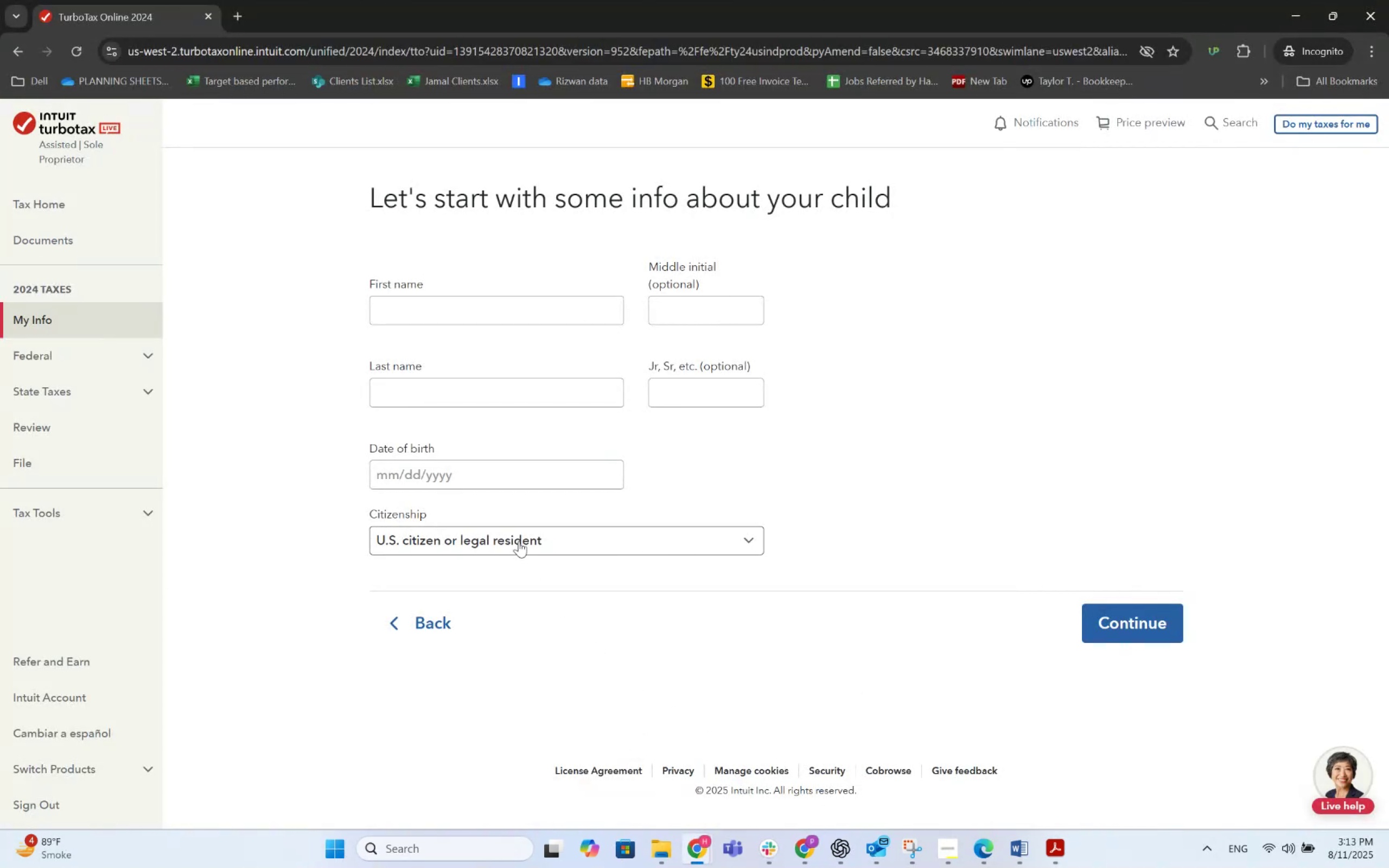 
key(Alt+Tab)
 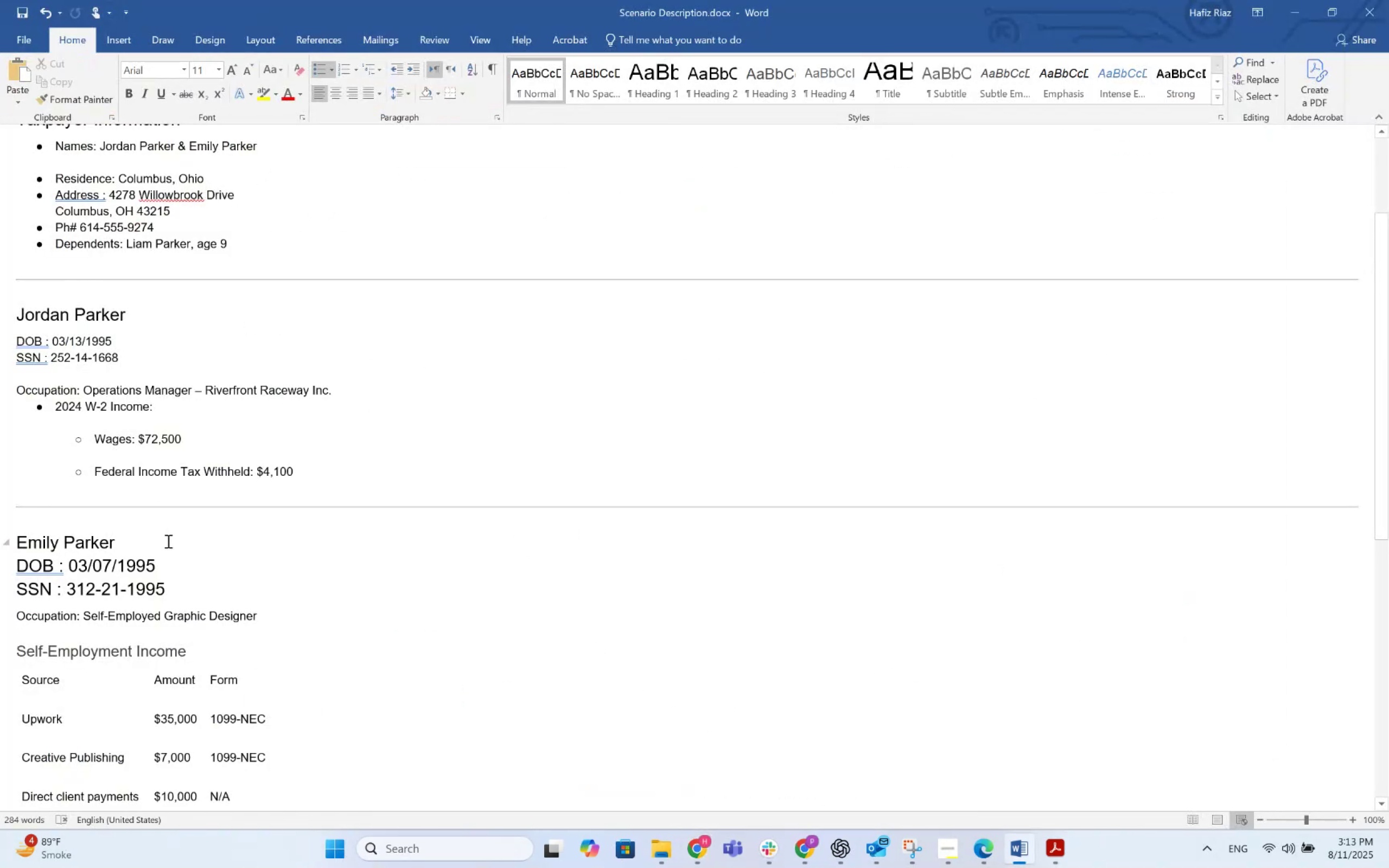 
scroll: coordinate [173, 552], scroll_direction: up, amount: 1.0
 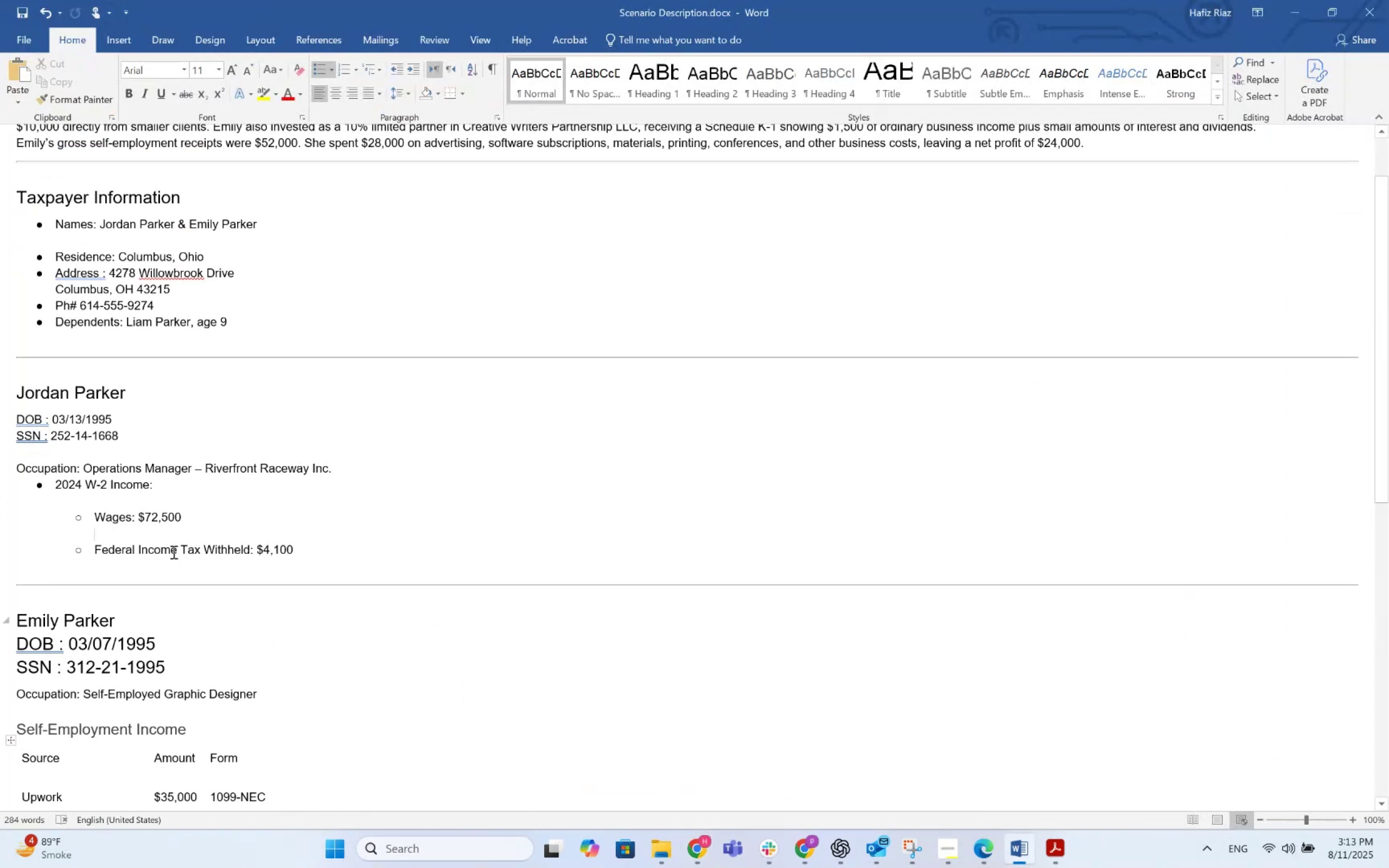 
scroll: coordinate [171, 545], scroll_direction: down, amount: 2.0
 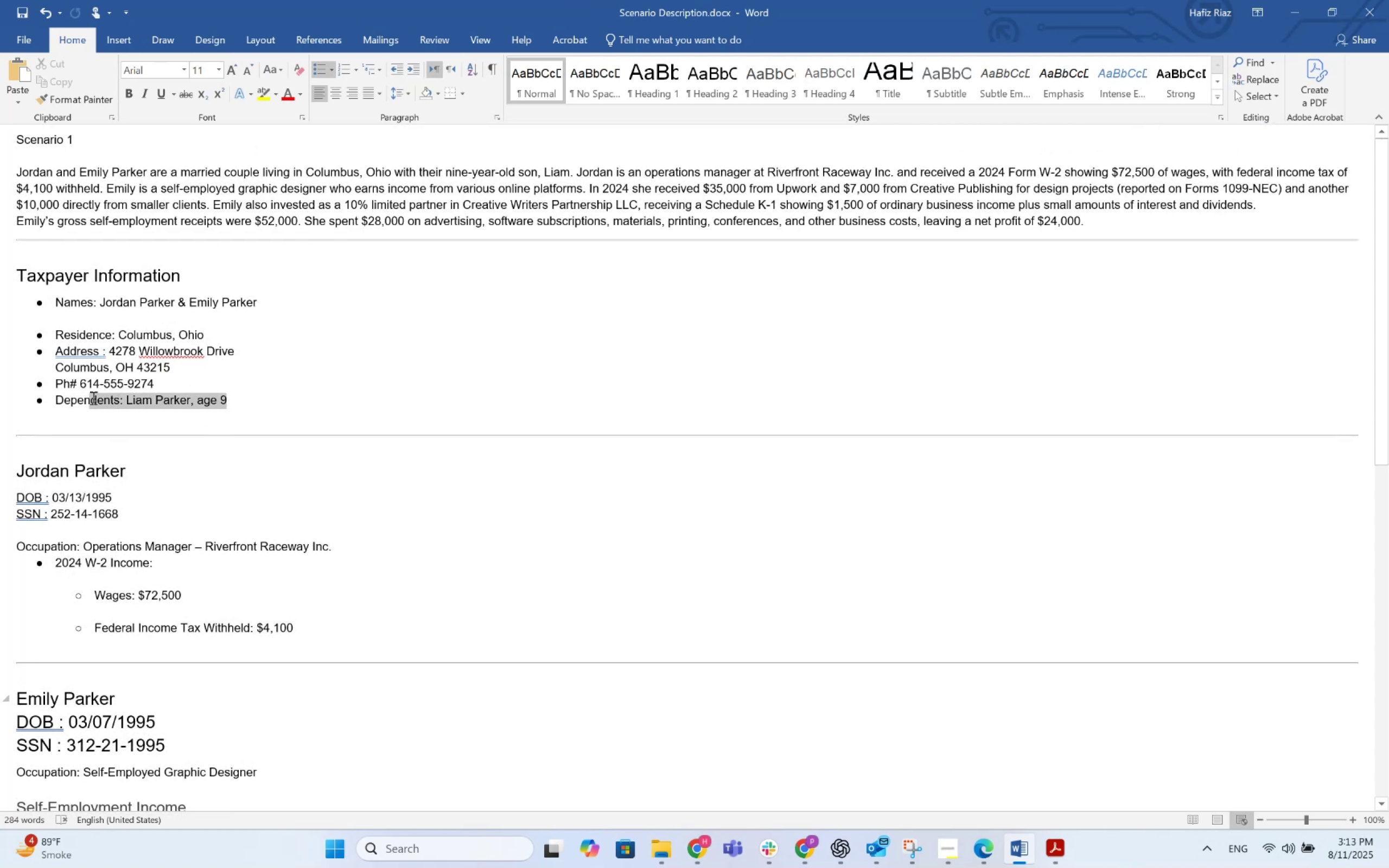 
wait(6.72)
 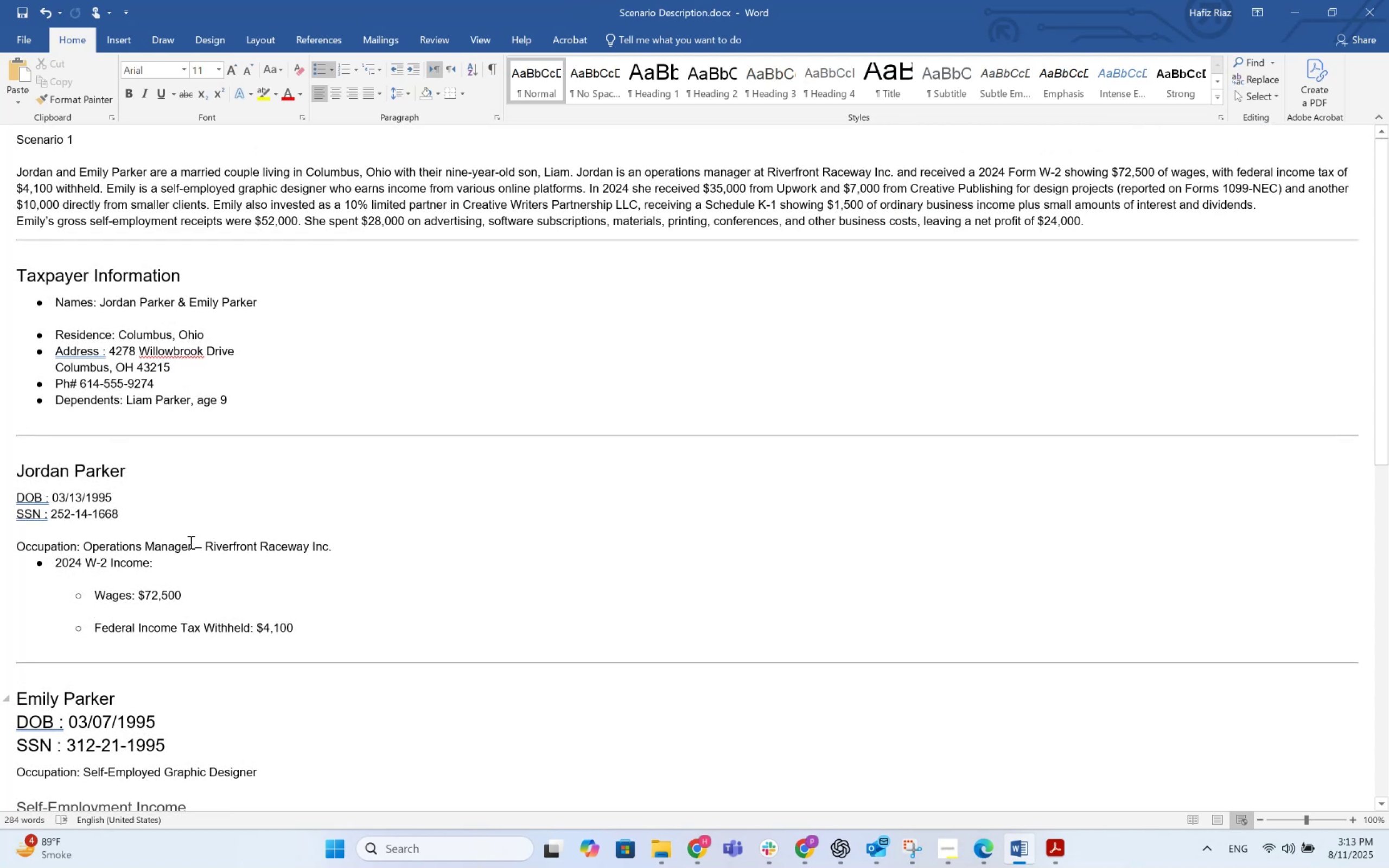 
key(Control+X)
 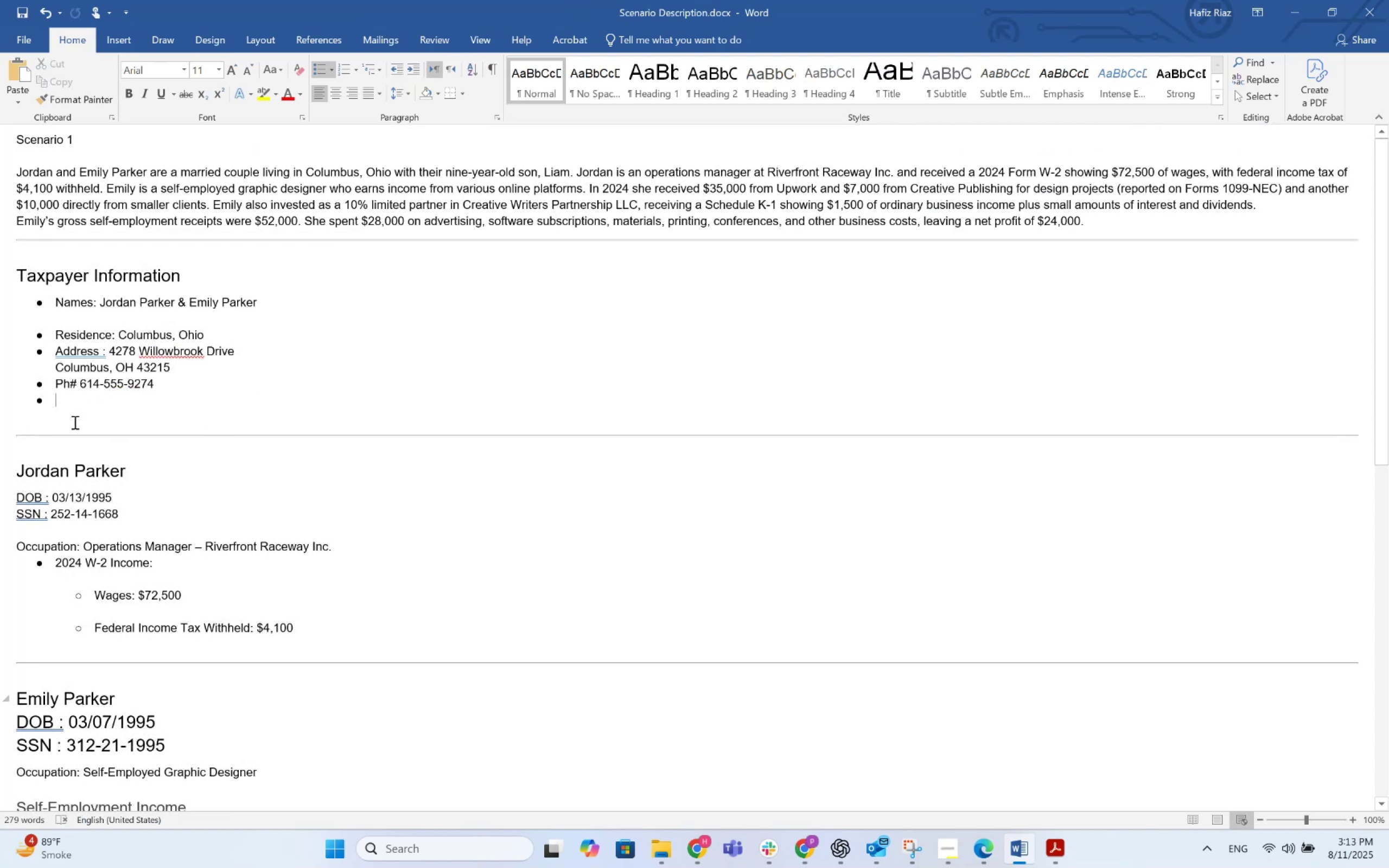 
key(Backspace)
 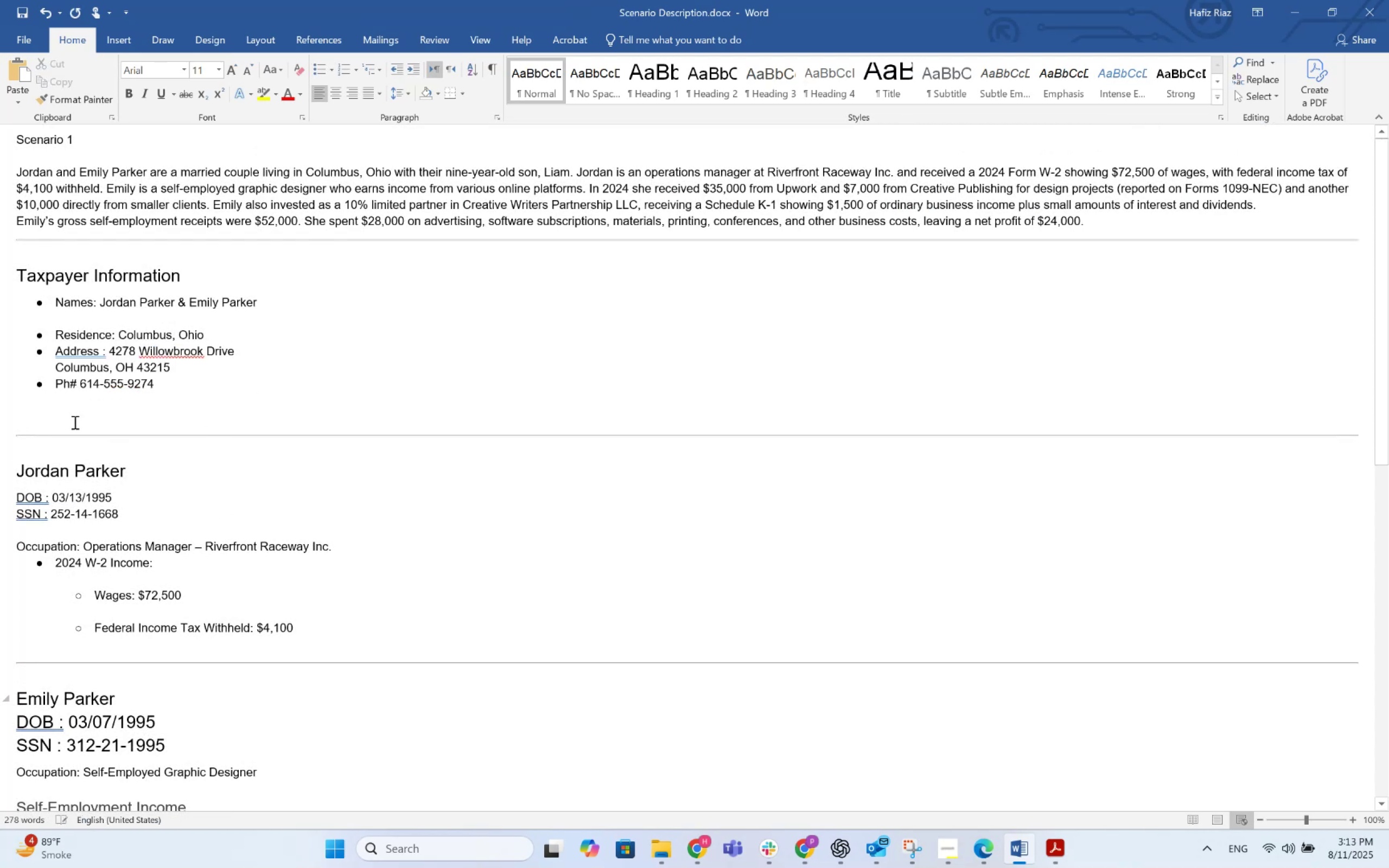 
key(ArrowDown)
 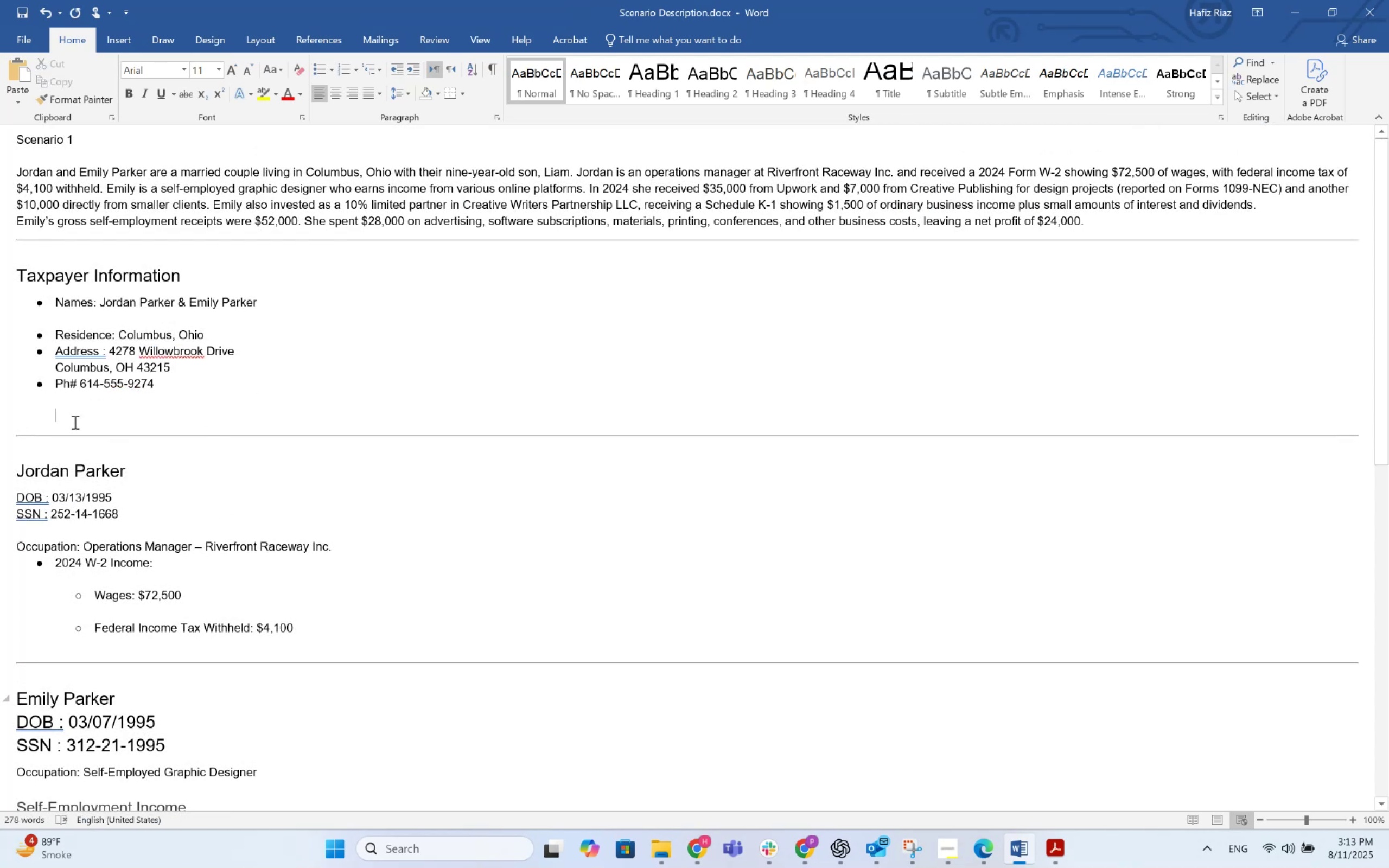 
key(ArrowDown)
 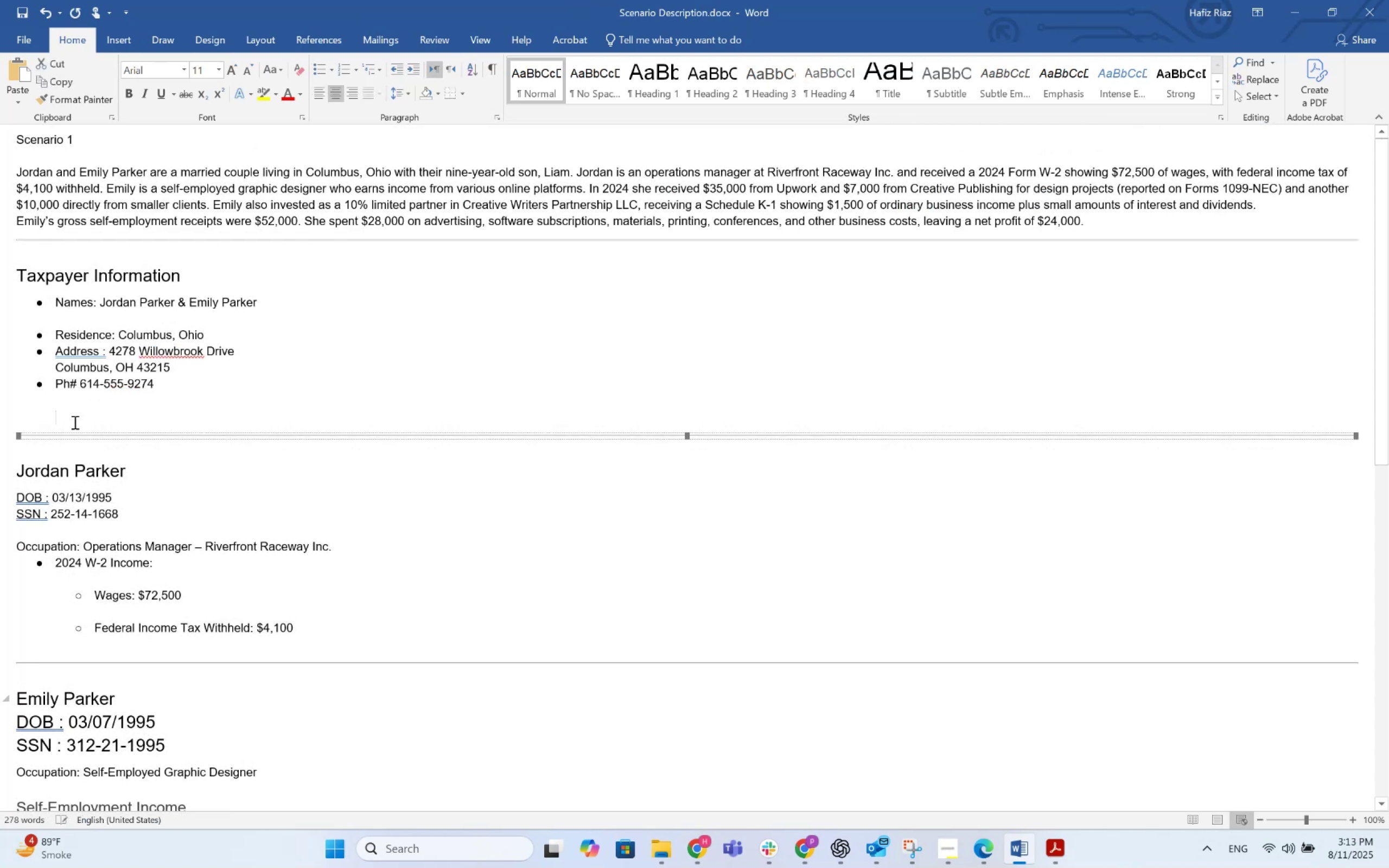 
key(ArrowDown)
 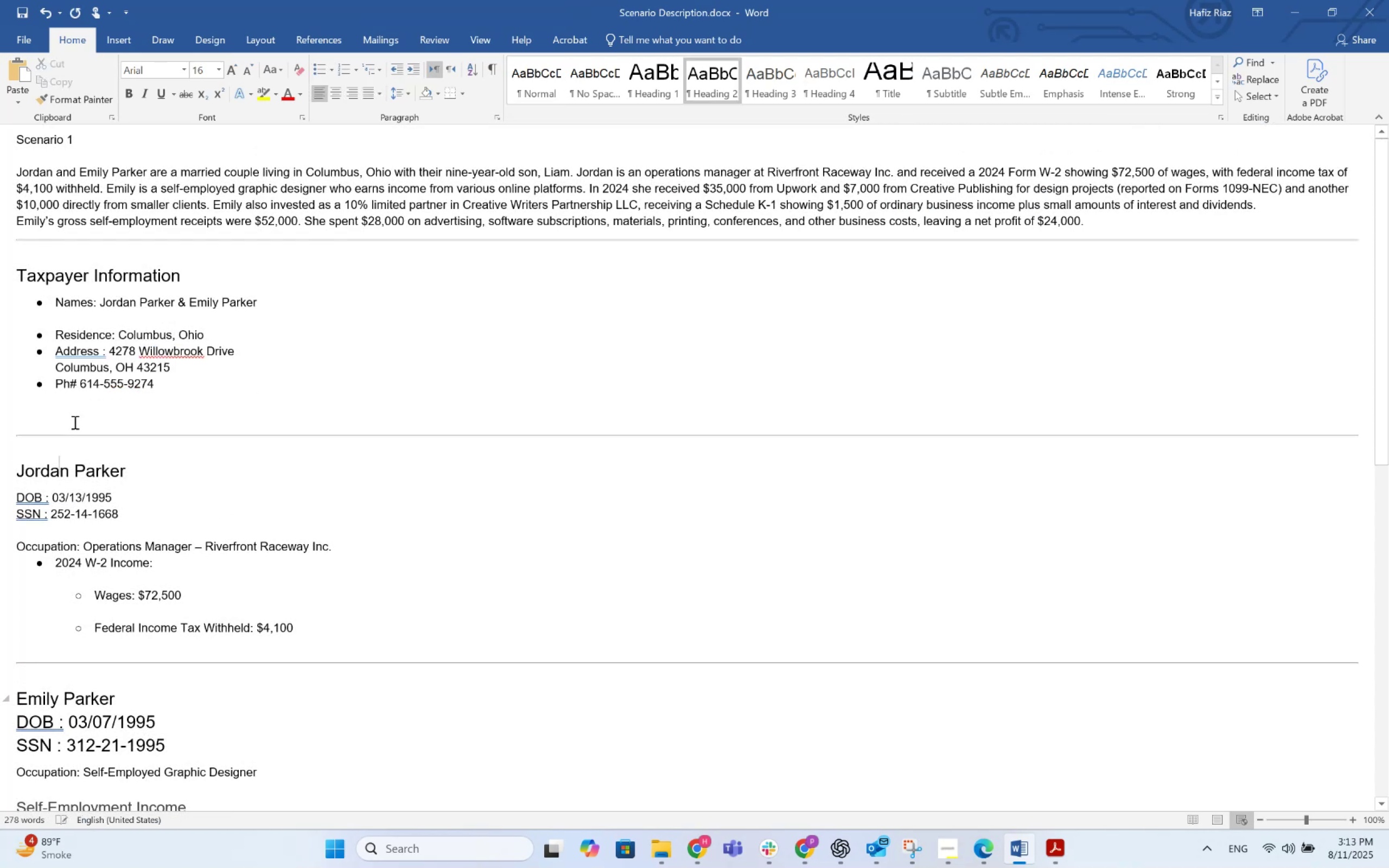 
key(ArrowDown)
 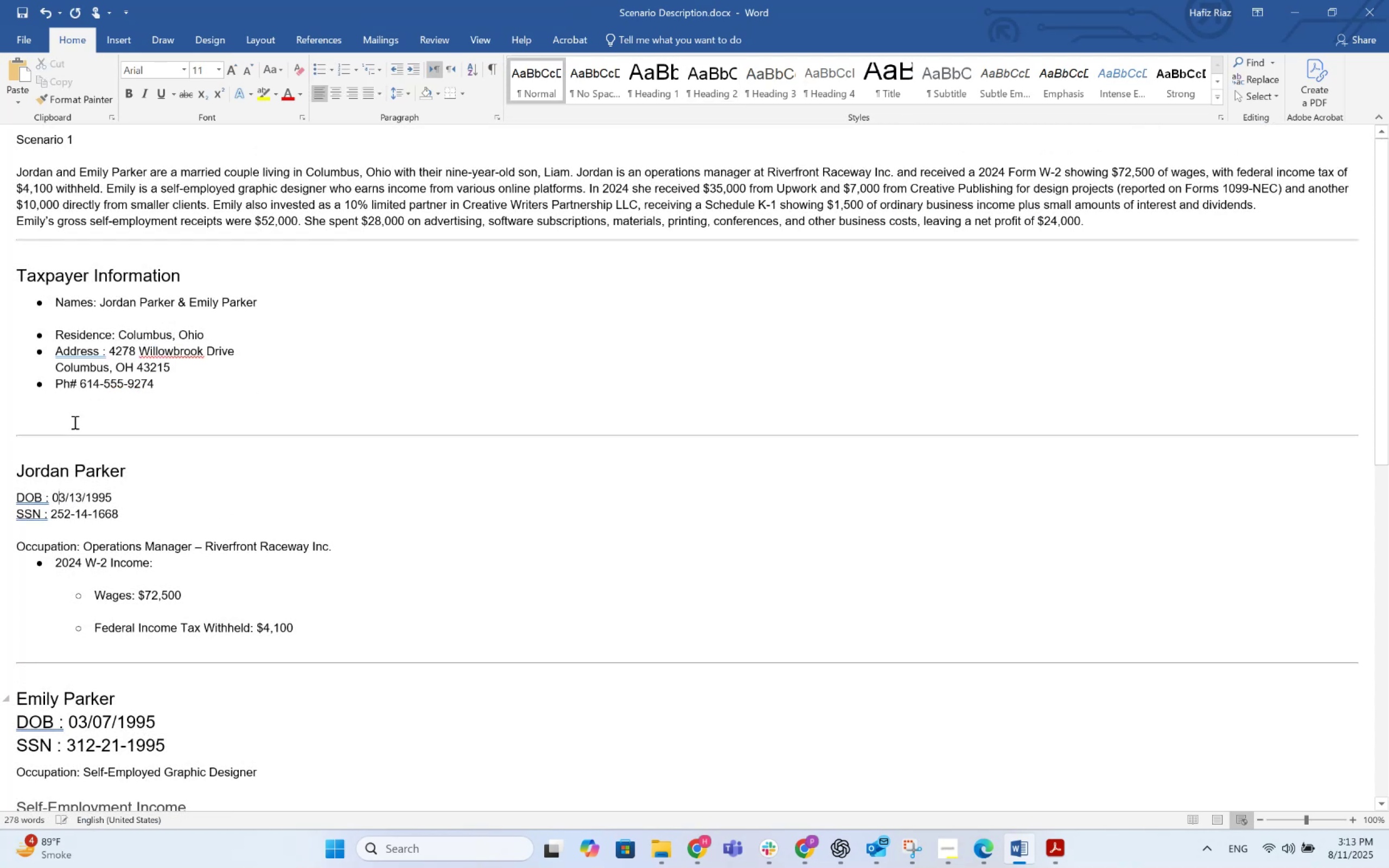 
key(ArrowDown)
 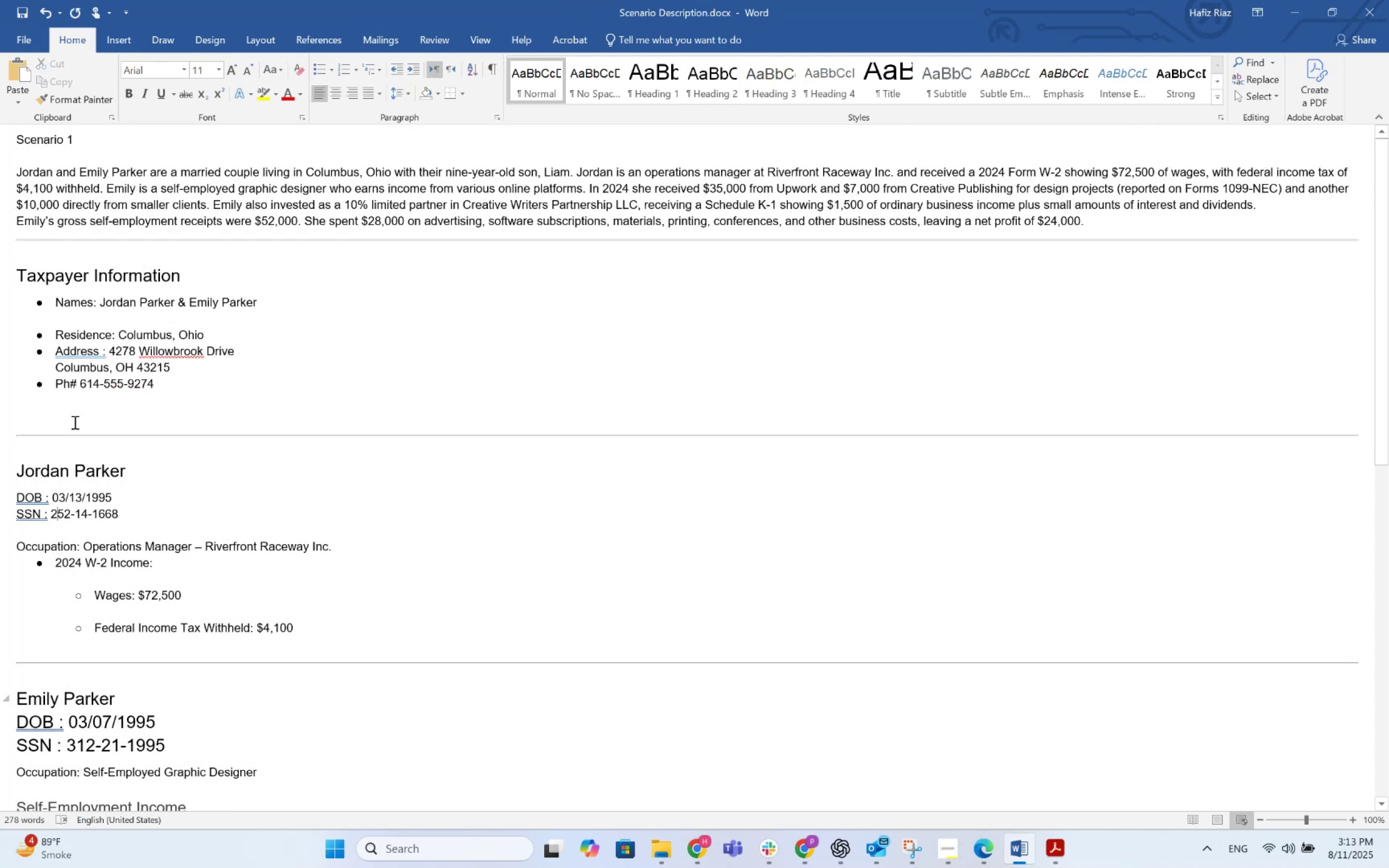 
key(ArrowDown)
 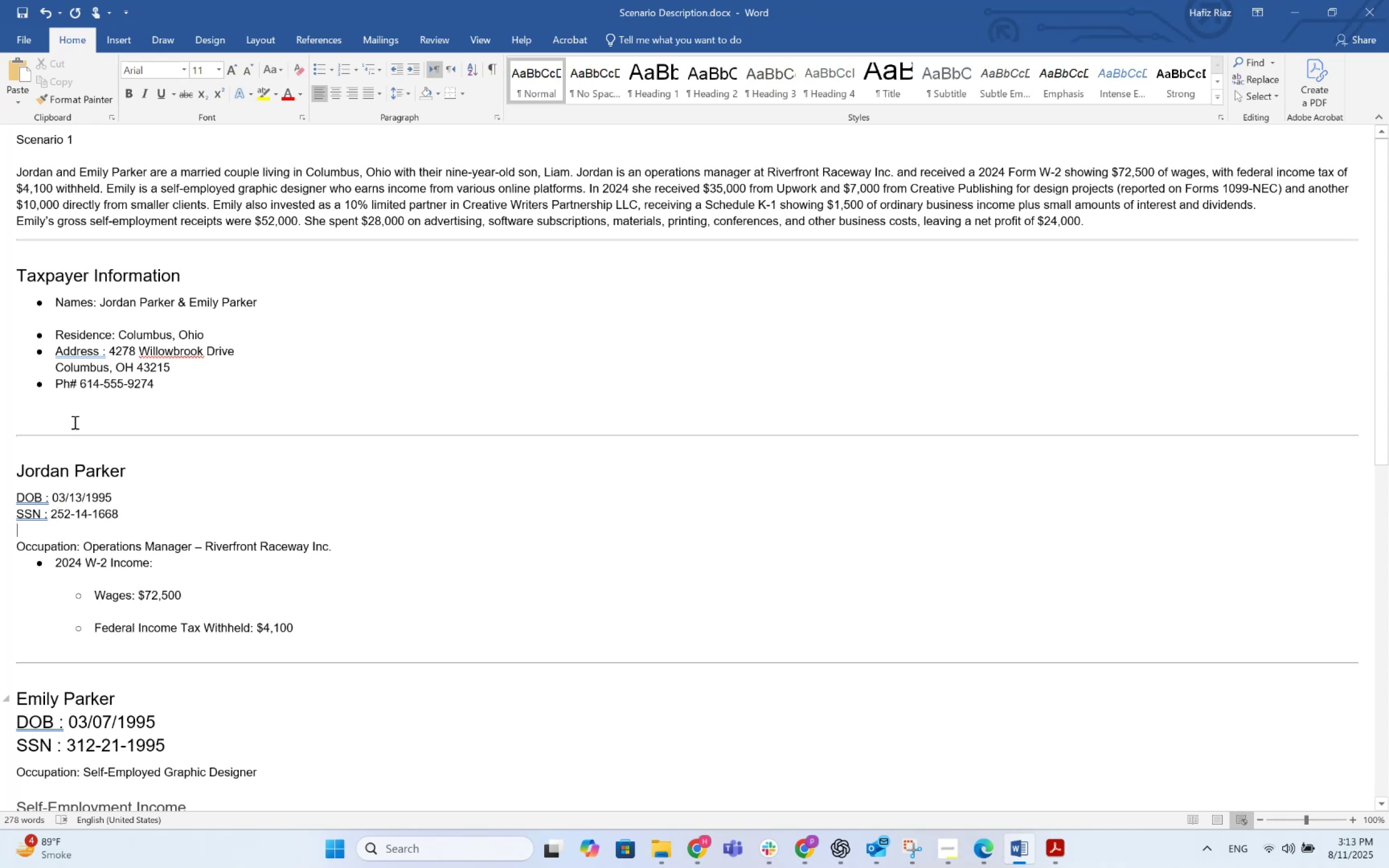 
key(ArrowDown)
 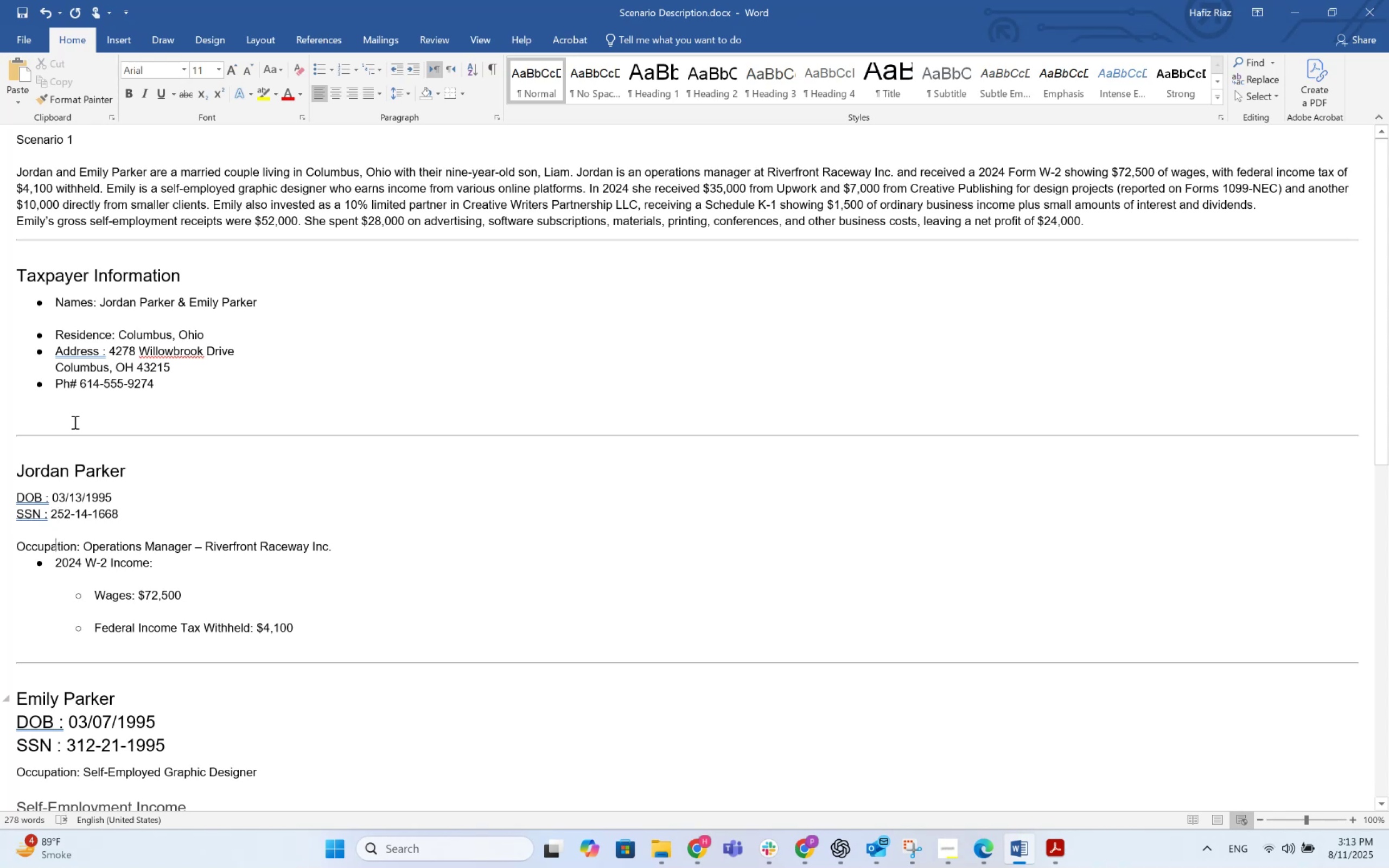 
key(ArrowDown)
 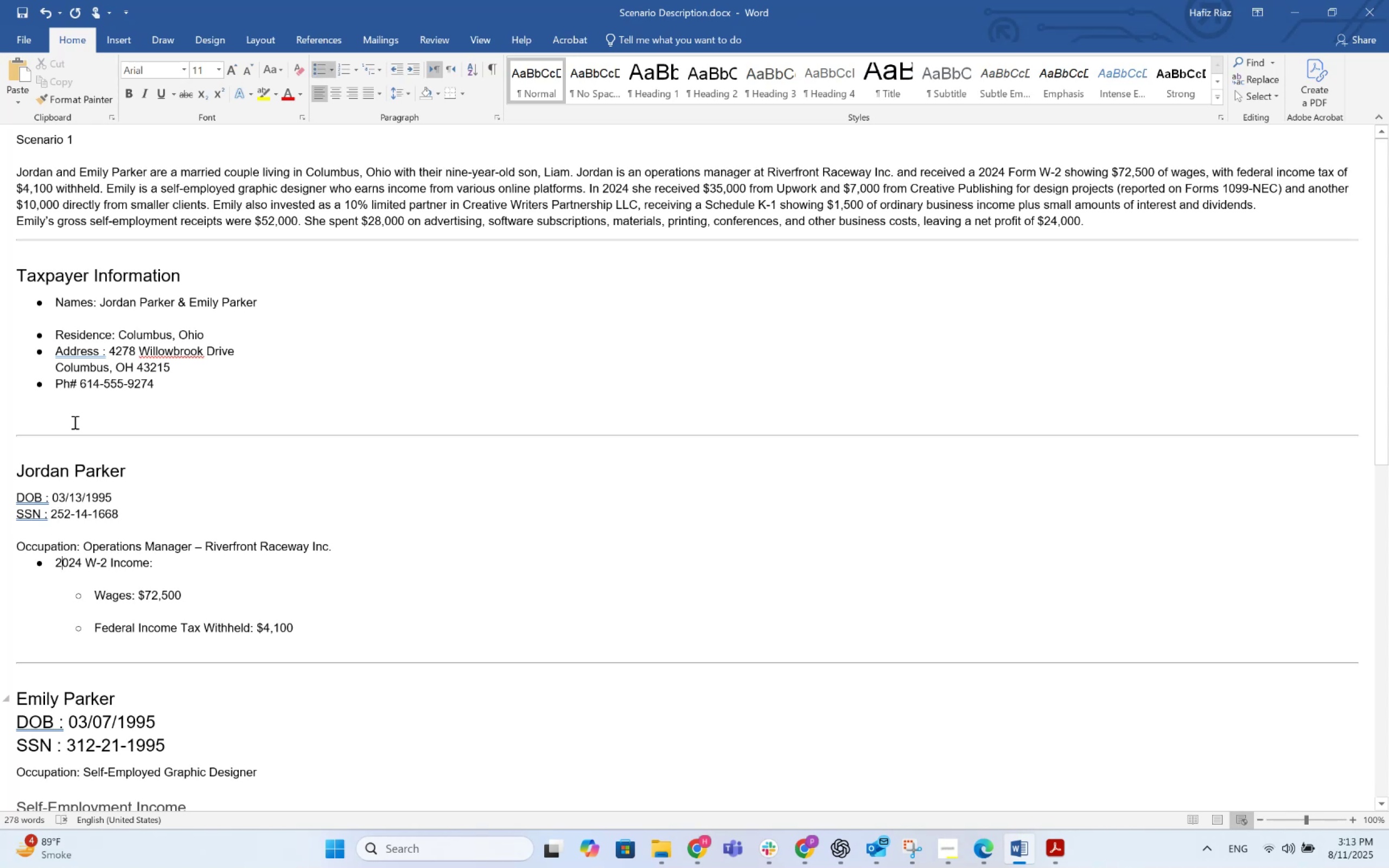 
hold_key(key=ArrowDown, duration=1.52)
 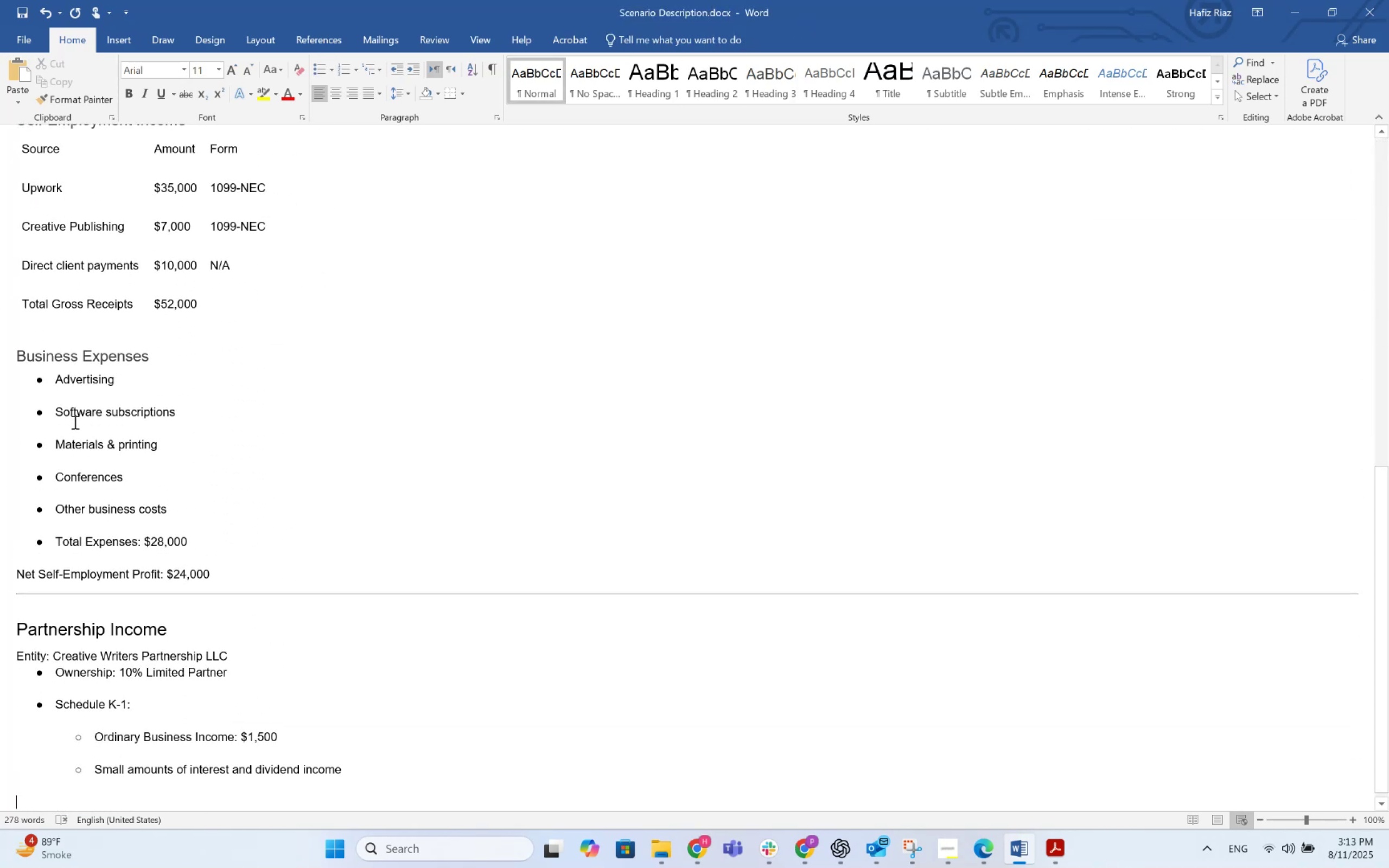 
hold_key(key=ArrowDown, duration=0.81)
 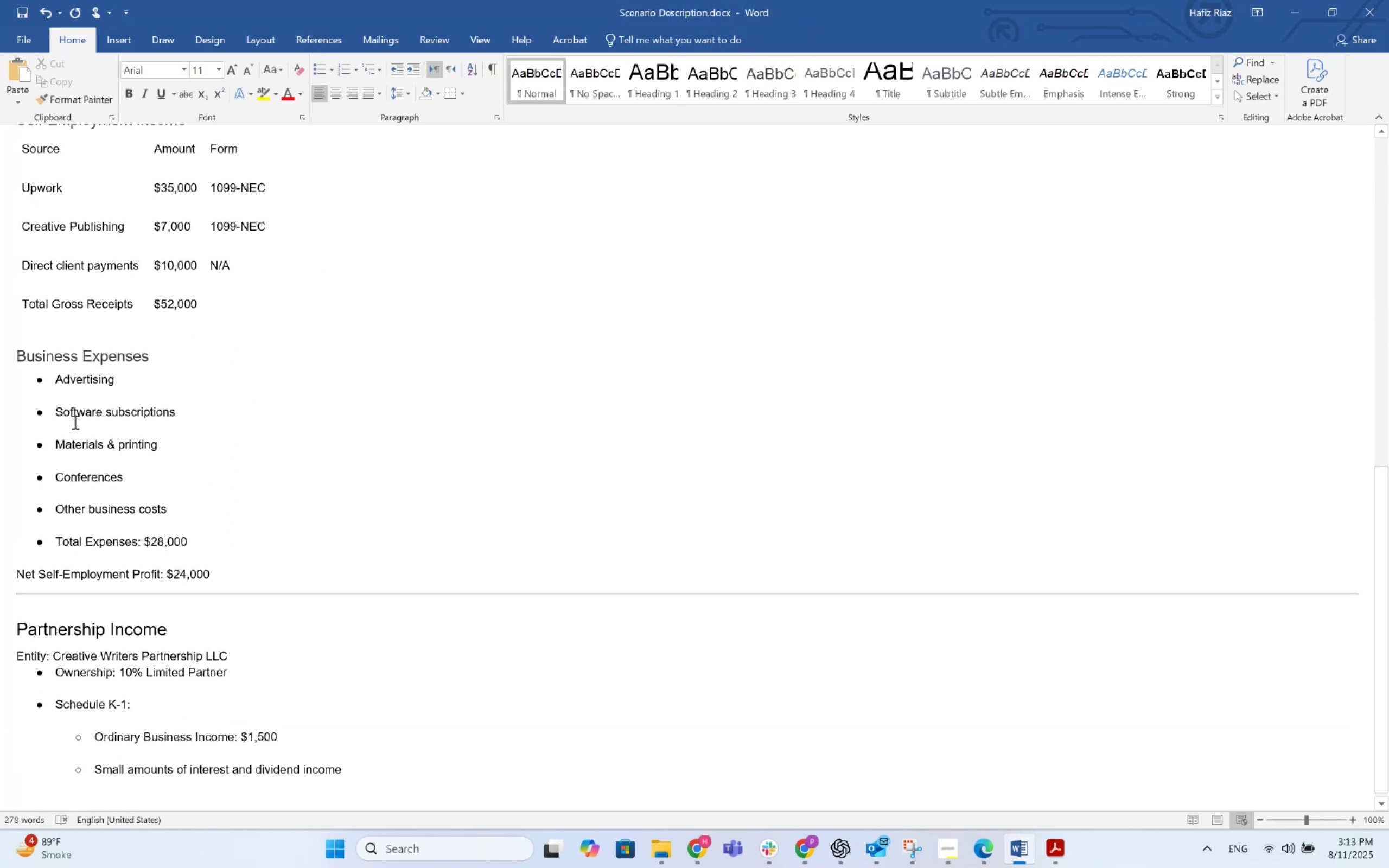 
hold_key(key=ArrowUp, duration=1.52)
 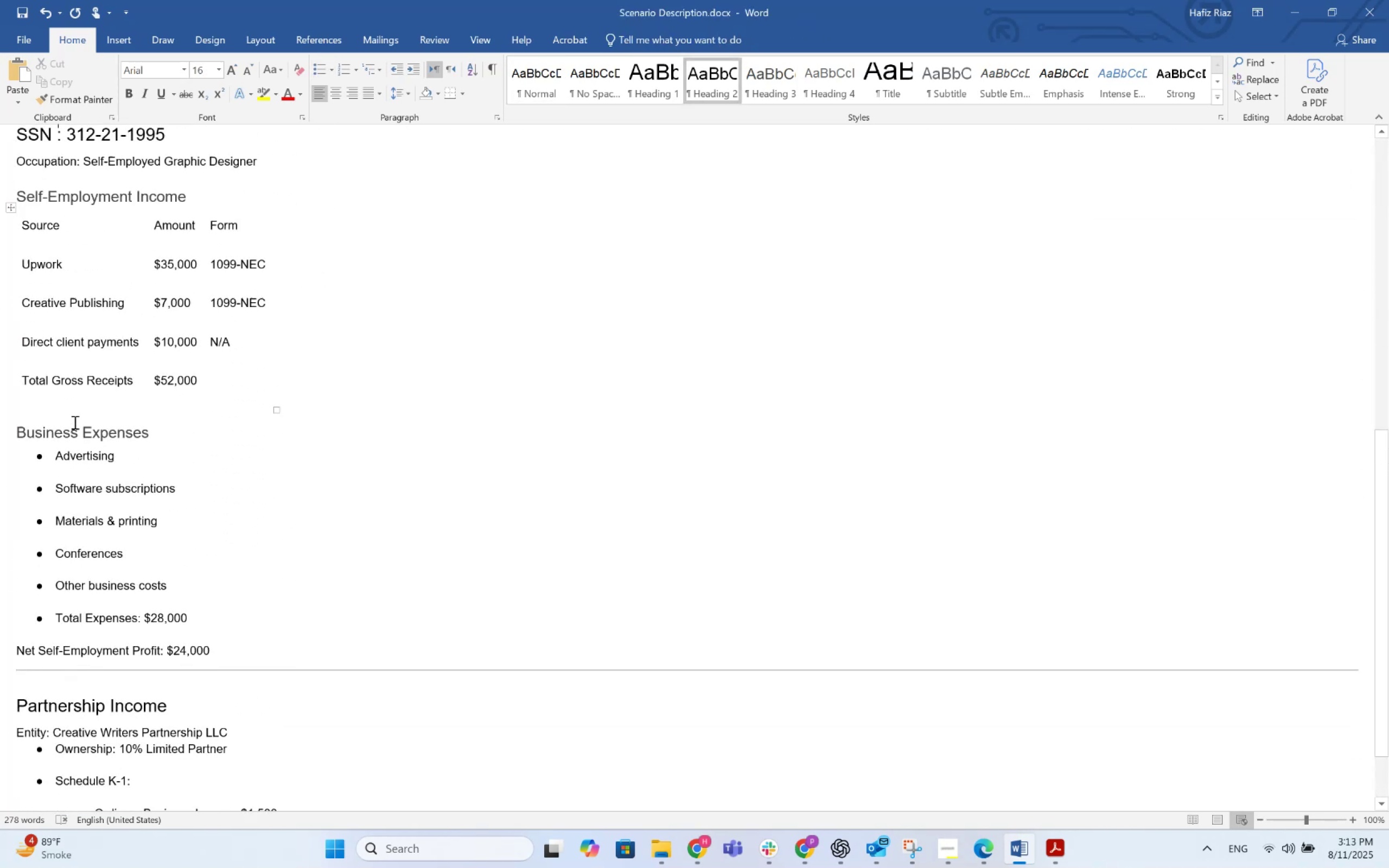 
key(ArrowUp)
 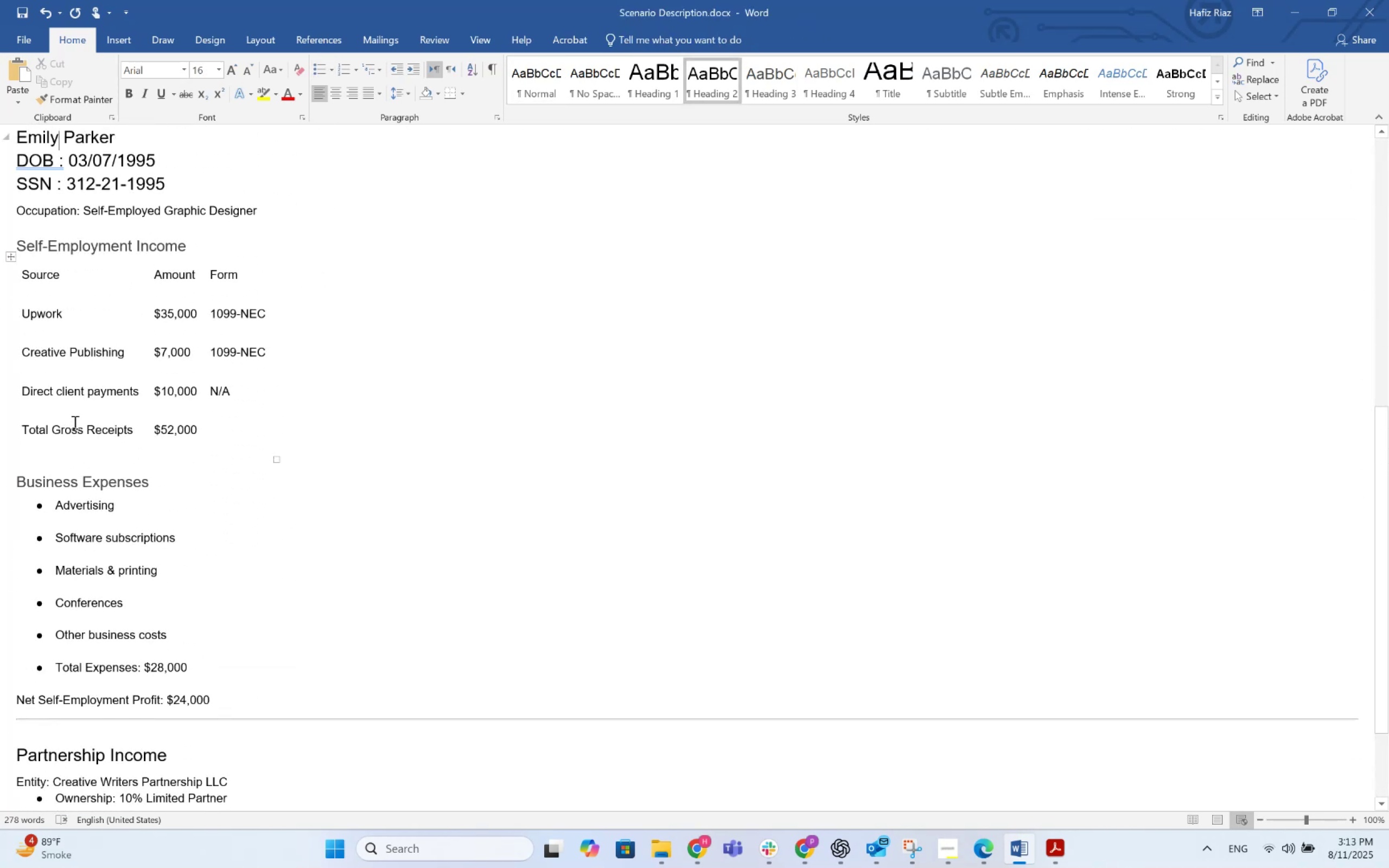 
key(ArrowUp)
 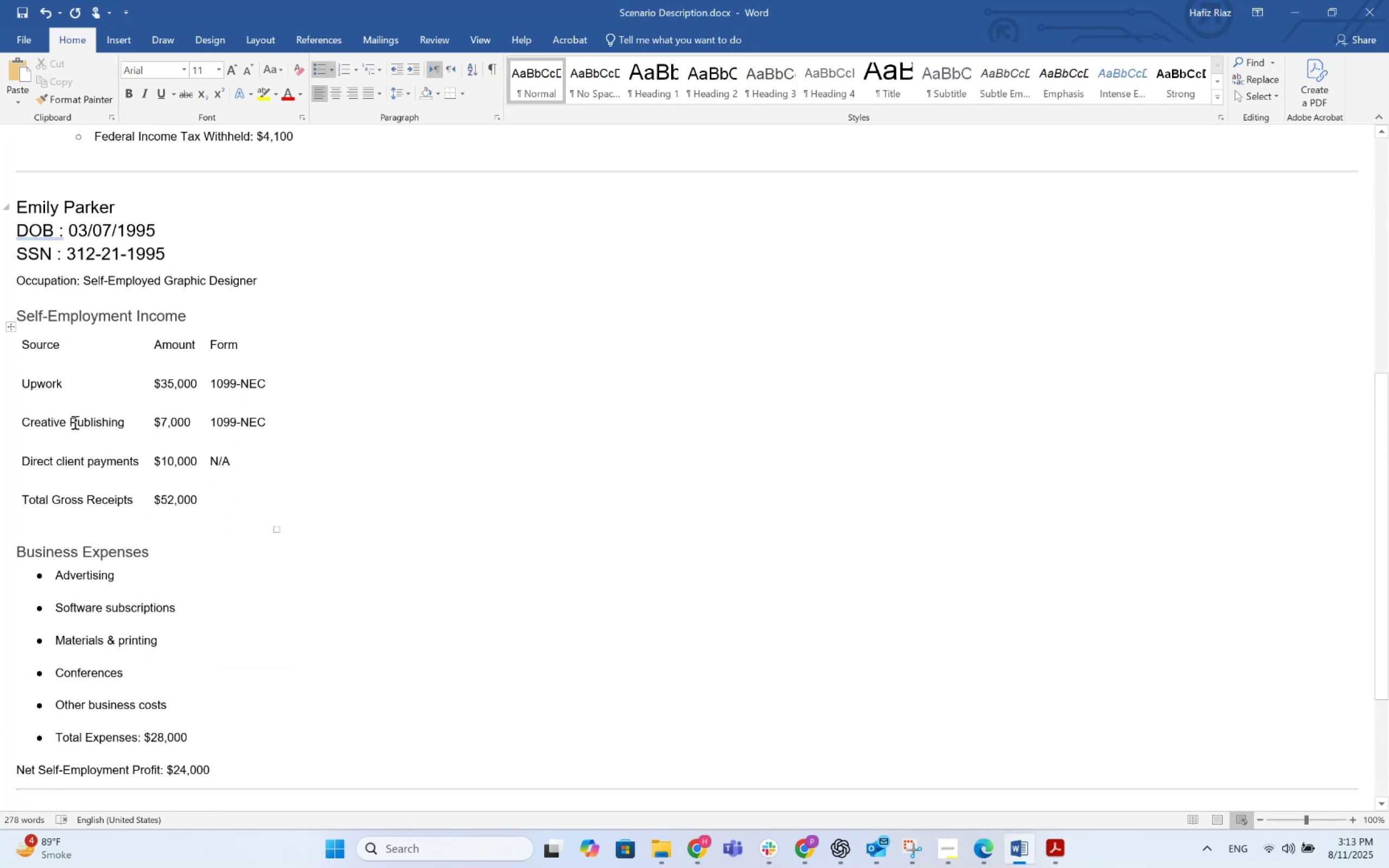 
key(ArrowUp)
 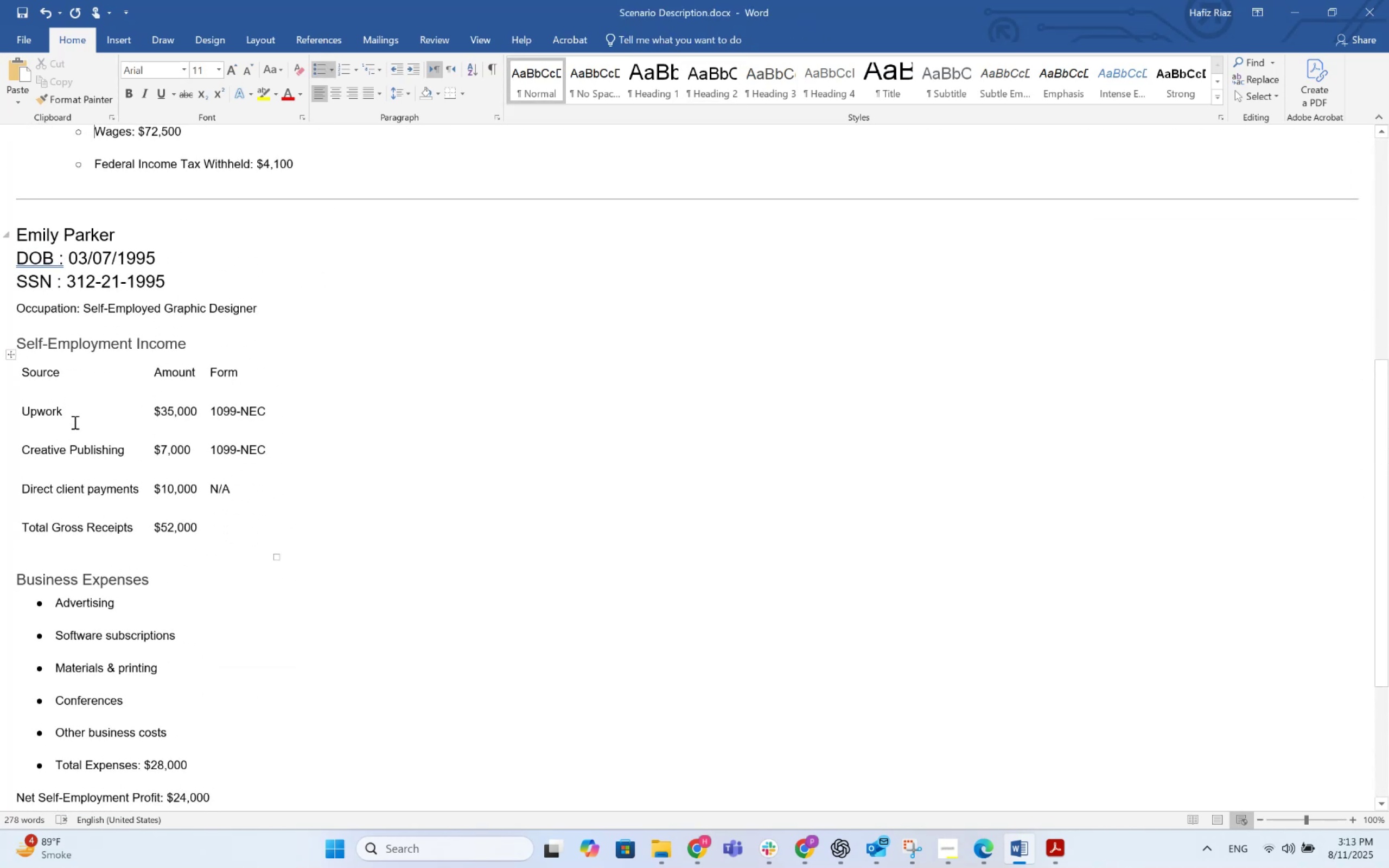 
key(ArrowUp)
 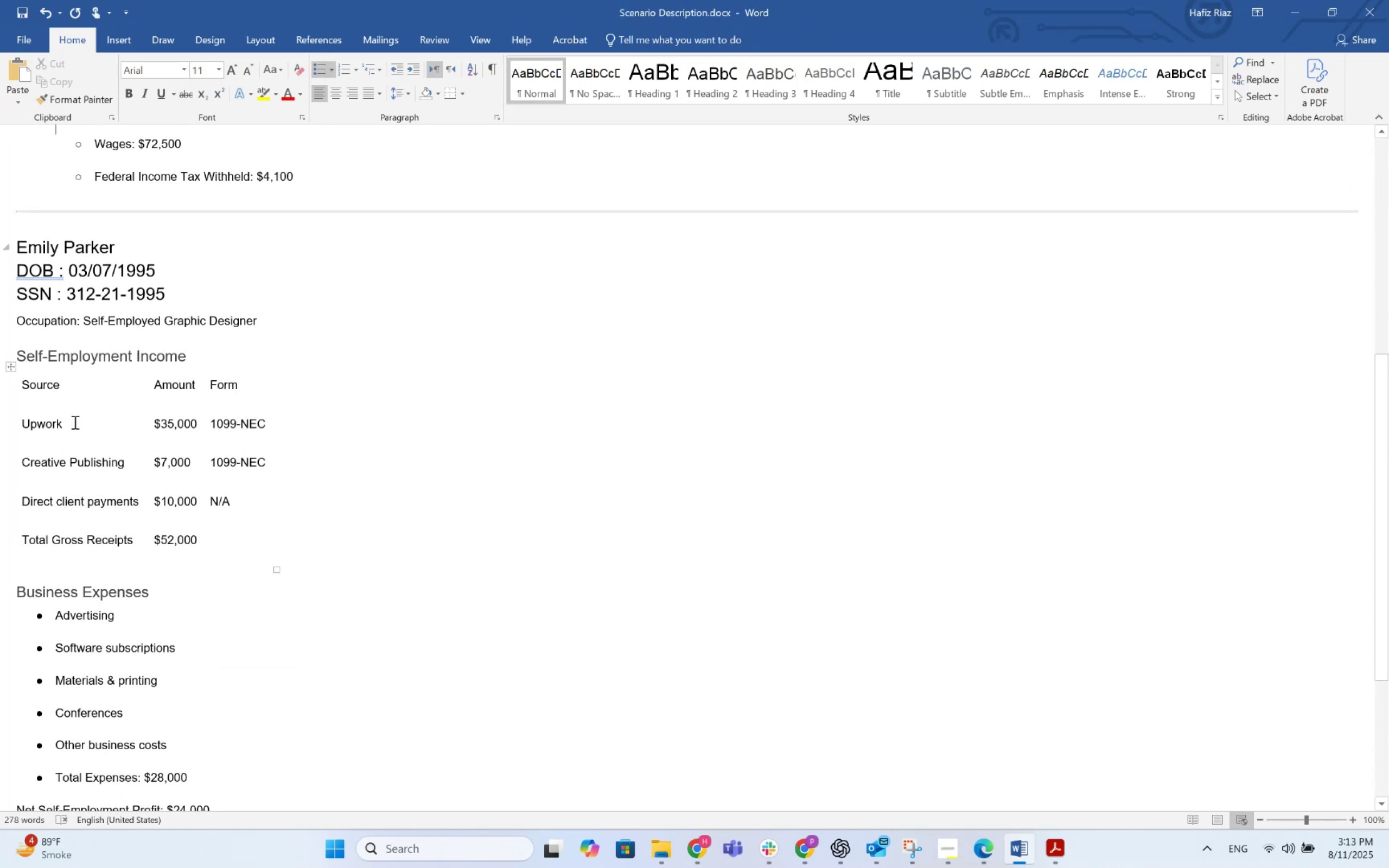 
key(ArrowUp)
 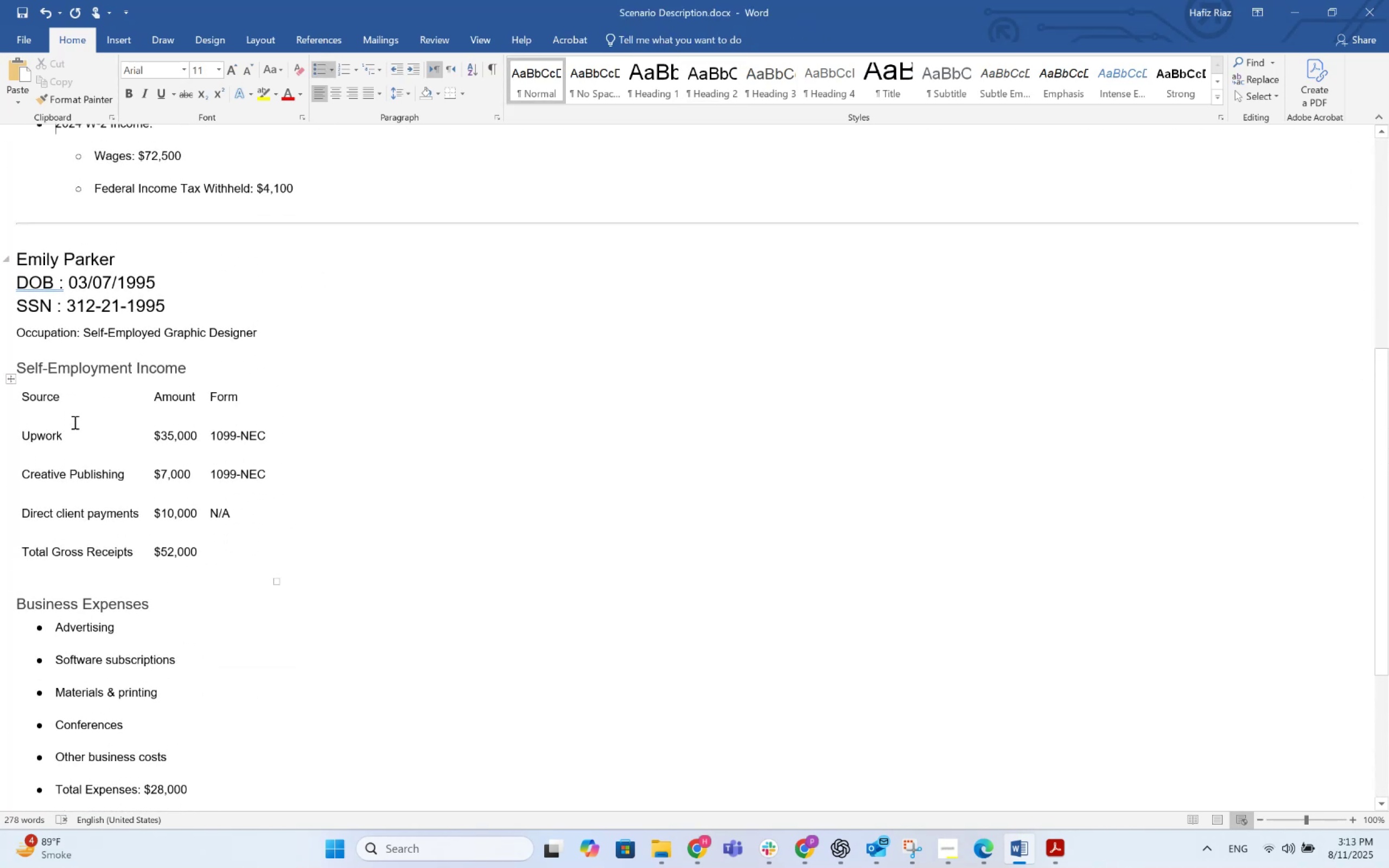 
key(ArrowUp)
 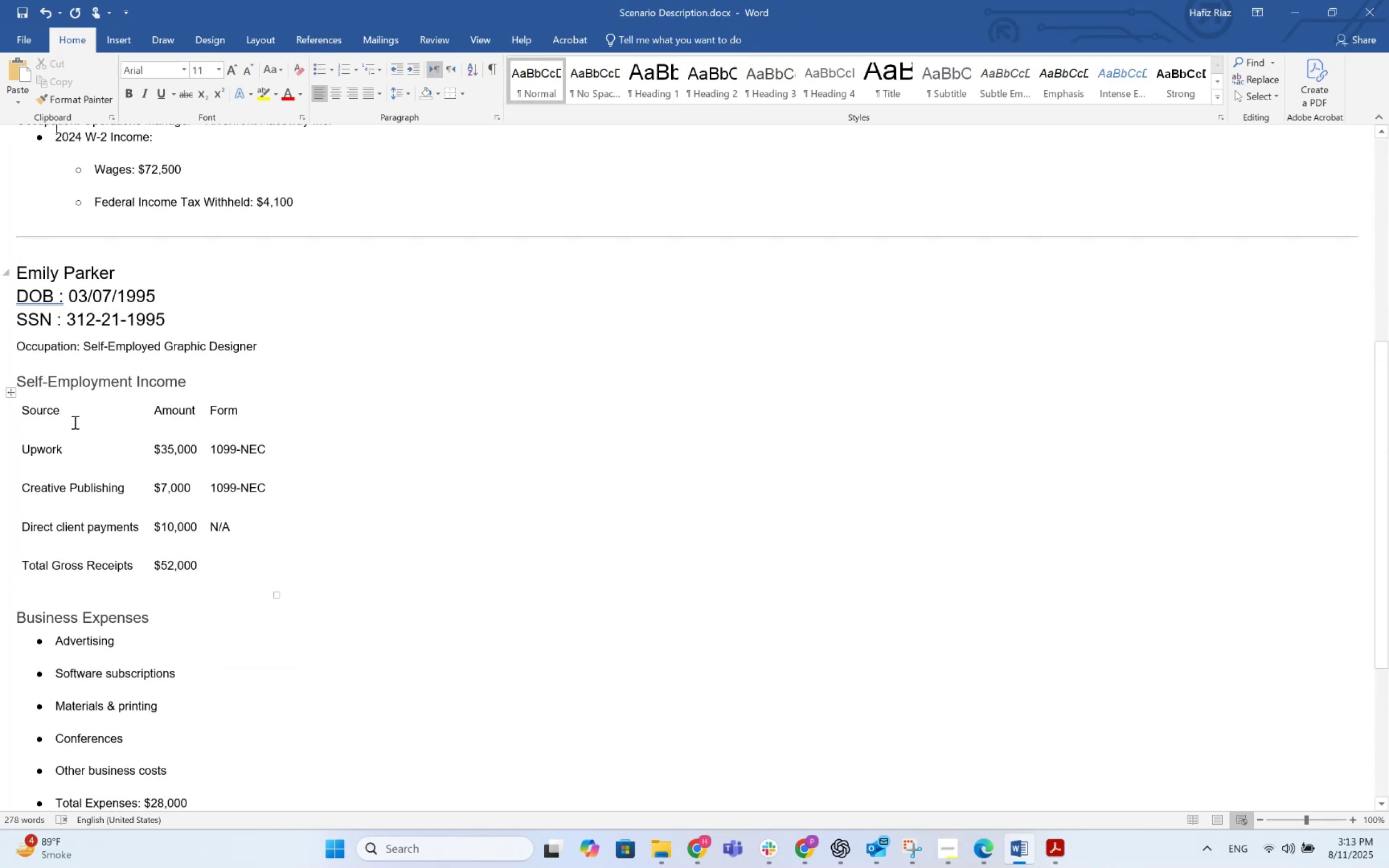 
key(ArrowUp)
 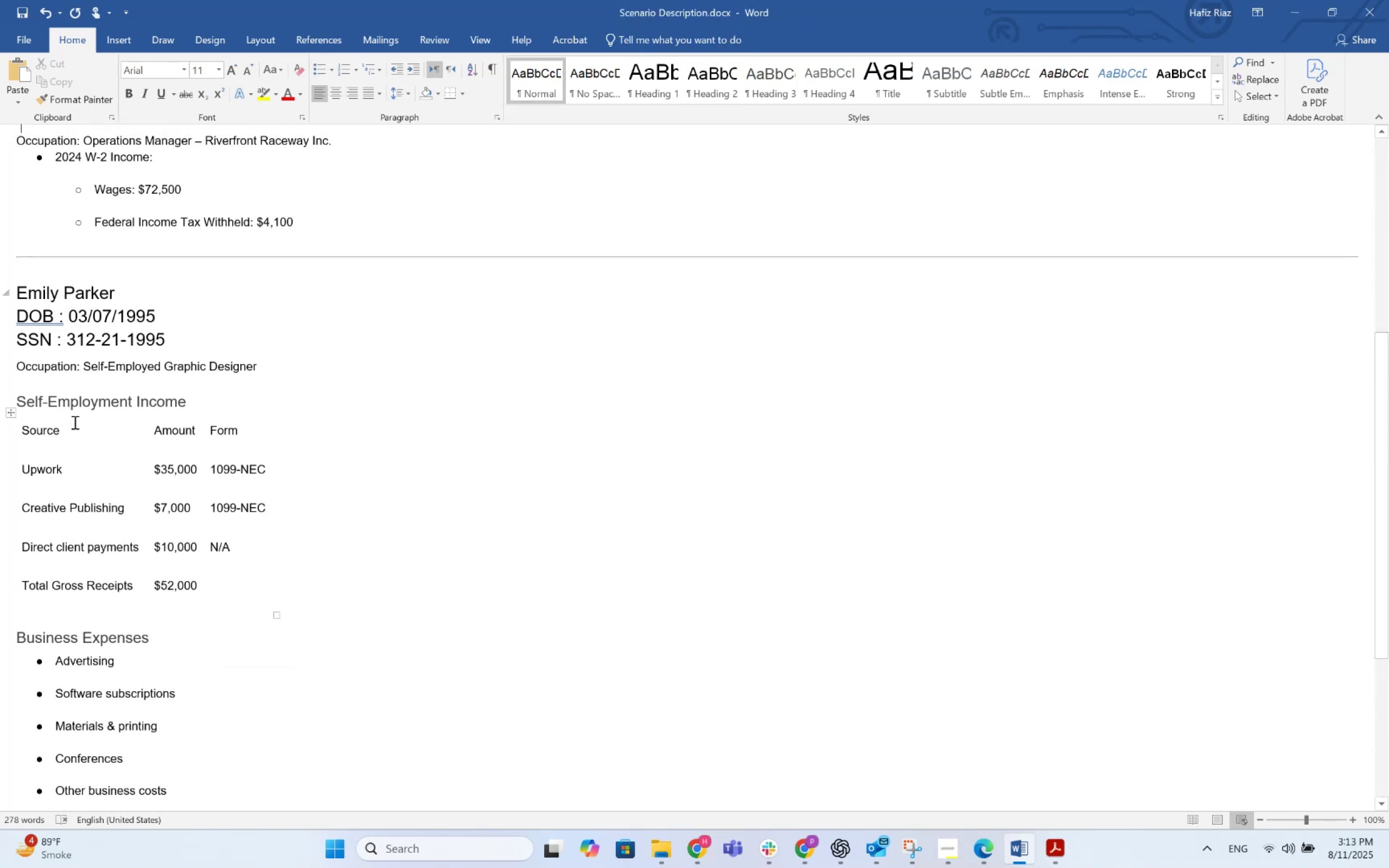 
key(ArrowUp)
 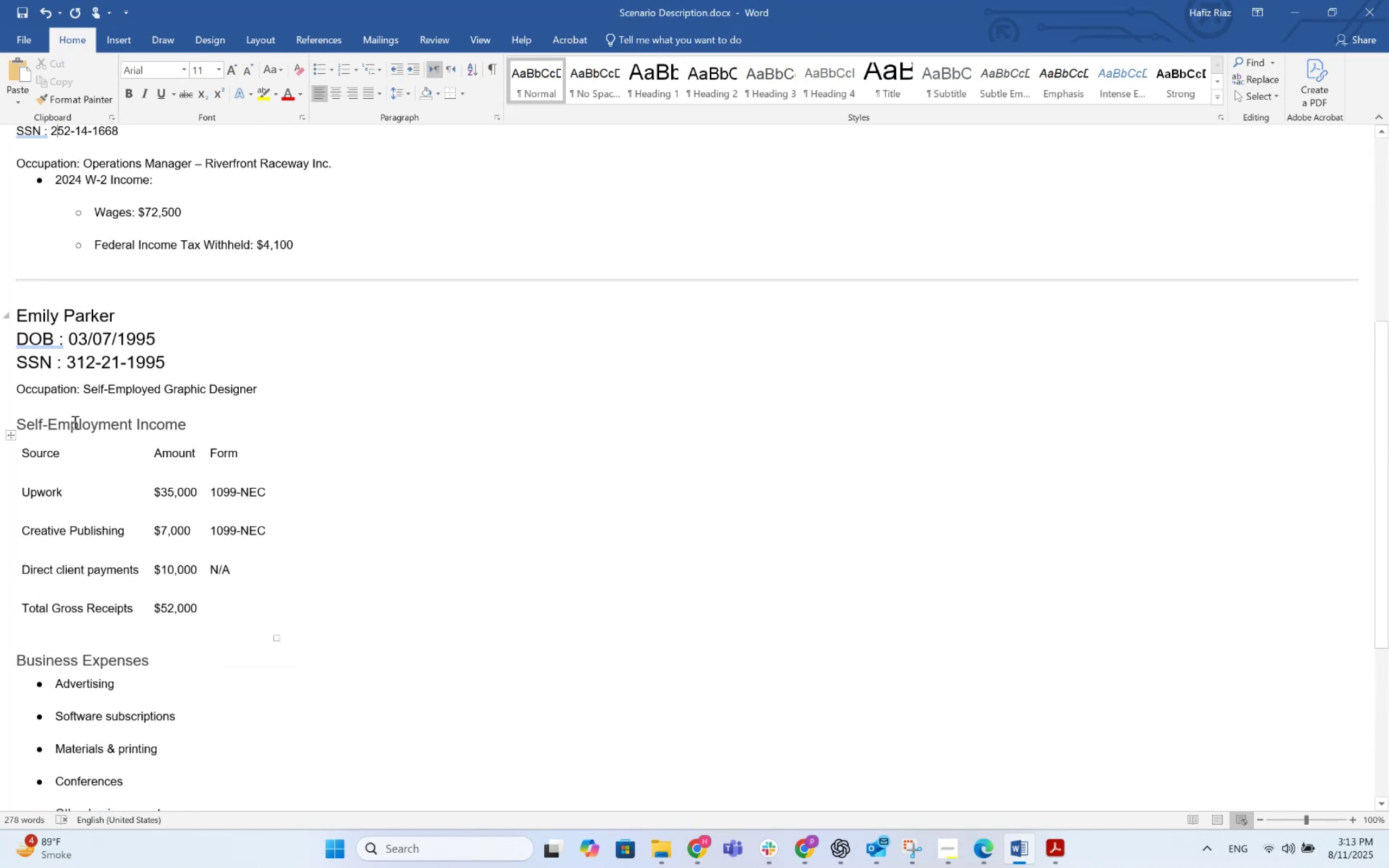 
key(ArrowDown)
 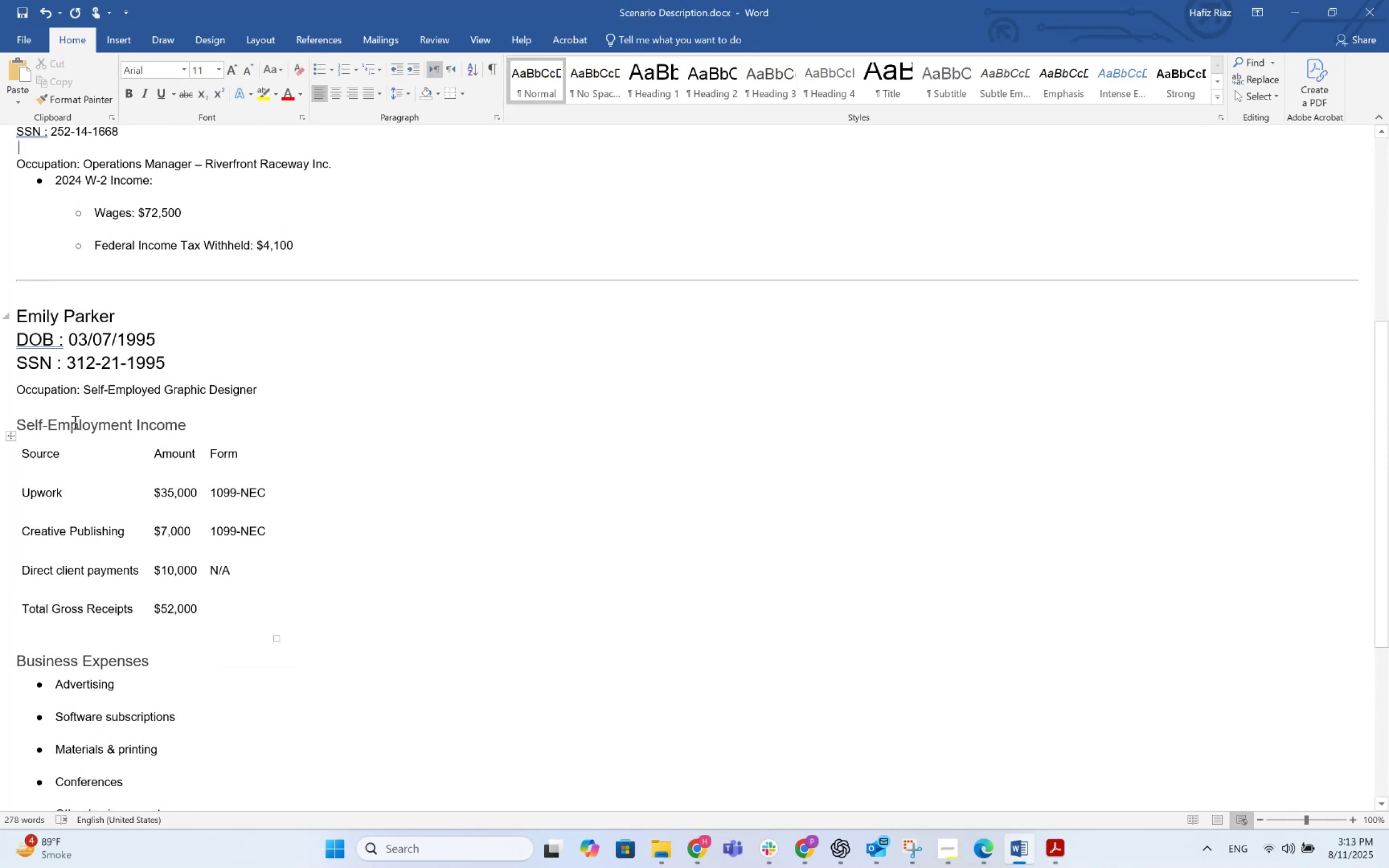 
key(ArrowDown)
 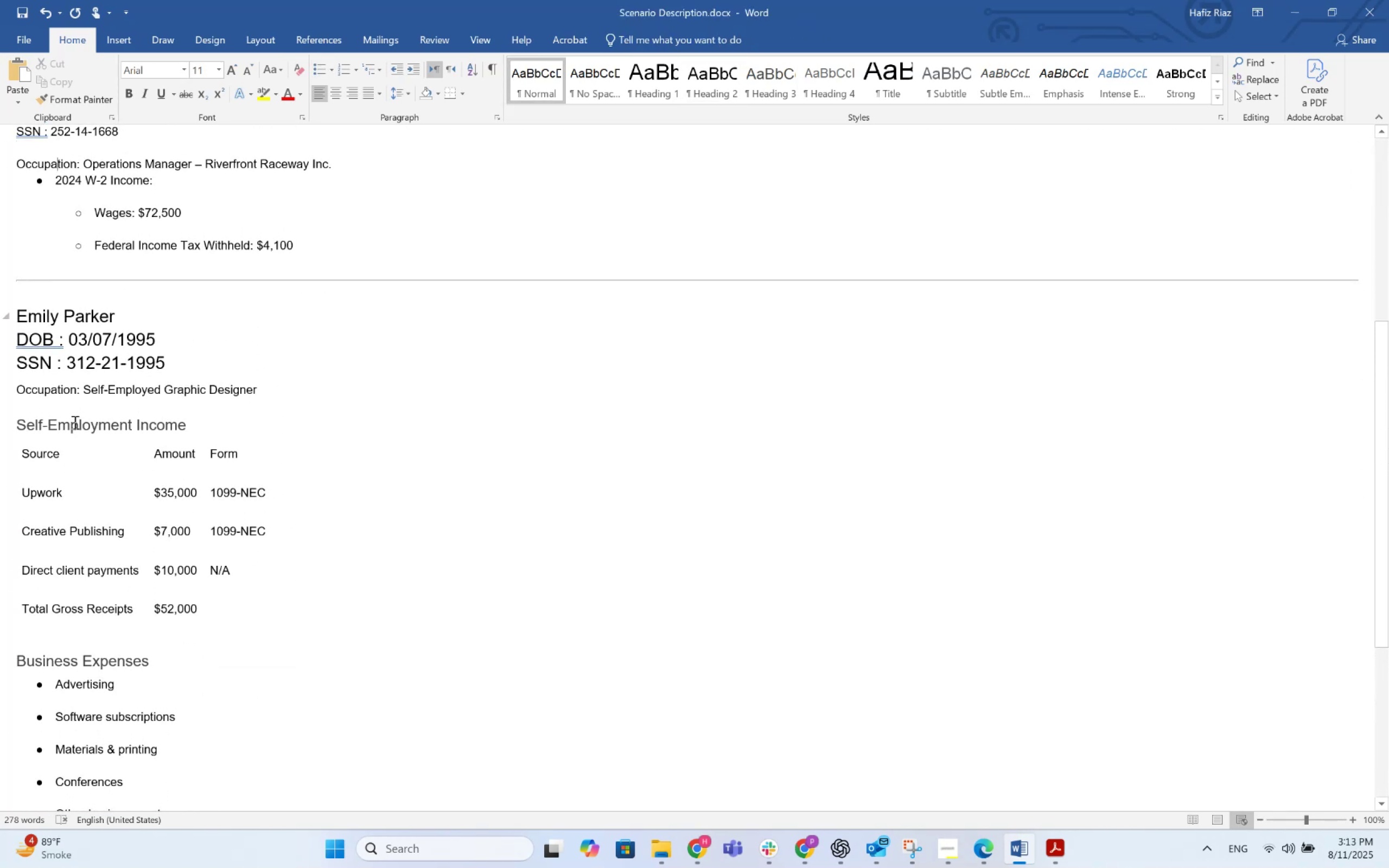 
key(ArrowDown)
 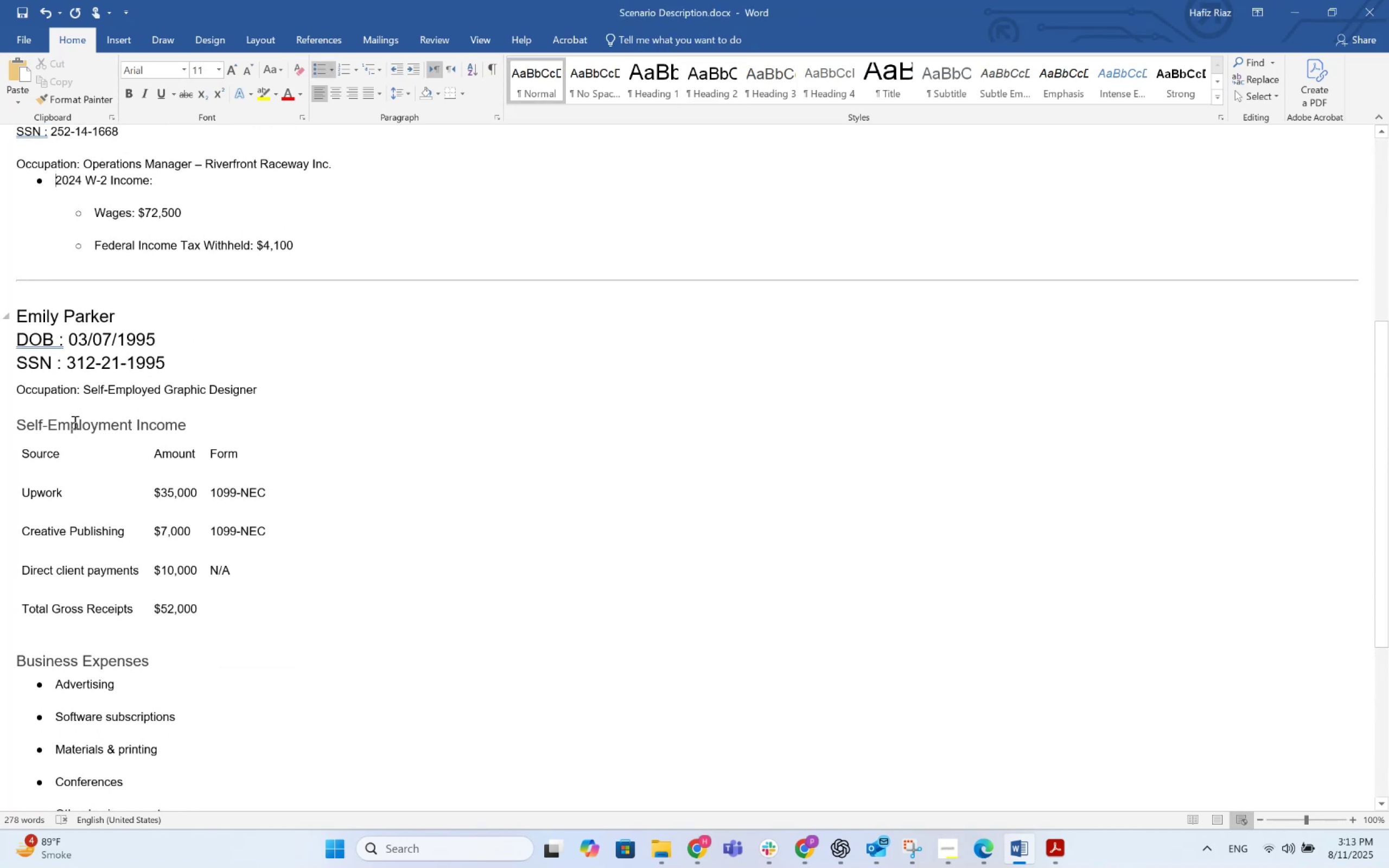 
key(ArrowDown)
 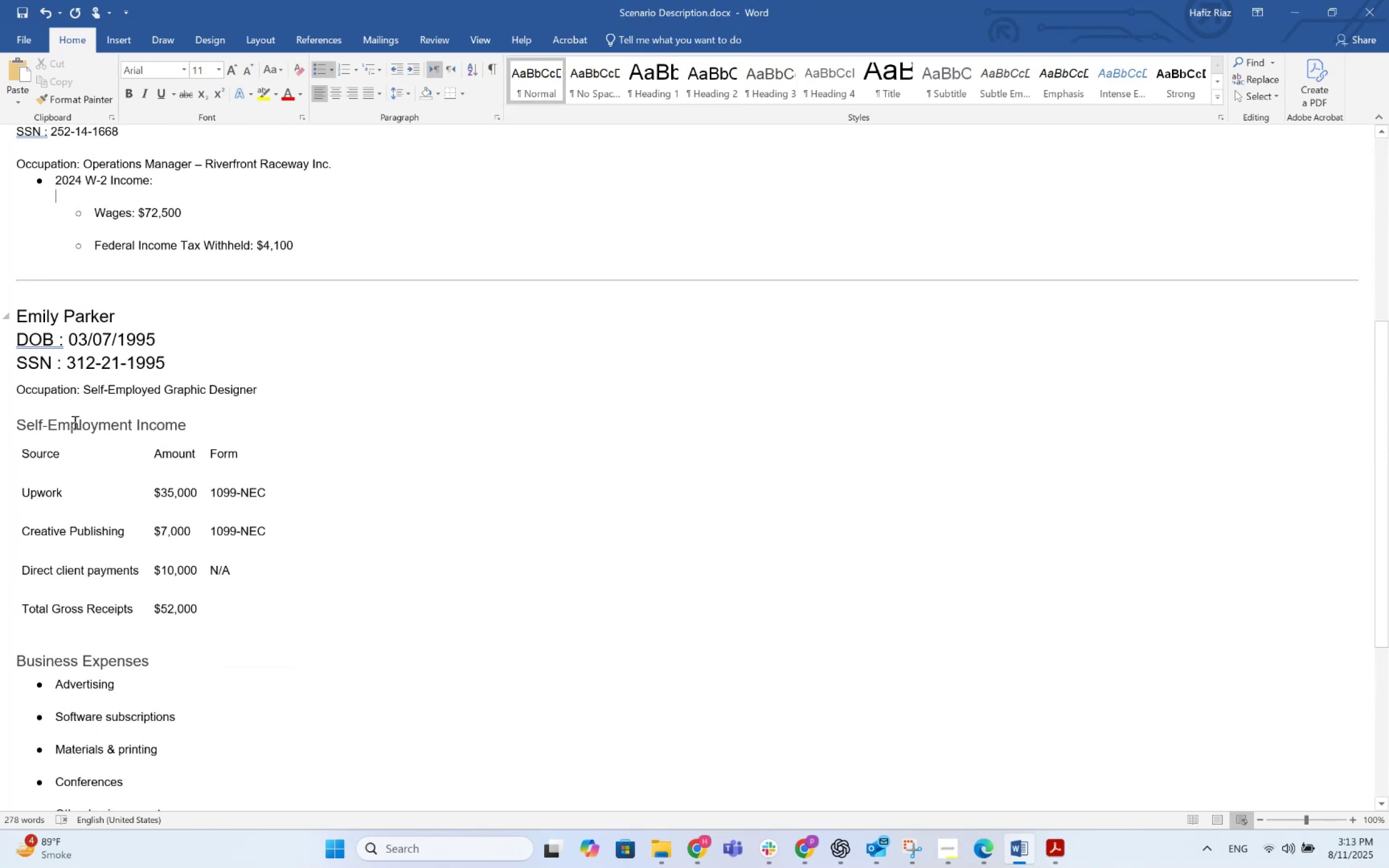 
key(ArrowDown)
 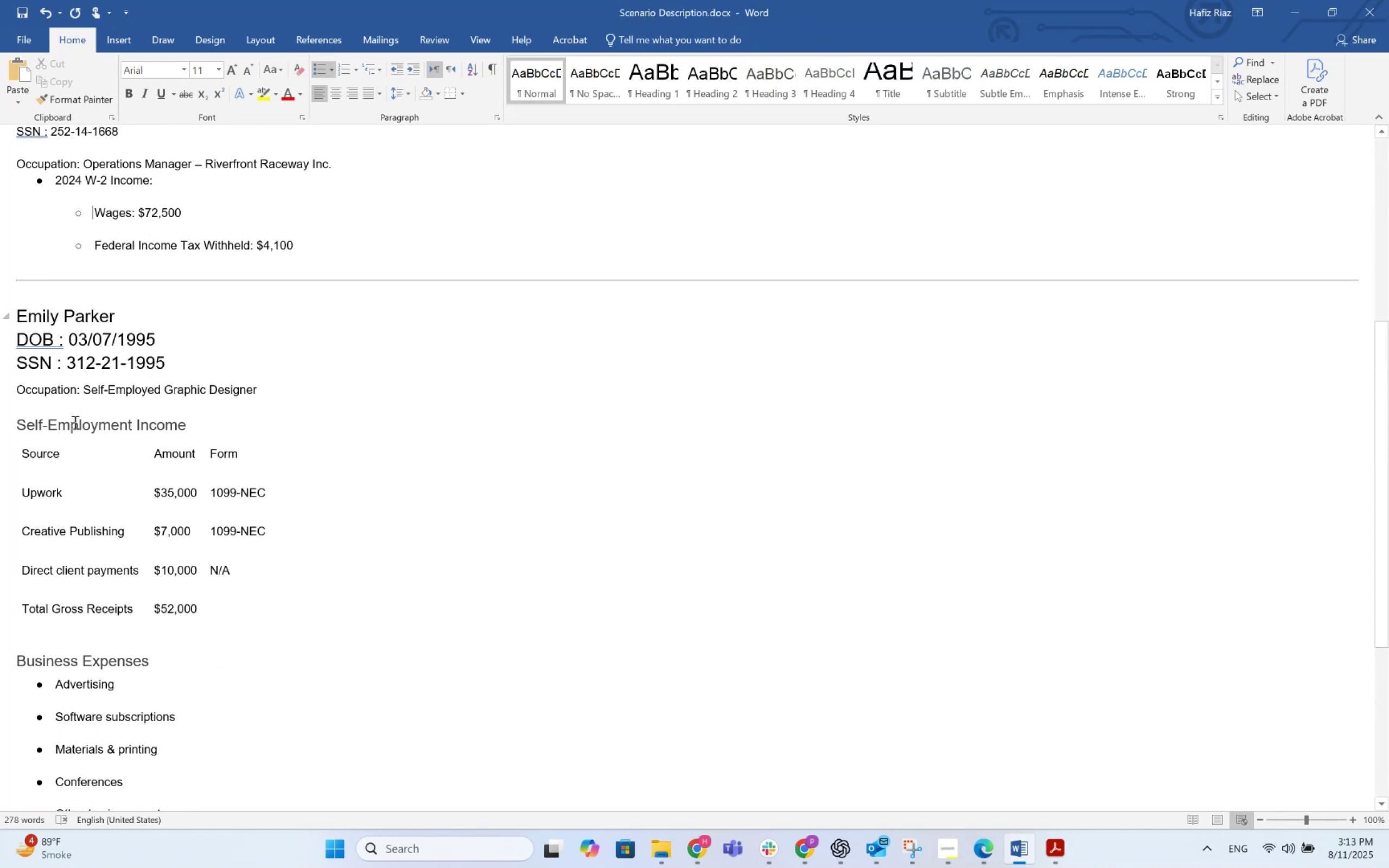 
key(ArrowDown)
 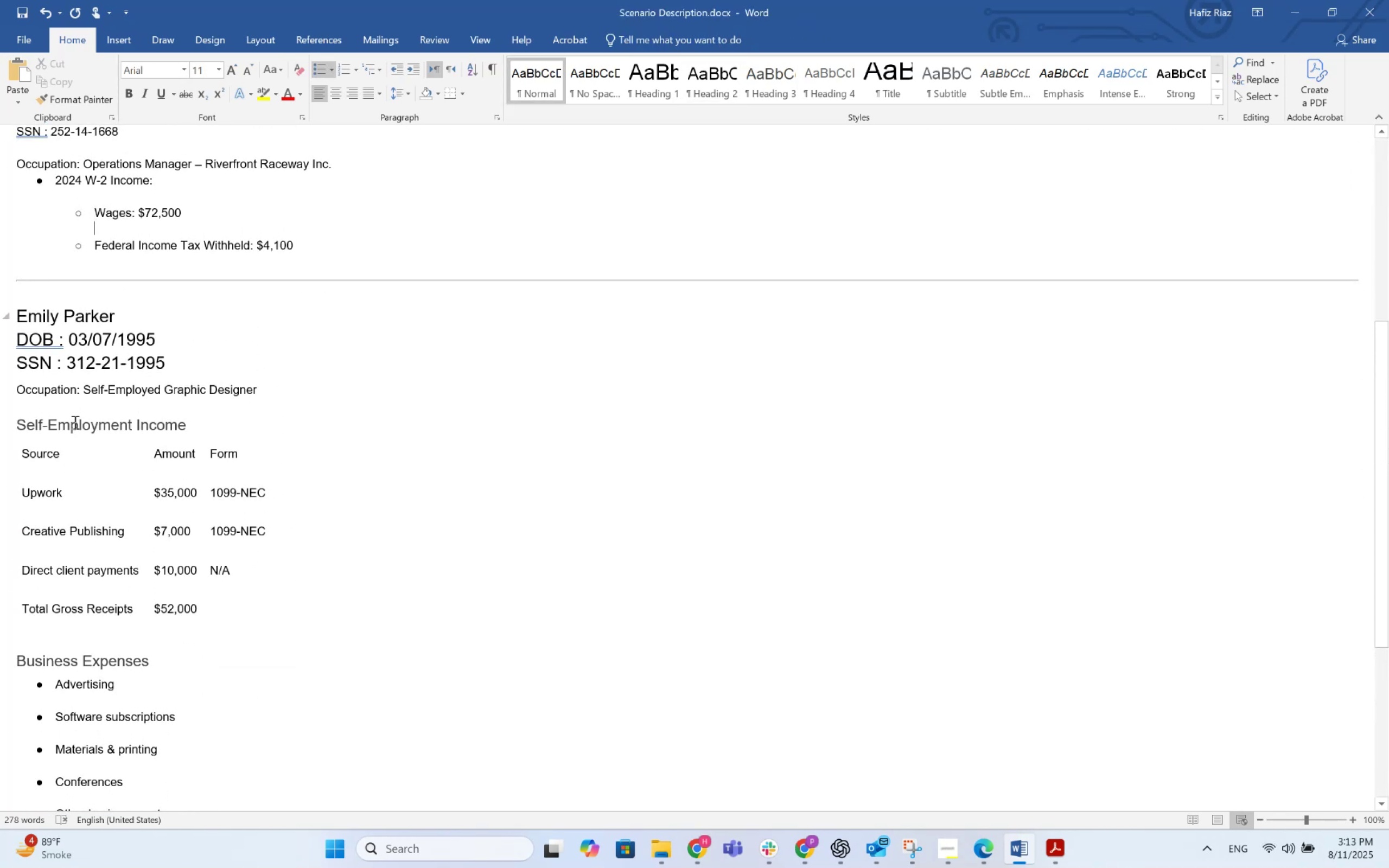 
key(ArrowDown)
 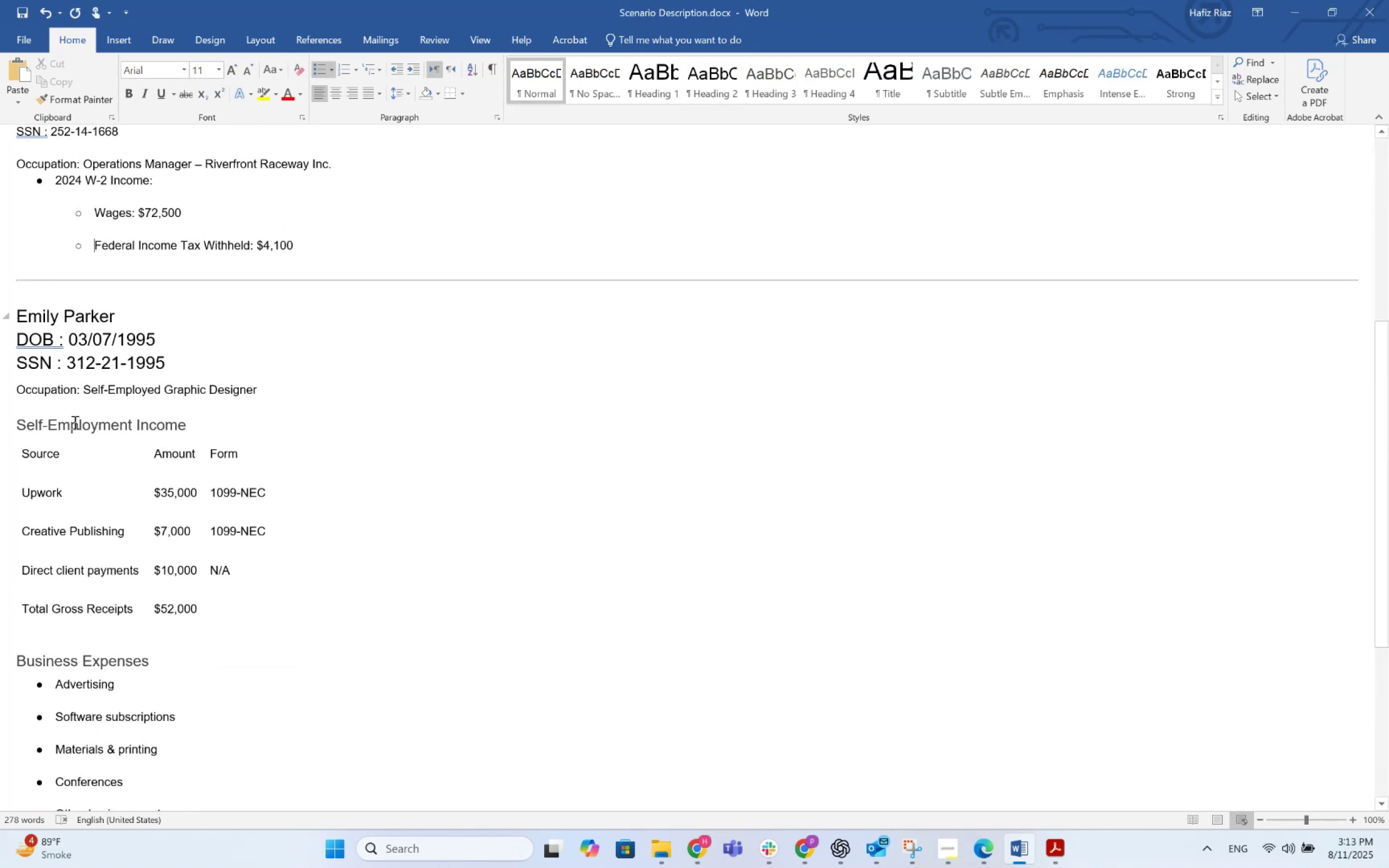 
key(ArrowDown)
 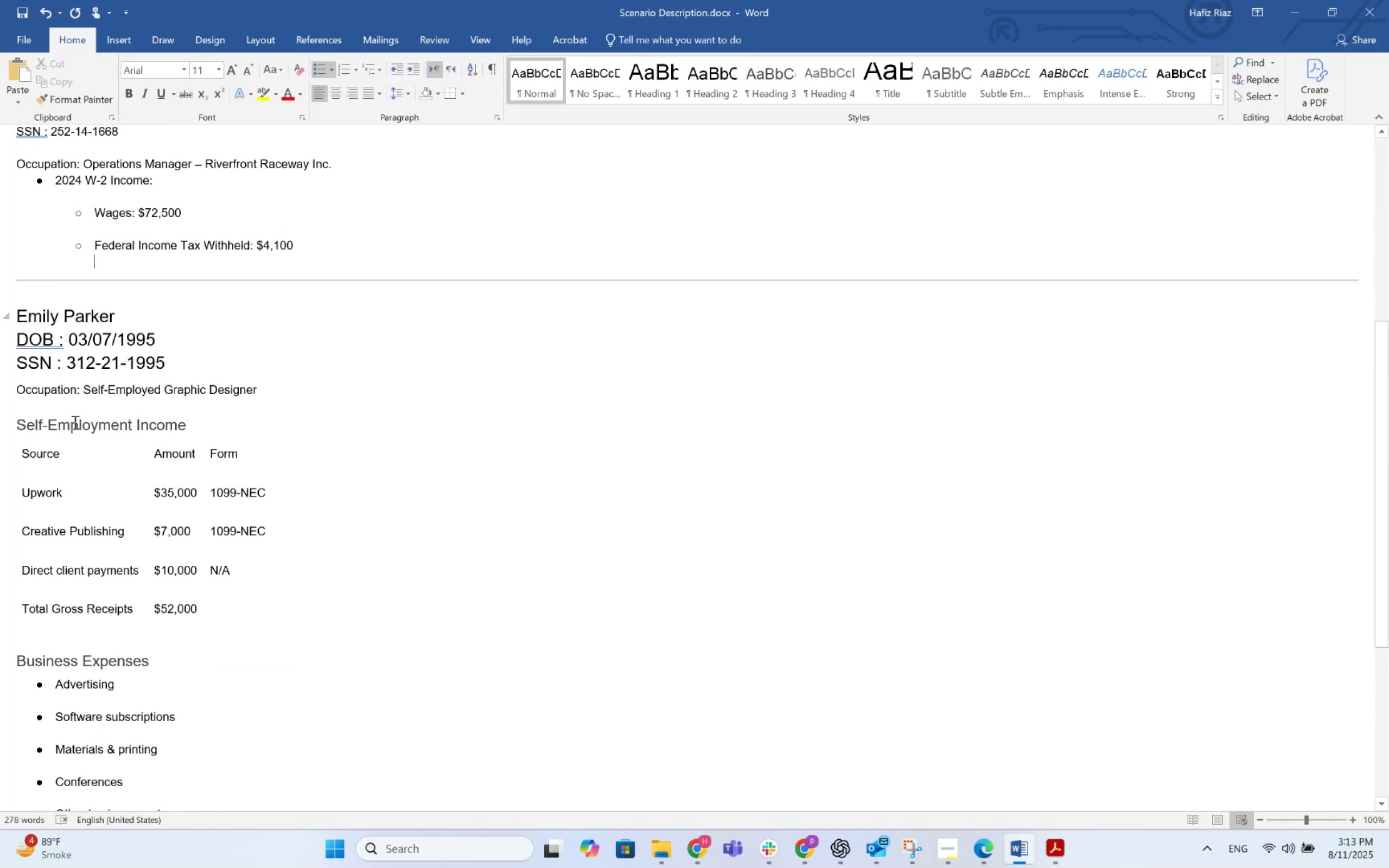 
key(ArrowDown)
 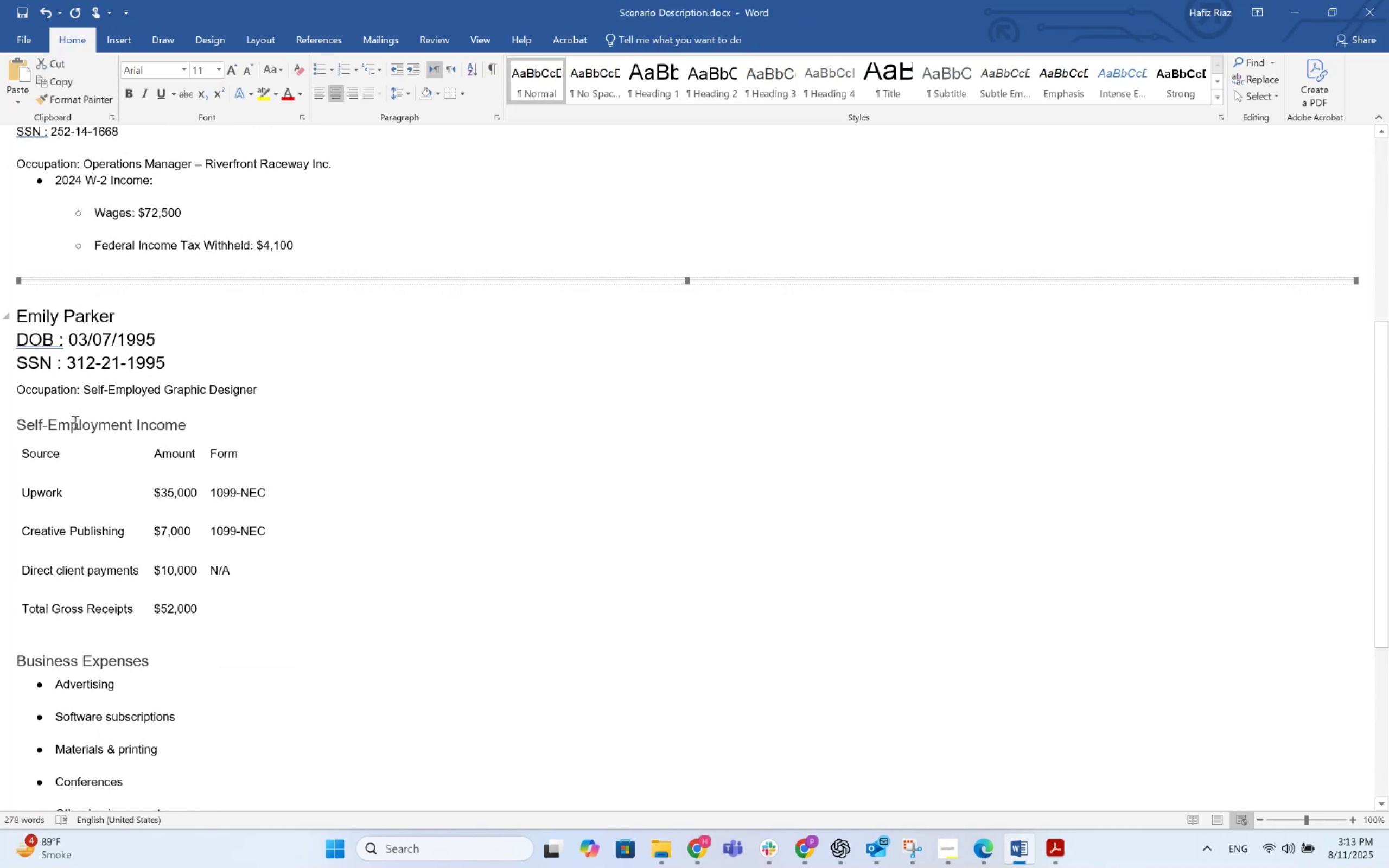 
key(ArrowDown)
 